 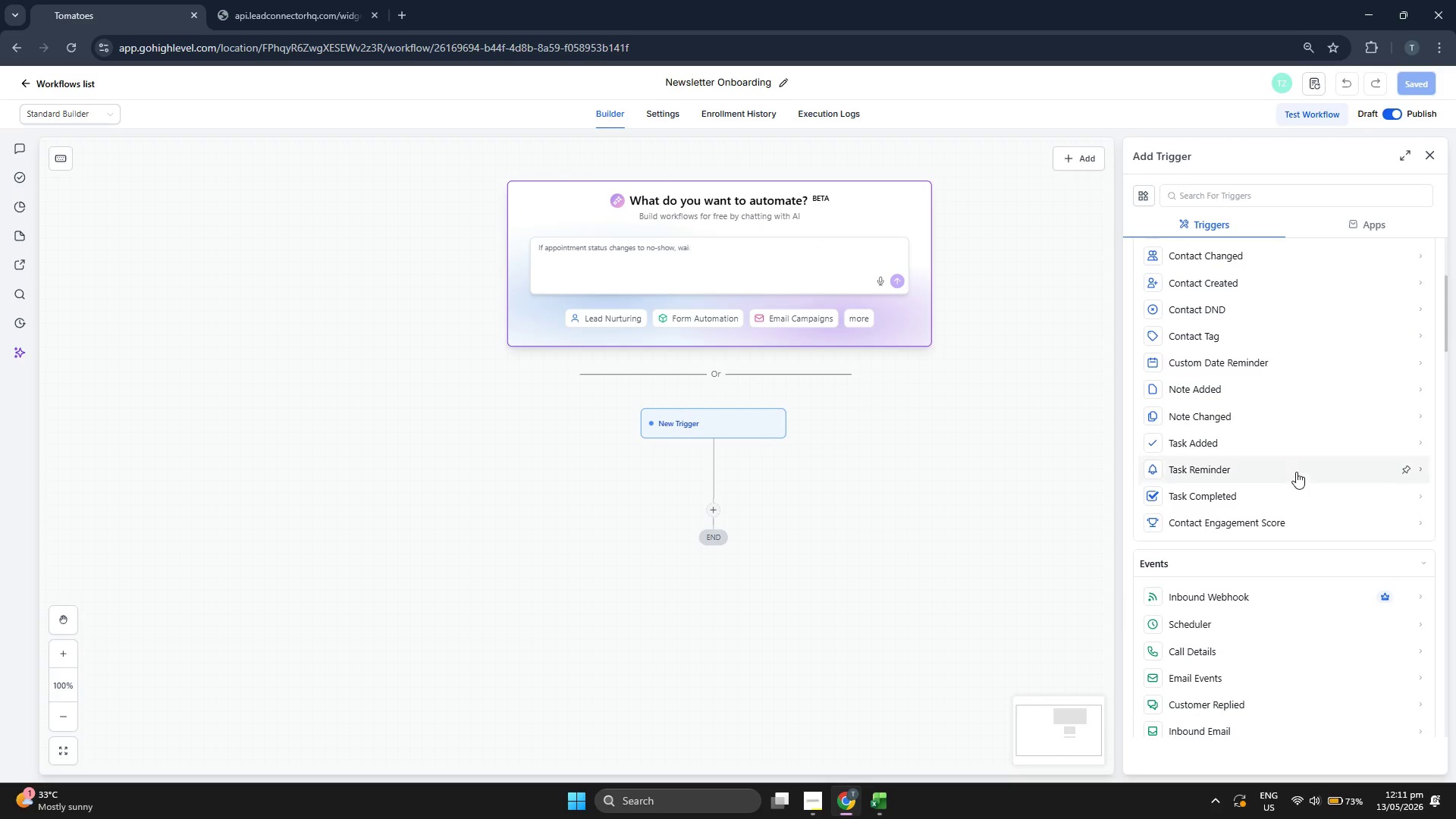 
scroll: coordinate [1290, 458], scroll_direction: up, amount: 1.0
 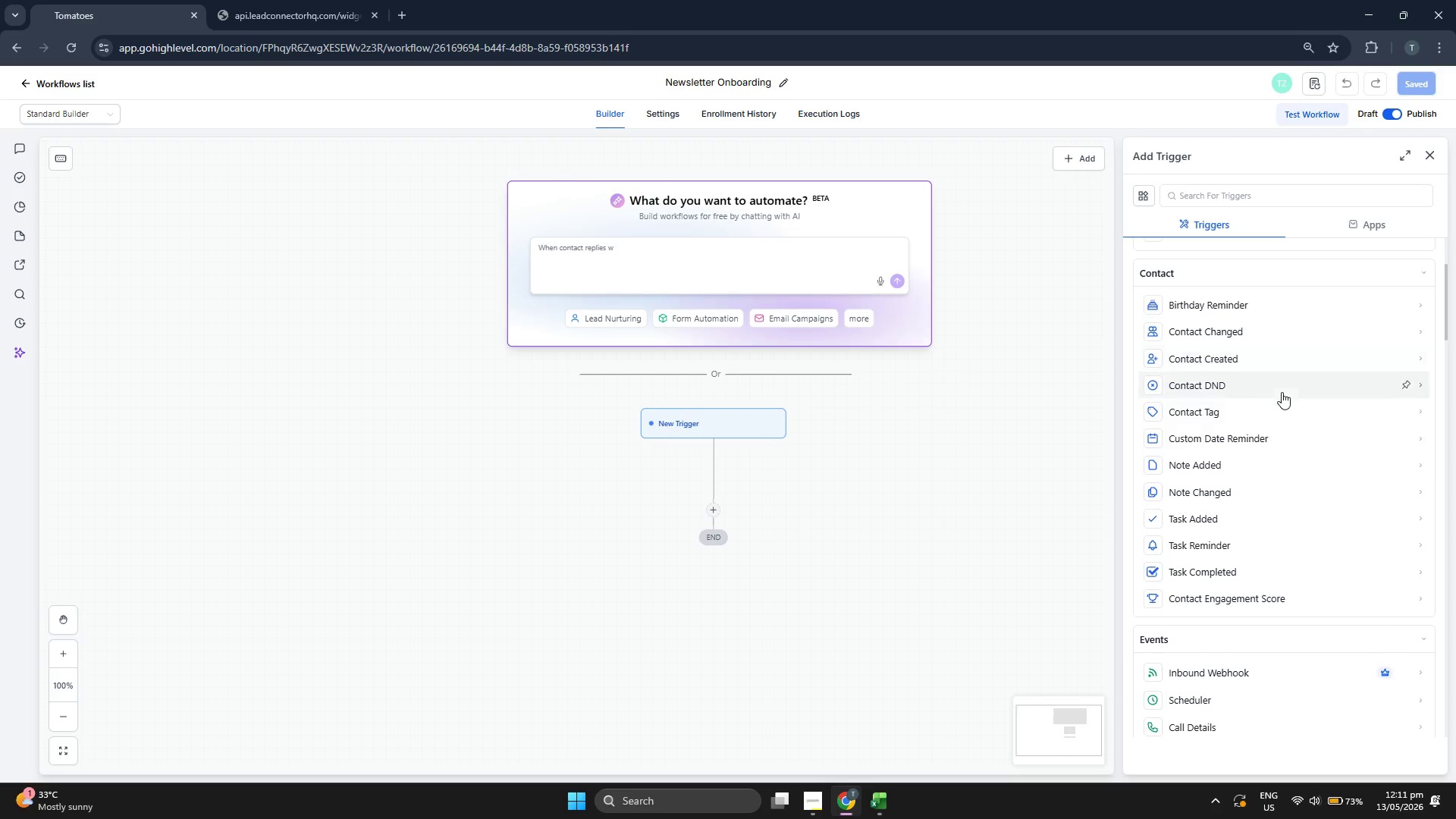 
left_click([1277, 409])
 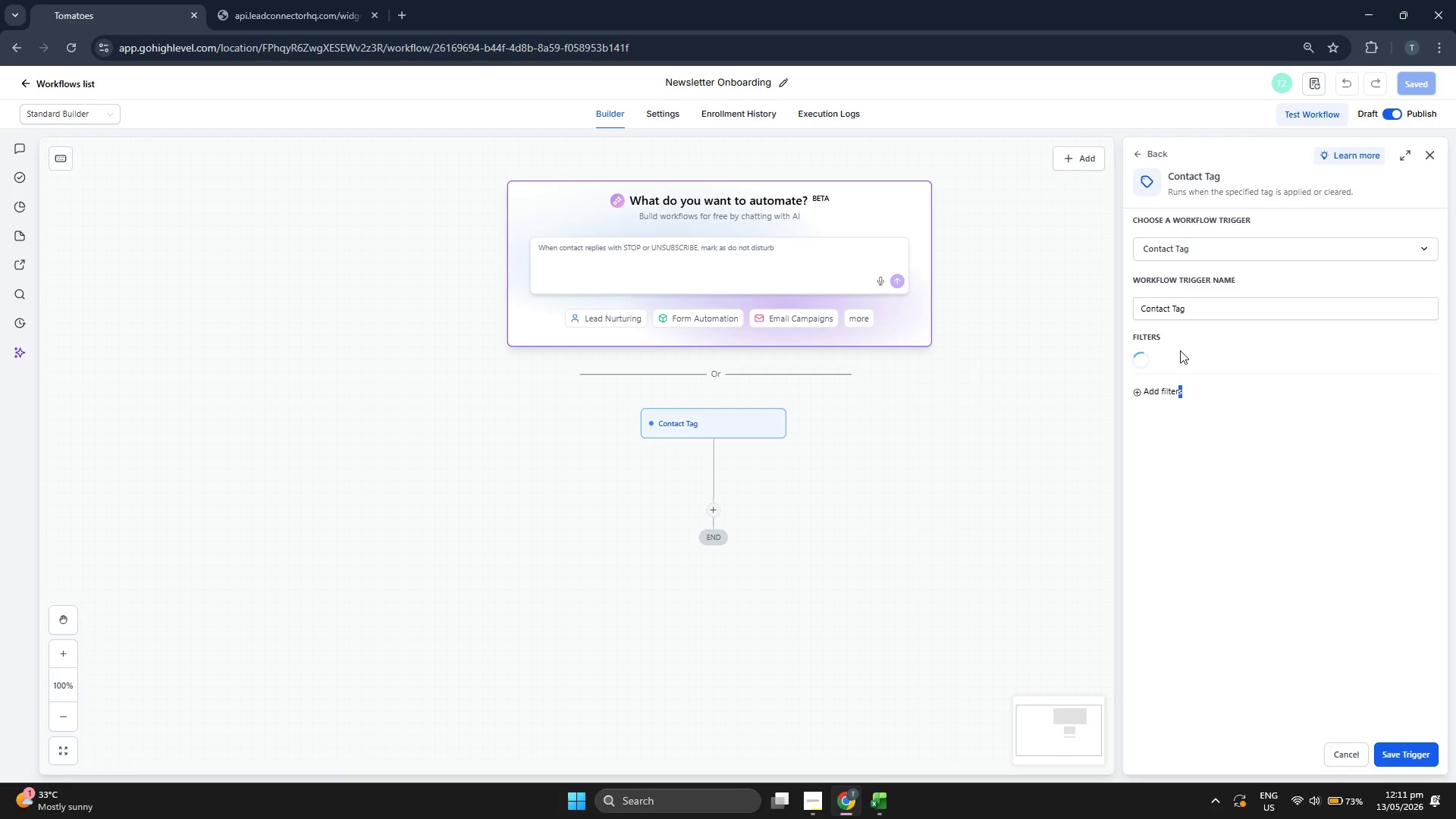 
left_click([1199, 366])
 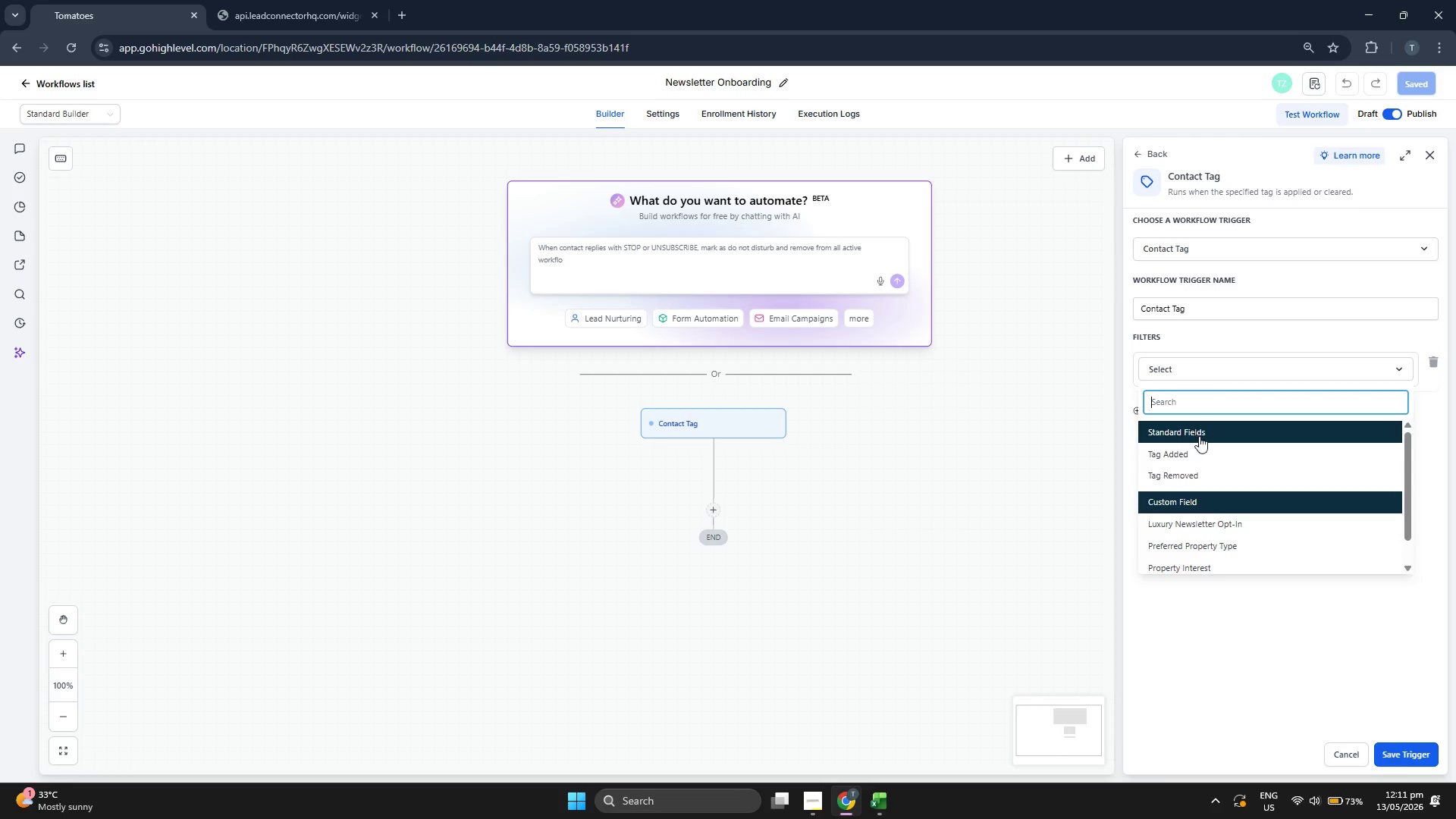 
left_click([1199, 450])
 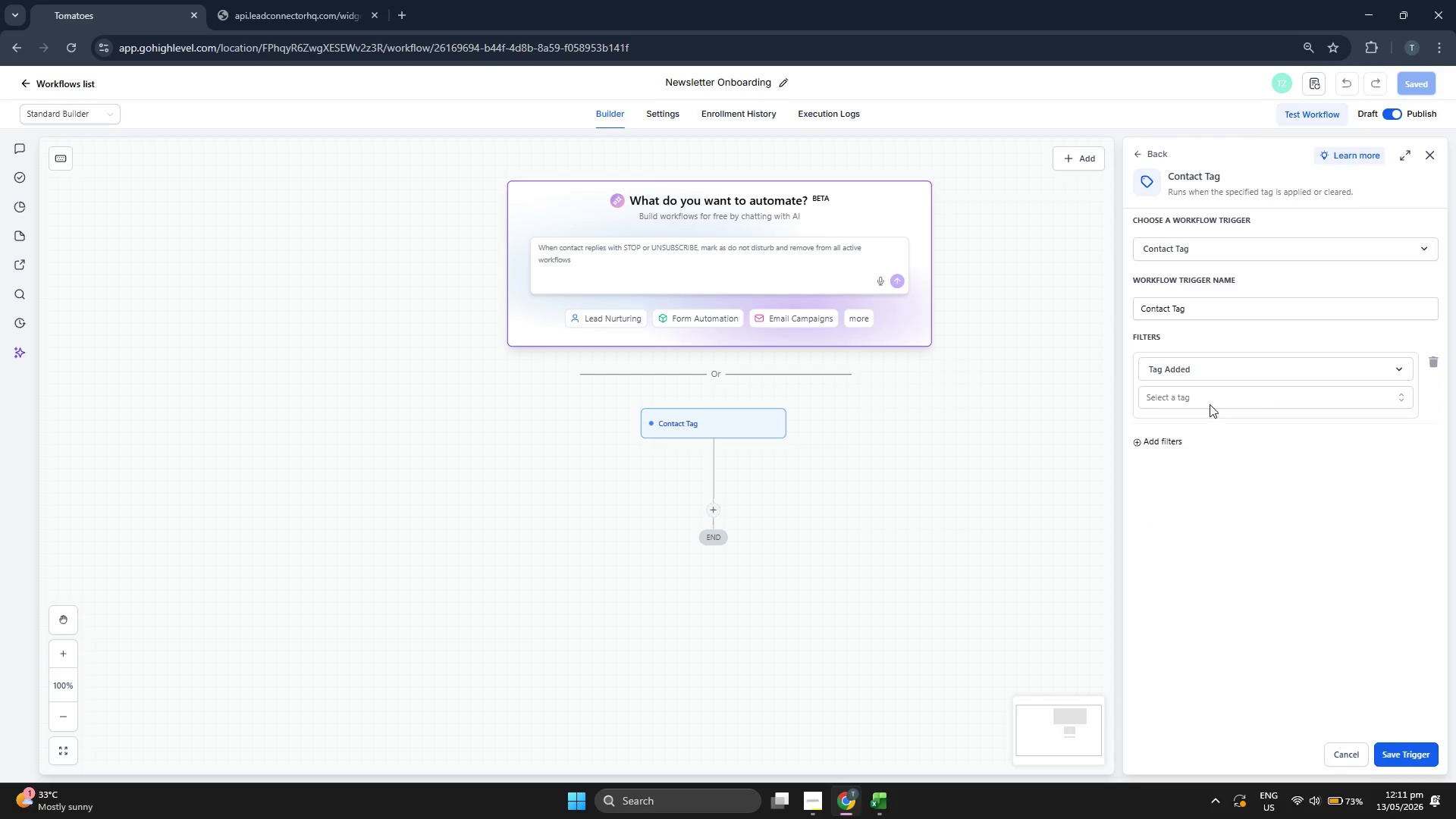 
left_click([1210, 399])
 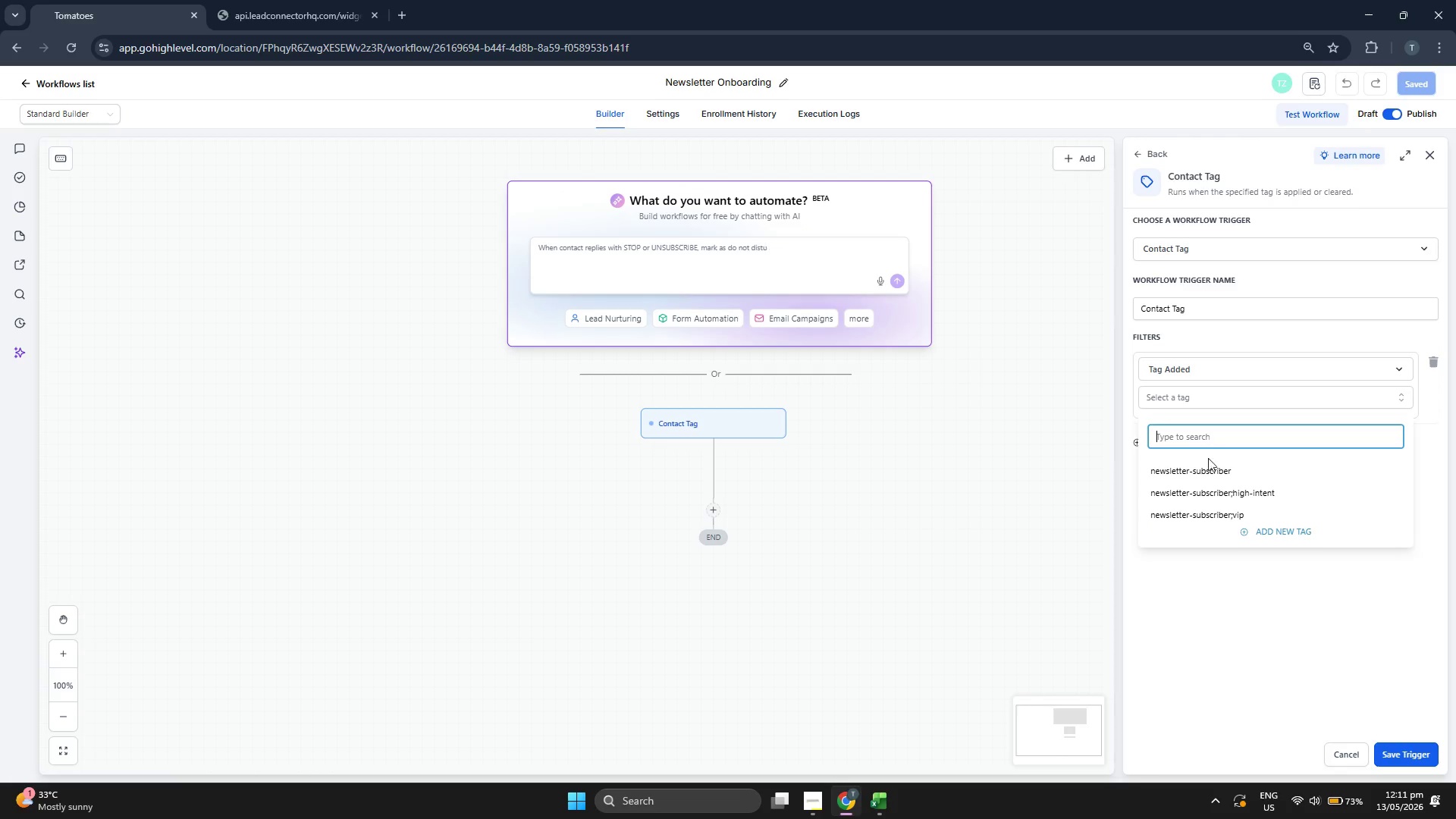 
left_click([1207, 467])
 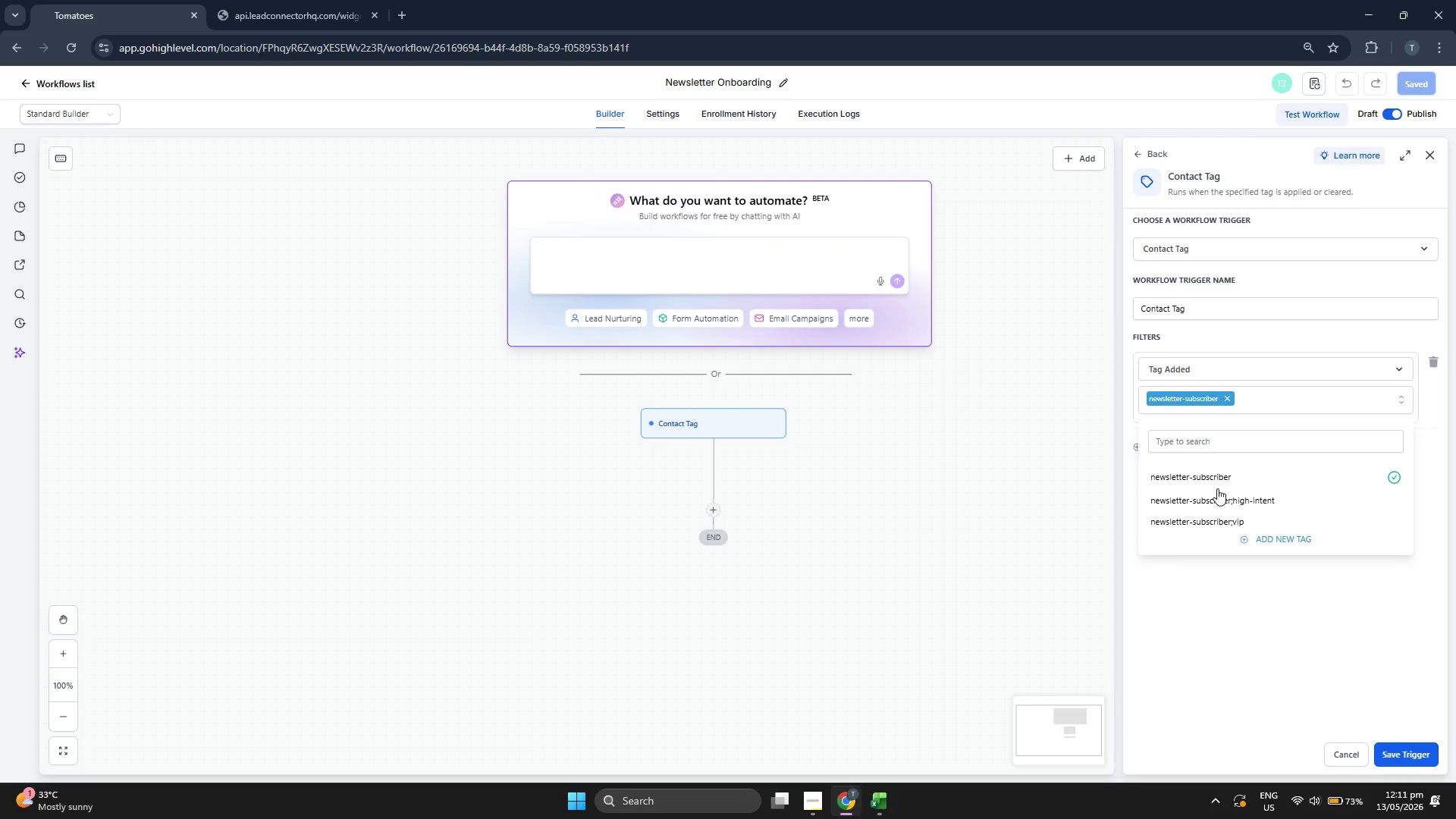 
left_click([1220, 501])
 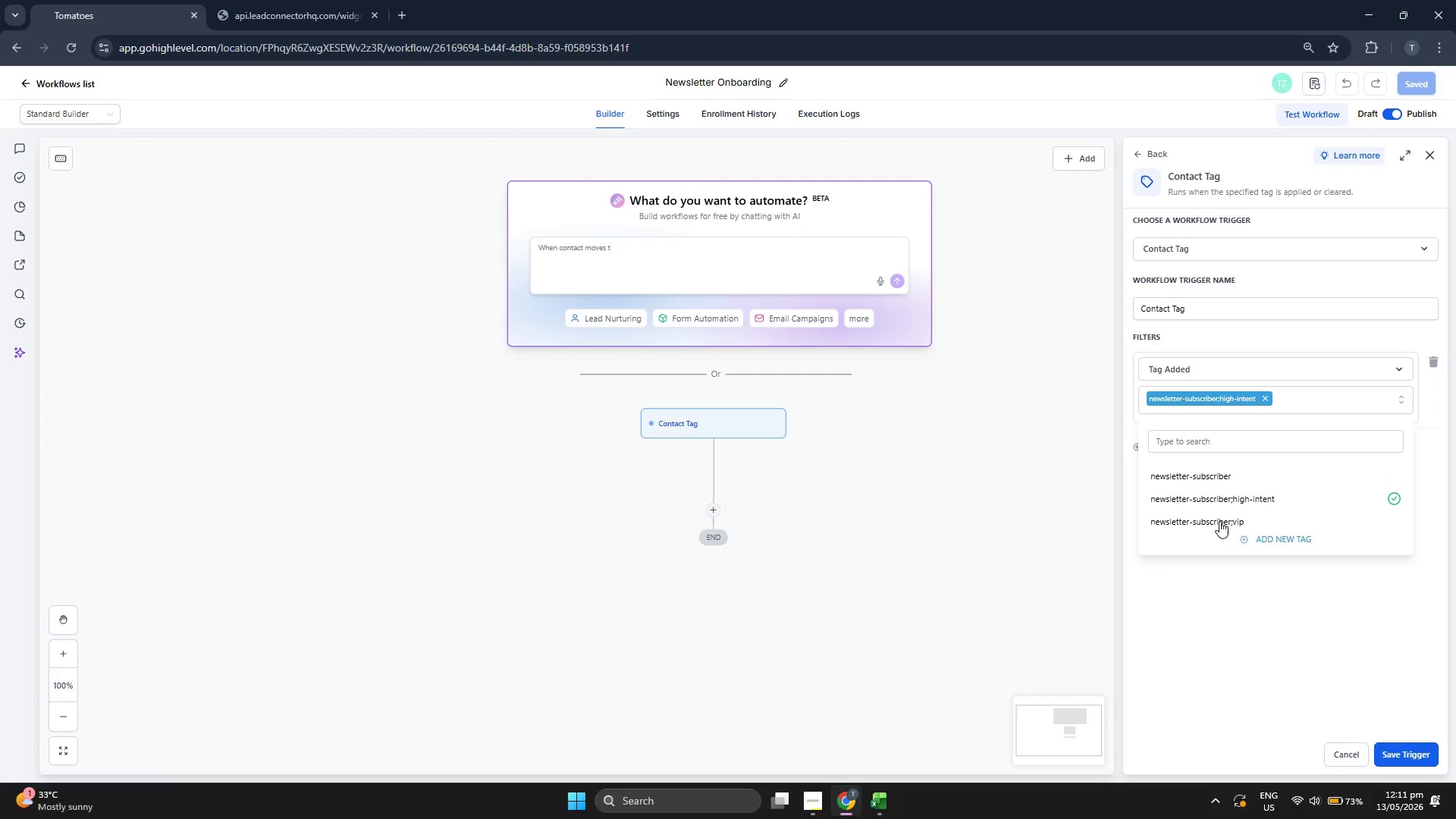 
left_click([1219, 521])
 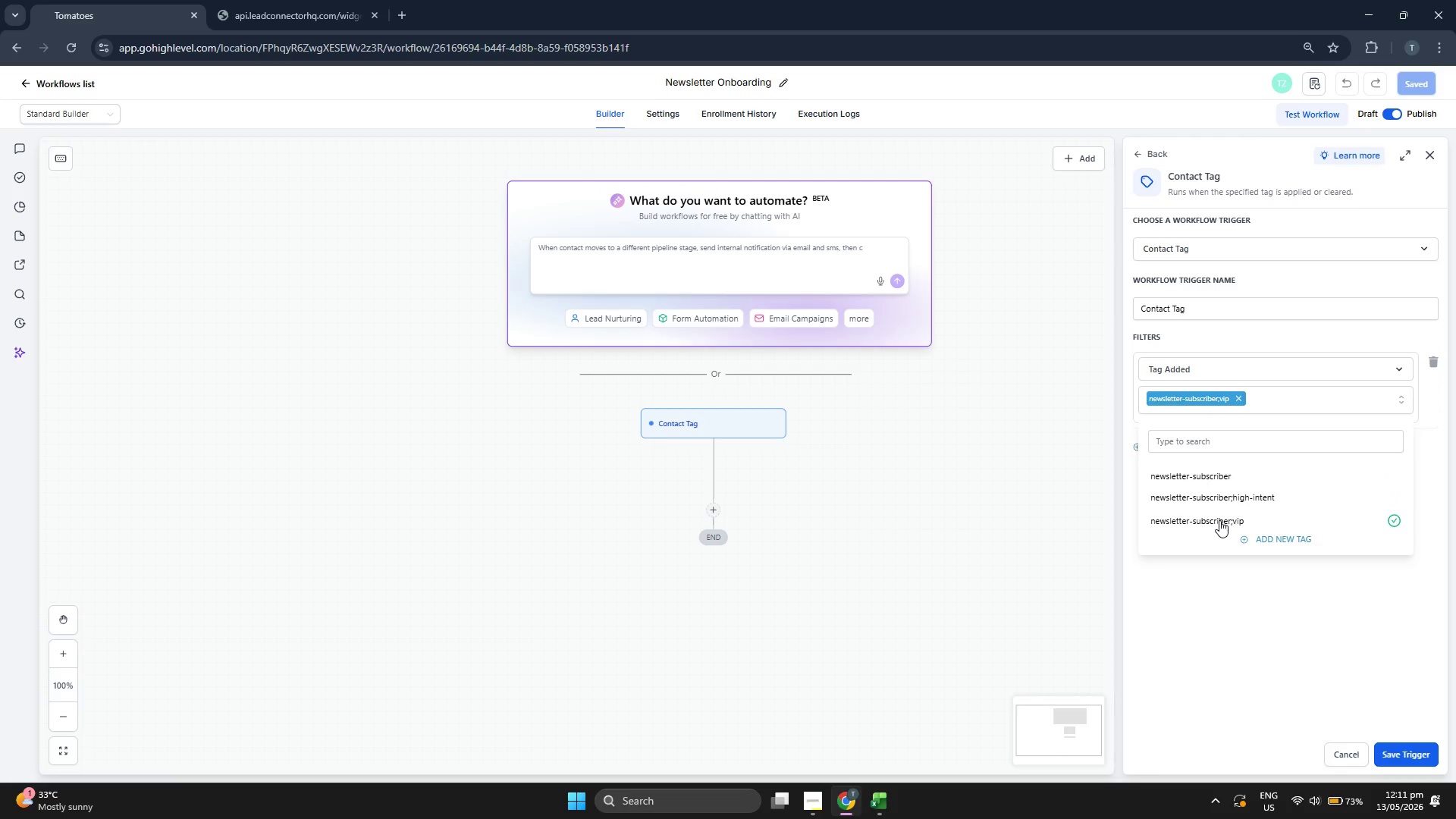 
left_click([1200, 473])
 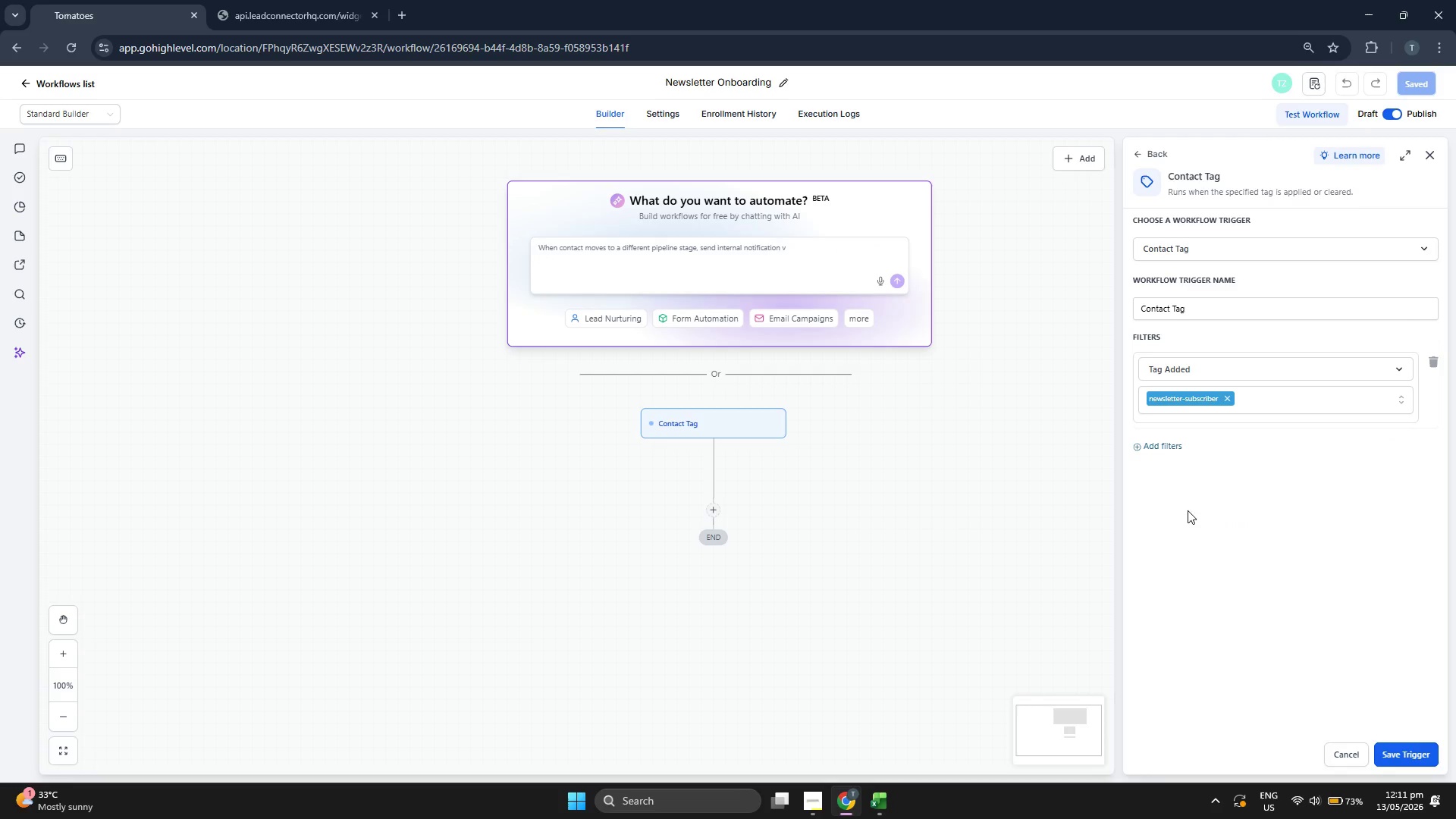 
double_click([1181, 453])
 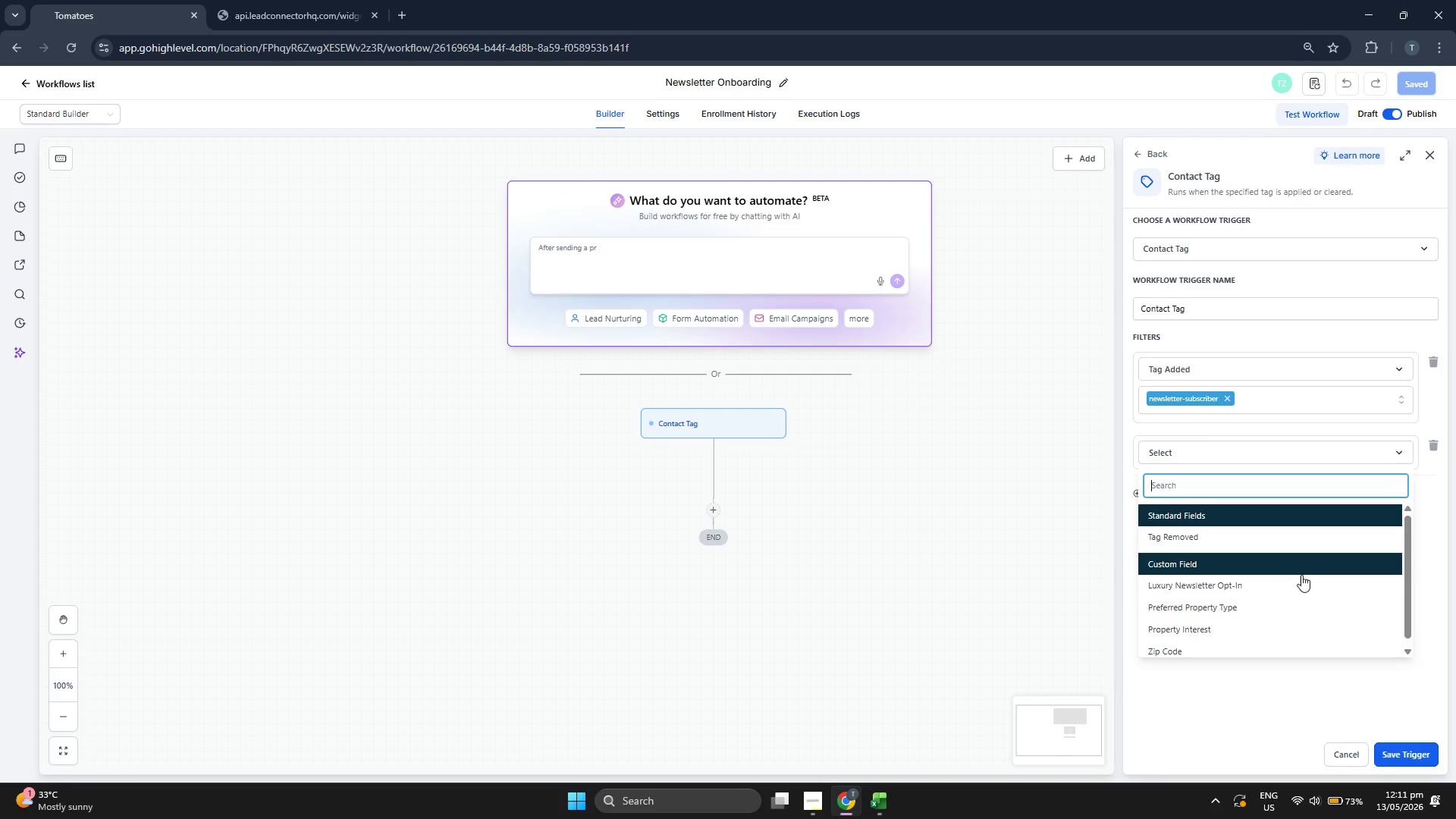 
scroll: coordinate [1304, 585], scroll_direction: down, amount: 1.0
 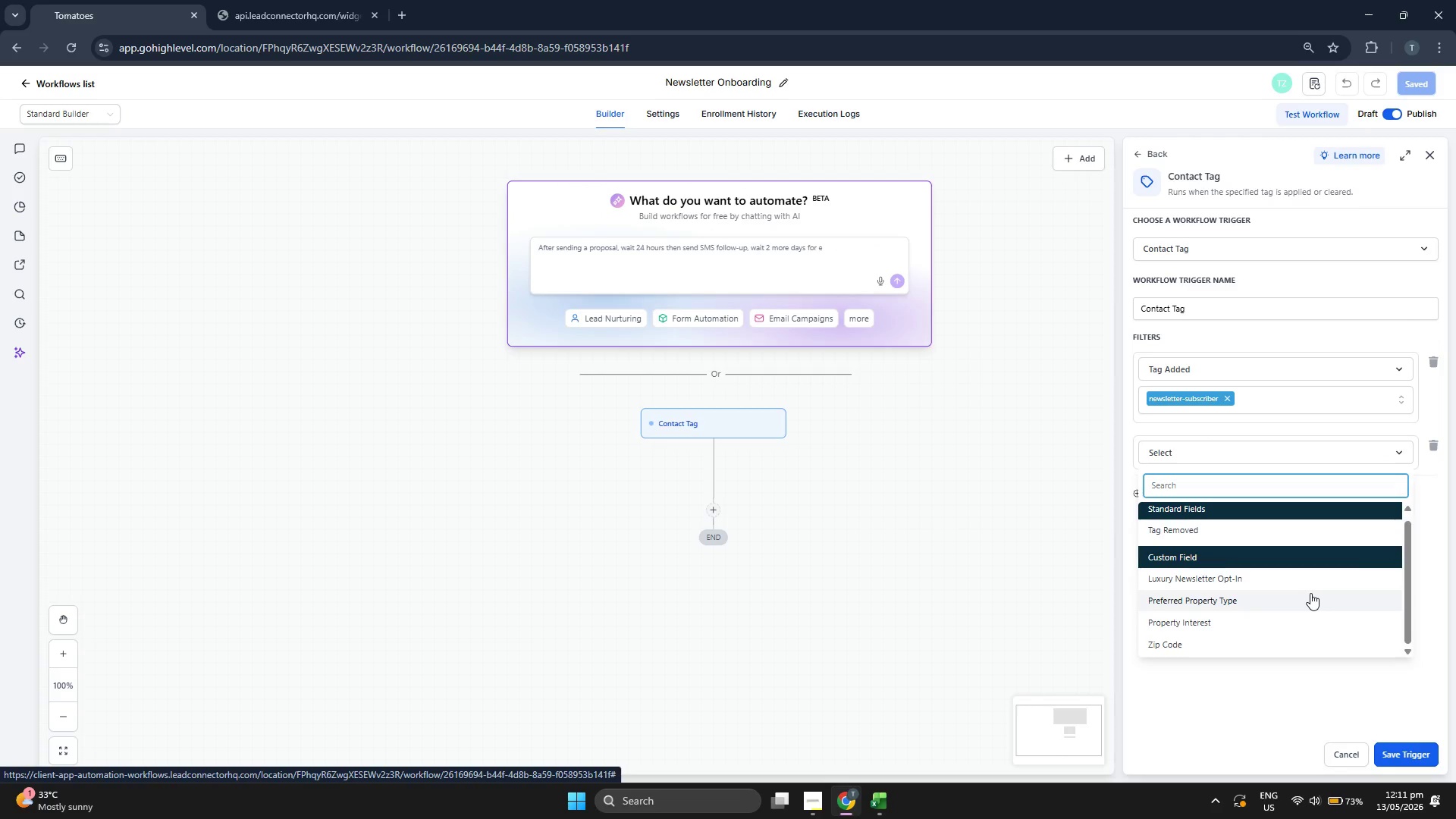 
left_click([1307, 711])
 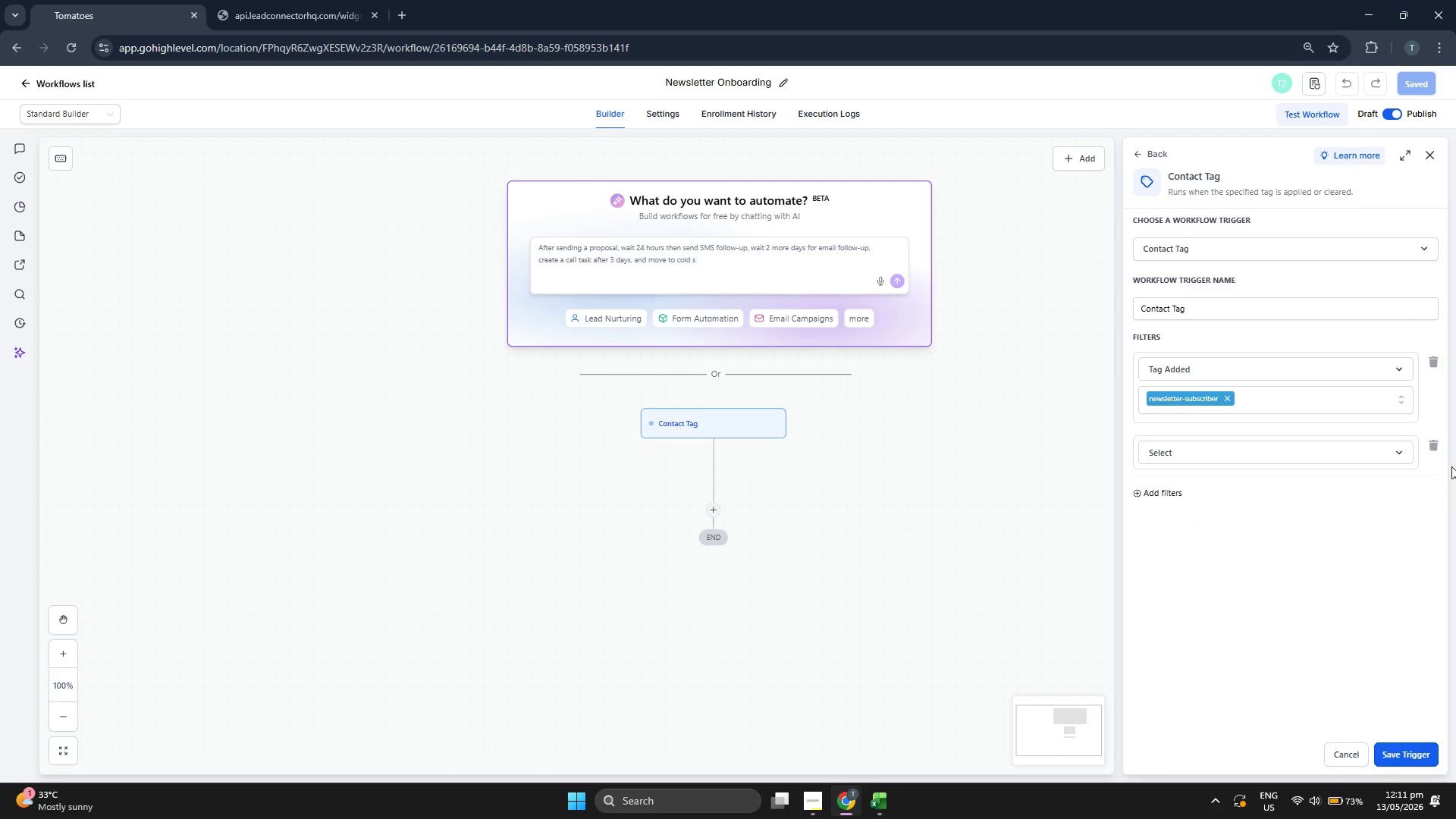 
left_click([1433, 451])
 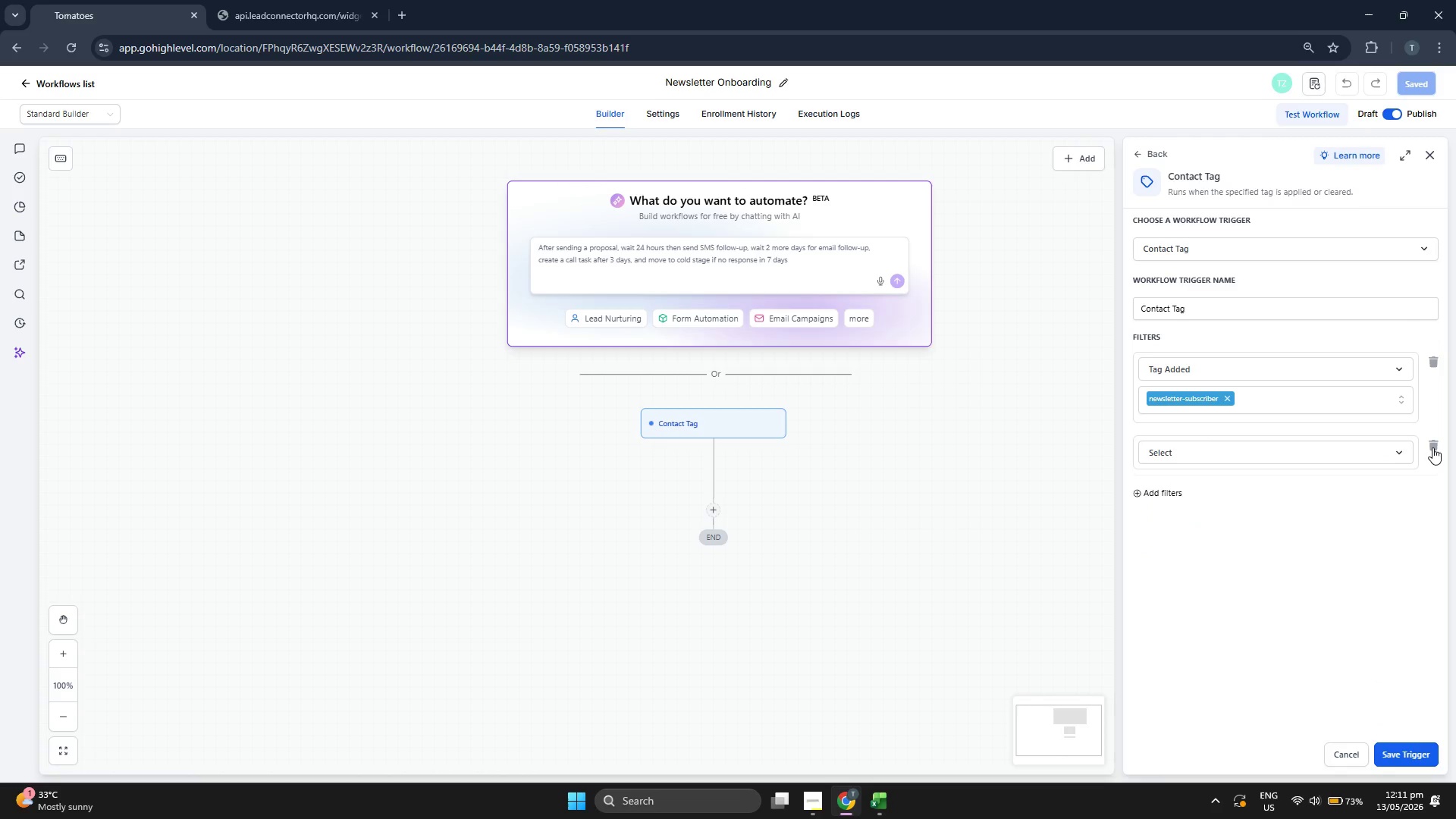 
left_click([1432, 447])
 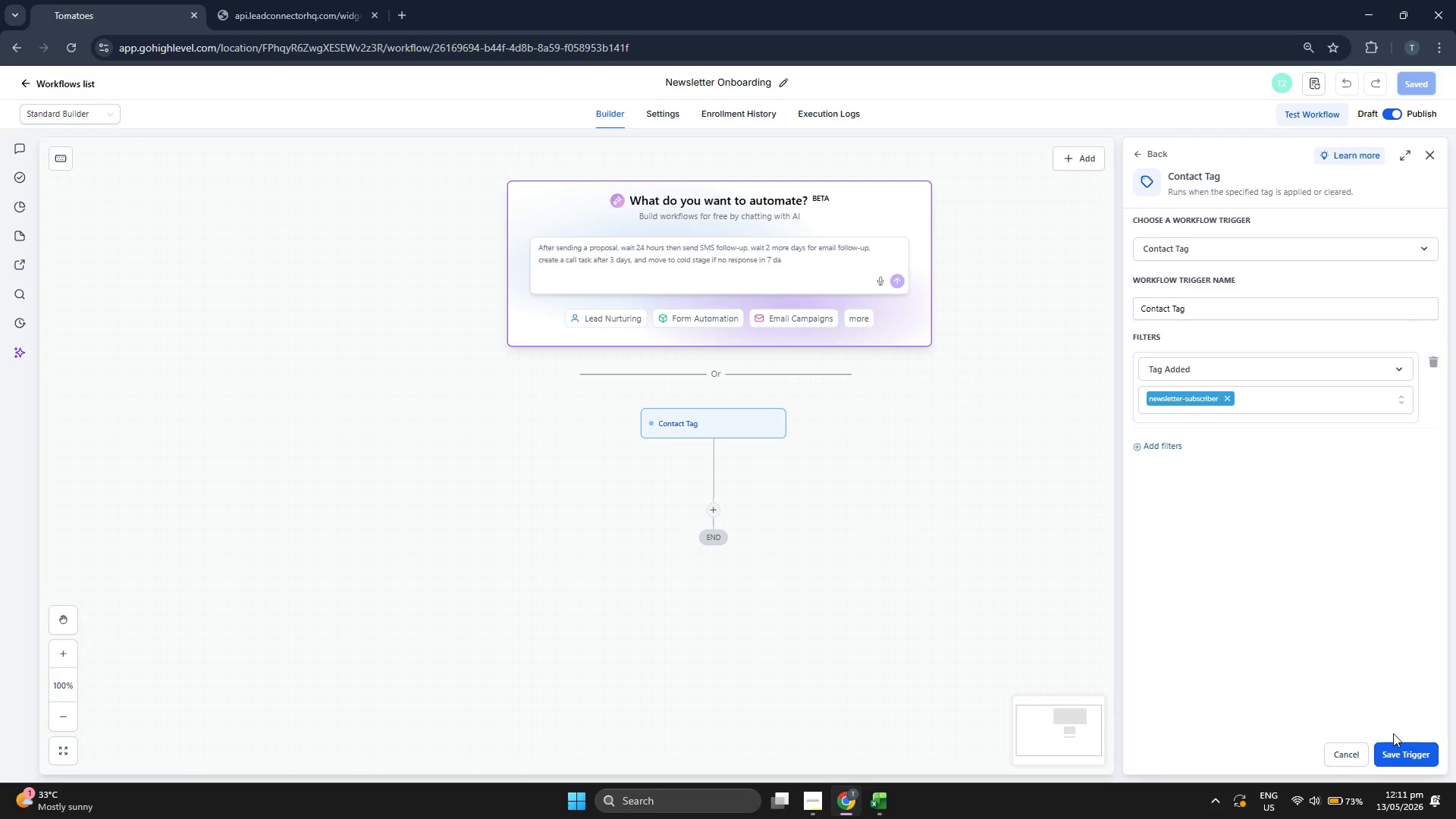 
left_click([1411, 752])
 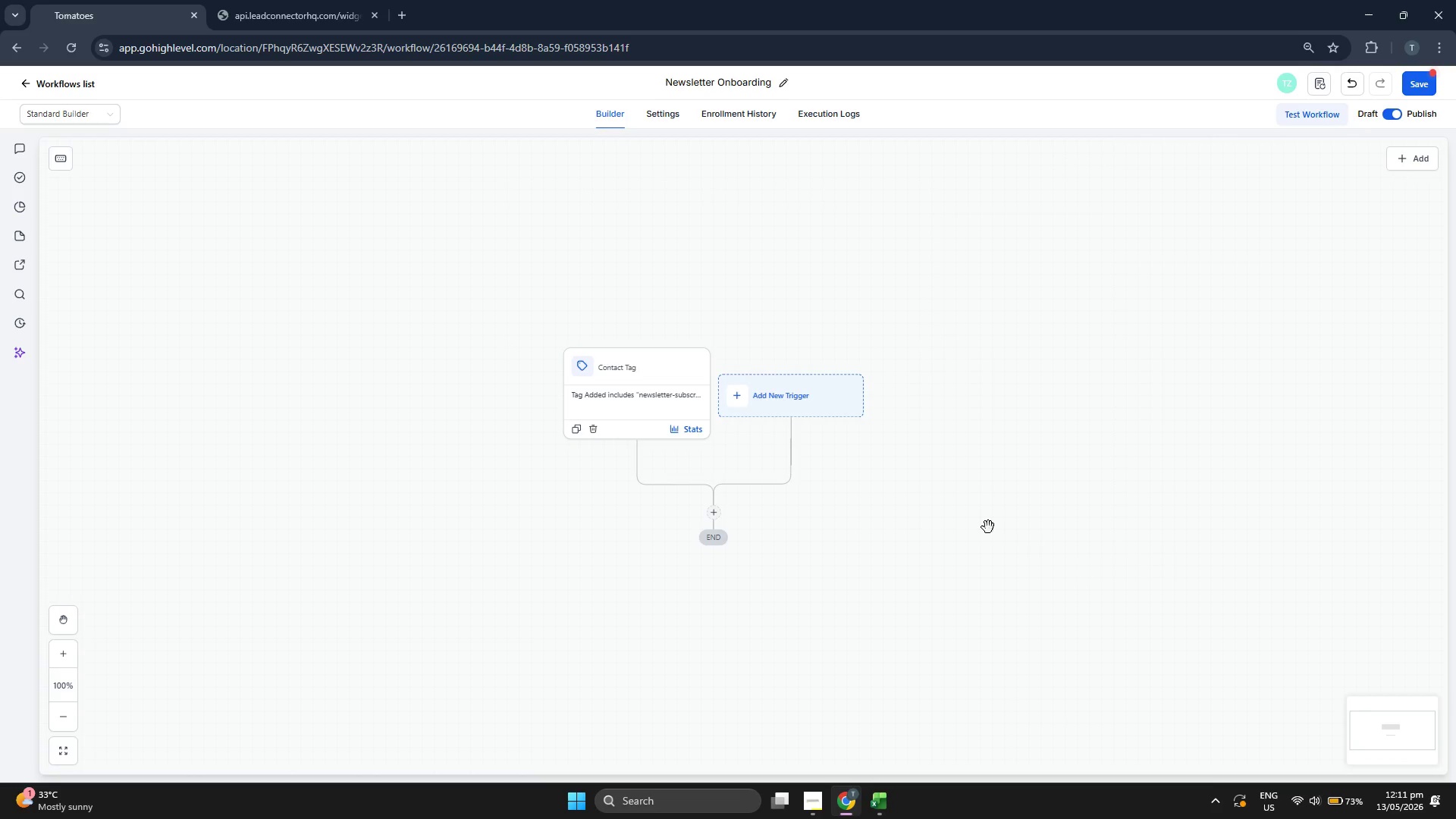 
left_click_drag(start_coordinate=[1031, 538], to_coordinate=[1042, 423])
 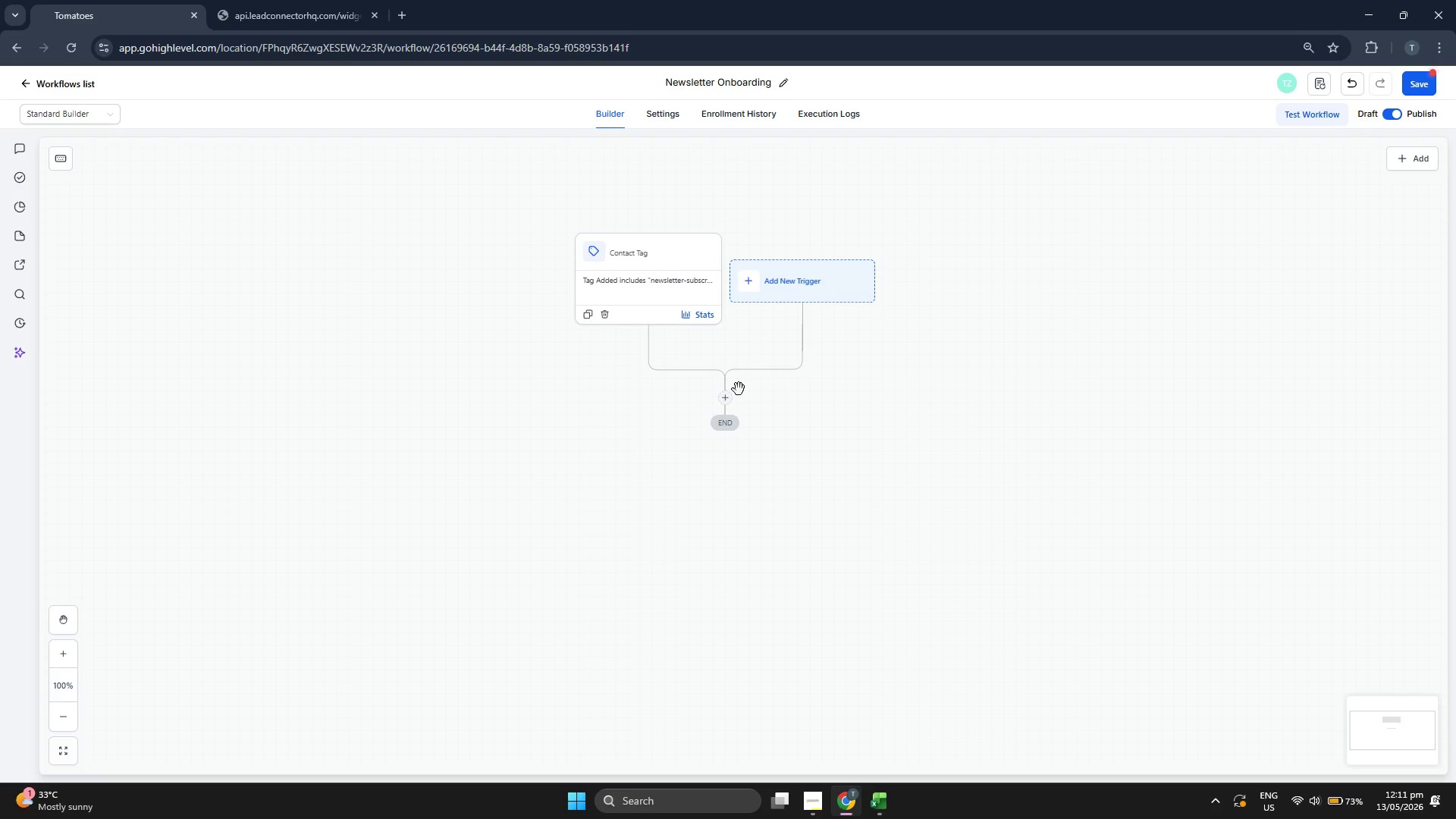 
left_click([729, 404])
 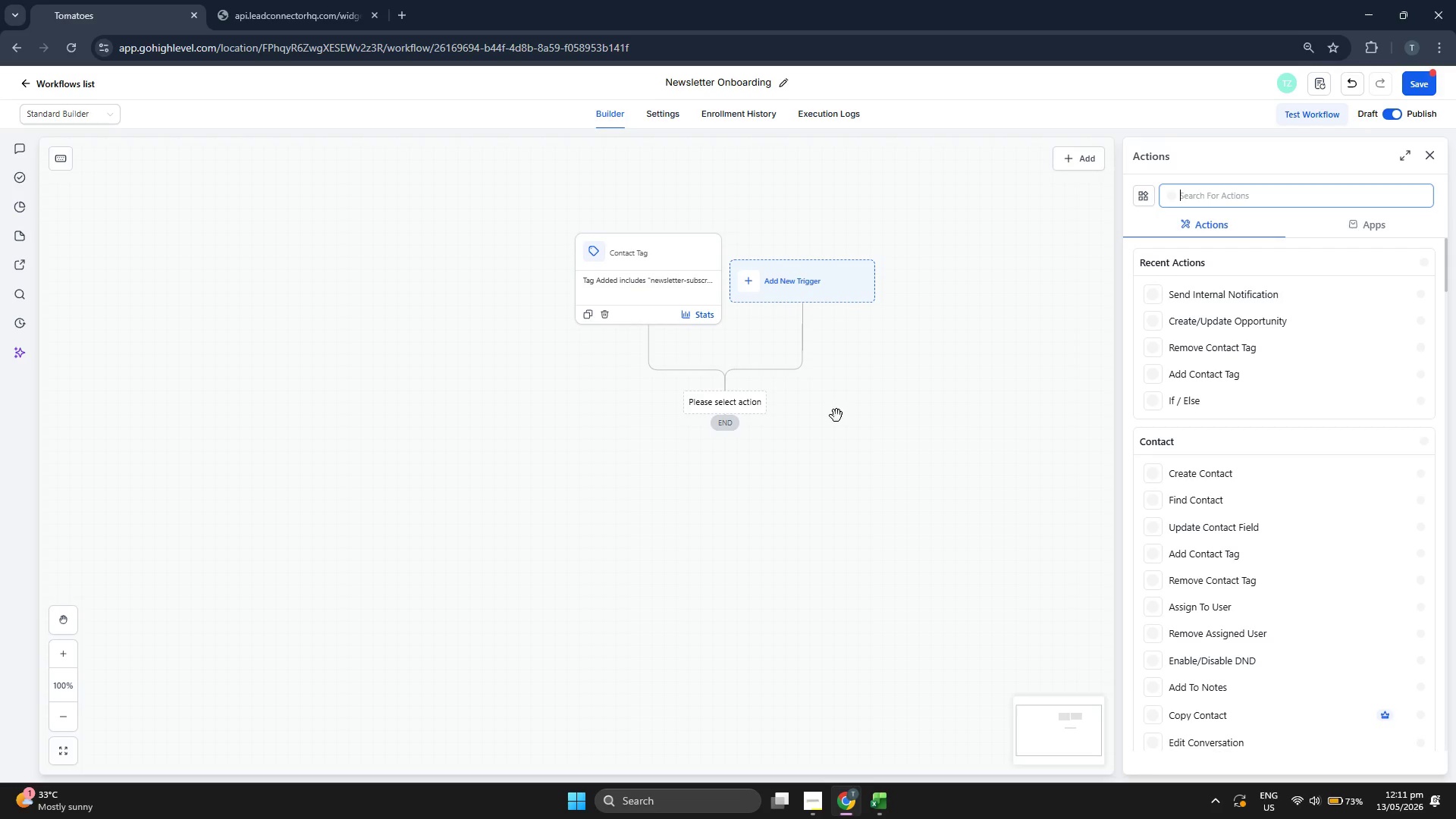 
left_click_drag(start_coordinate=[841, 425], to_coordinate=[874, 393])
 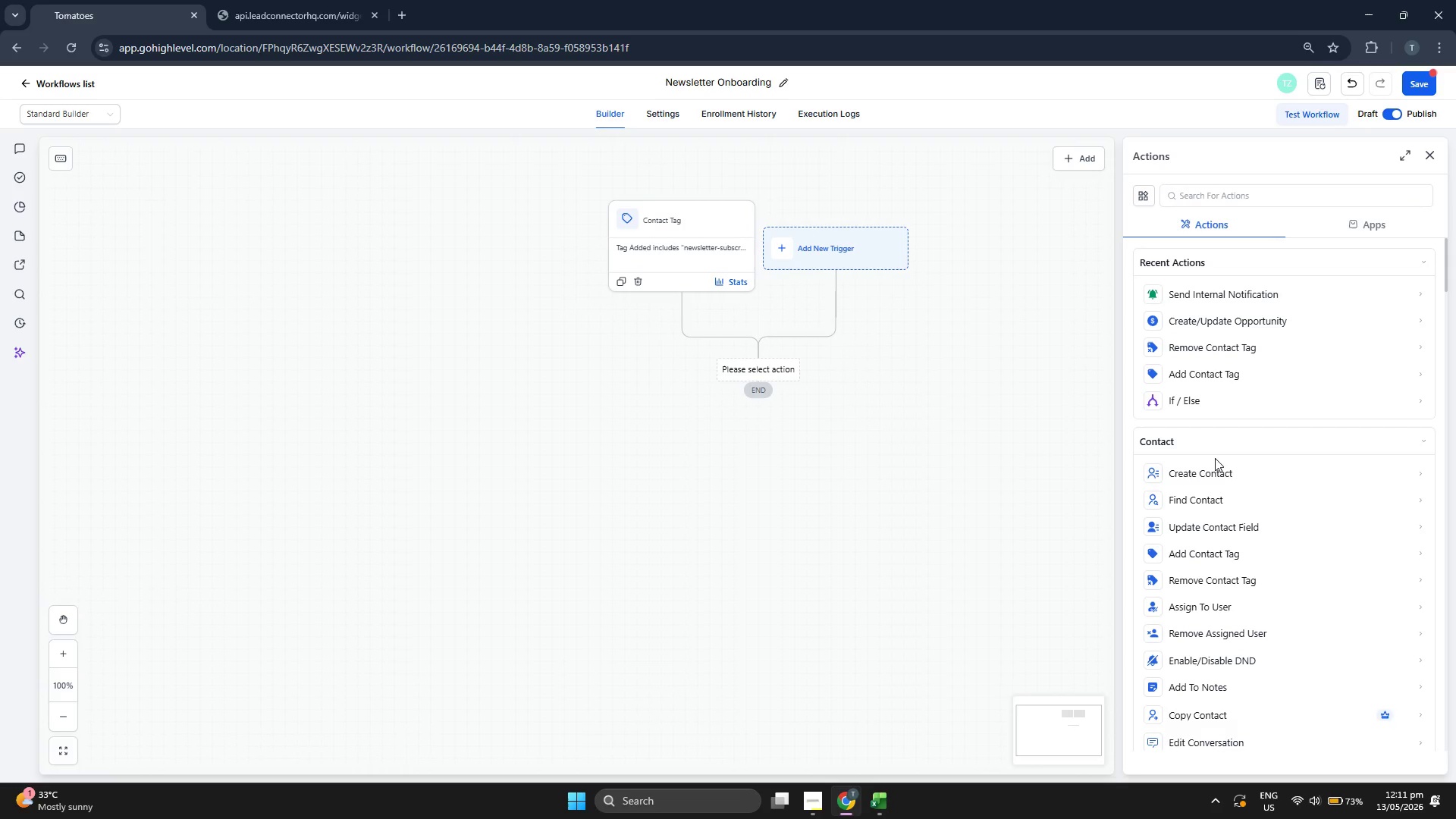 
scroll: coordinate [1332, 463], scroll_direction: down, amount: 3.0
 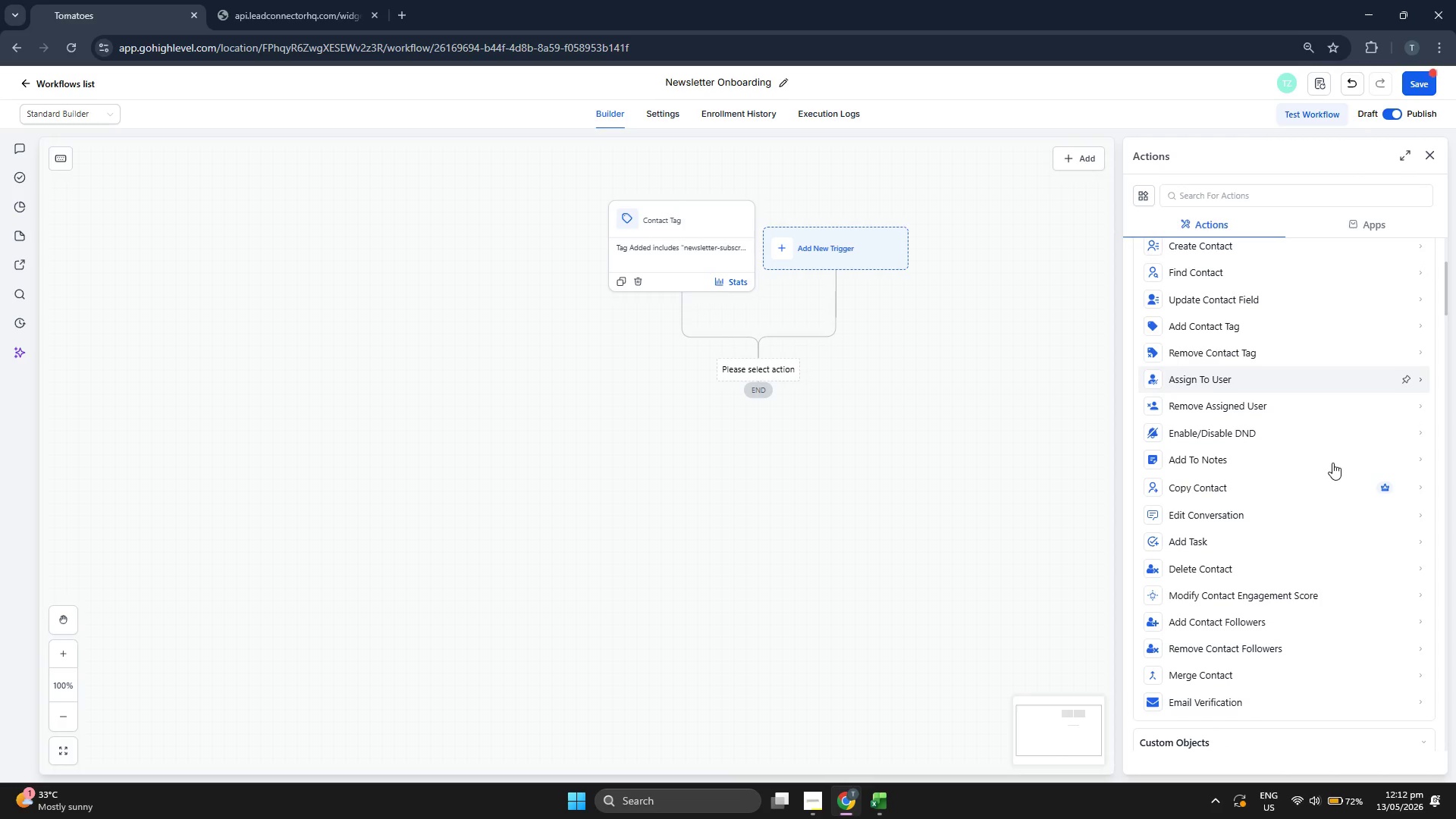 
scroll: coordinate [1332, 463], scroll_direction: up, amount: 1.0
 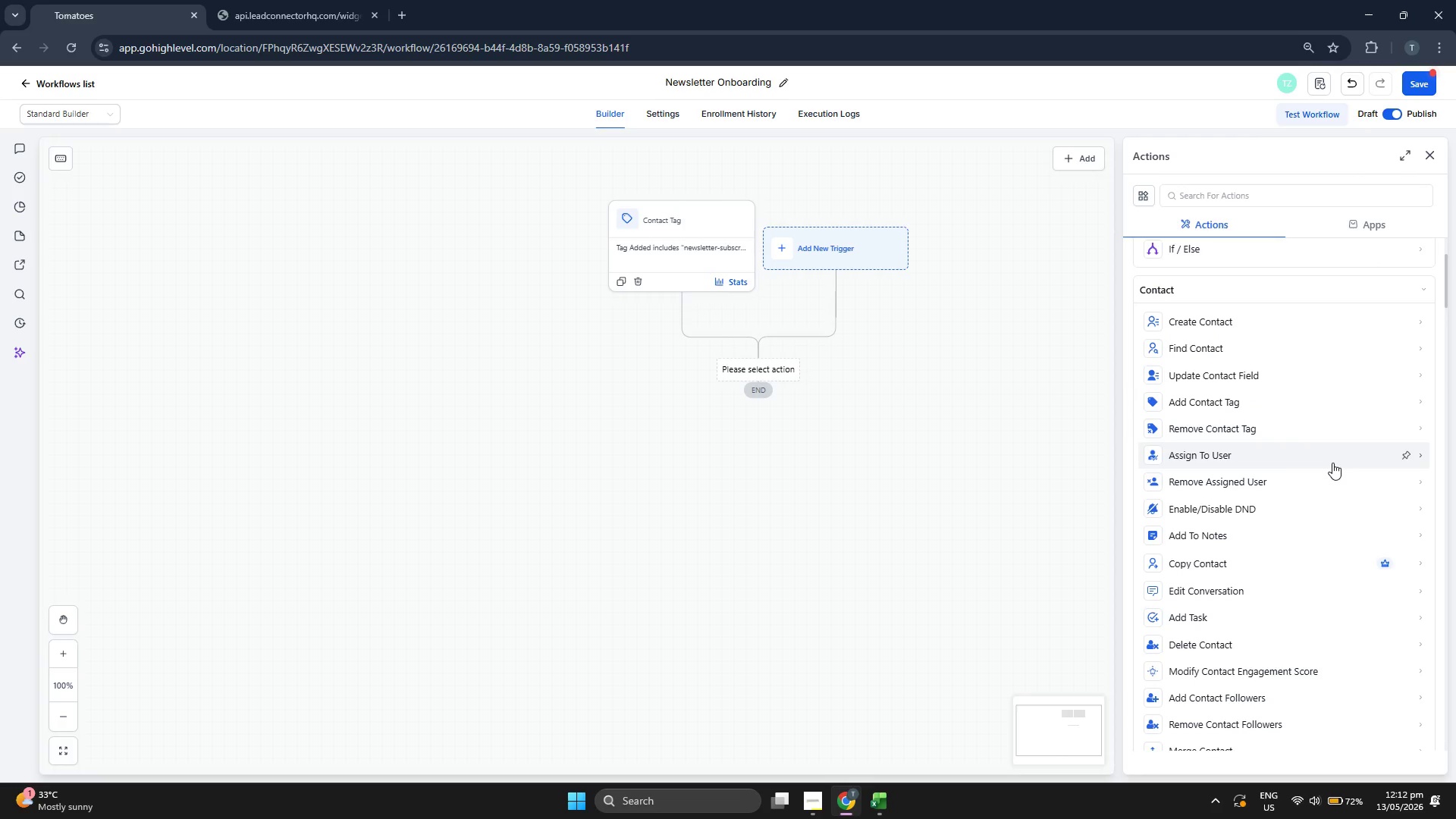 
scroll: coordinate [1332, 462], scroll_direction: down, amount: 3.0
 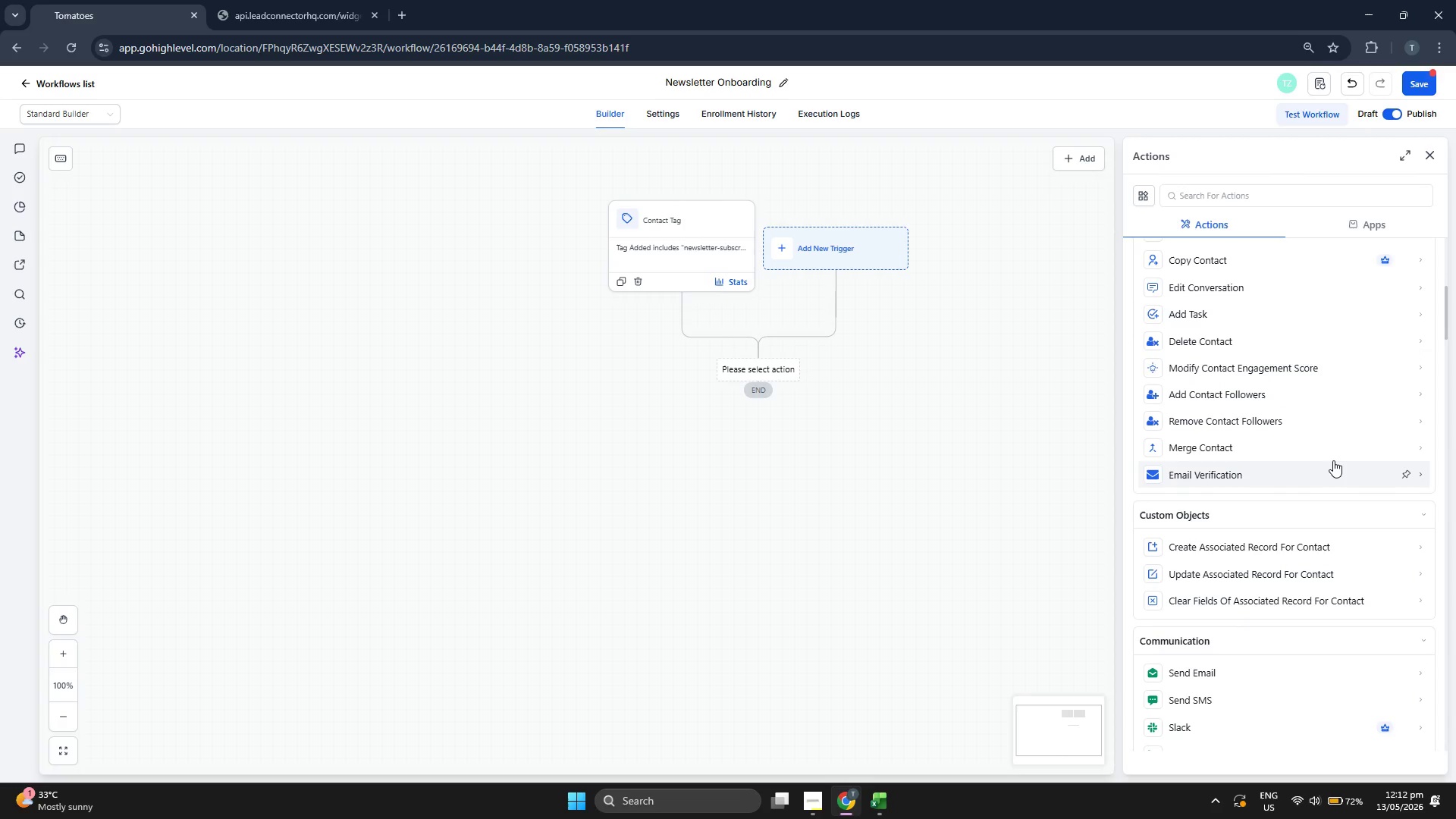 
scroll: coordinate [1333, 460], scroll_direction: up, amount: 5.0
 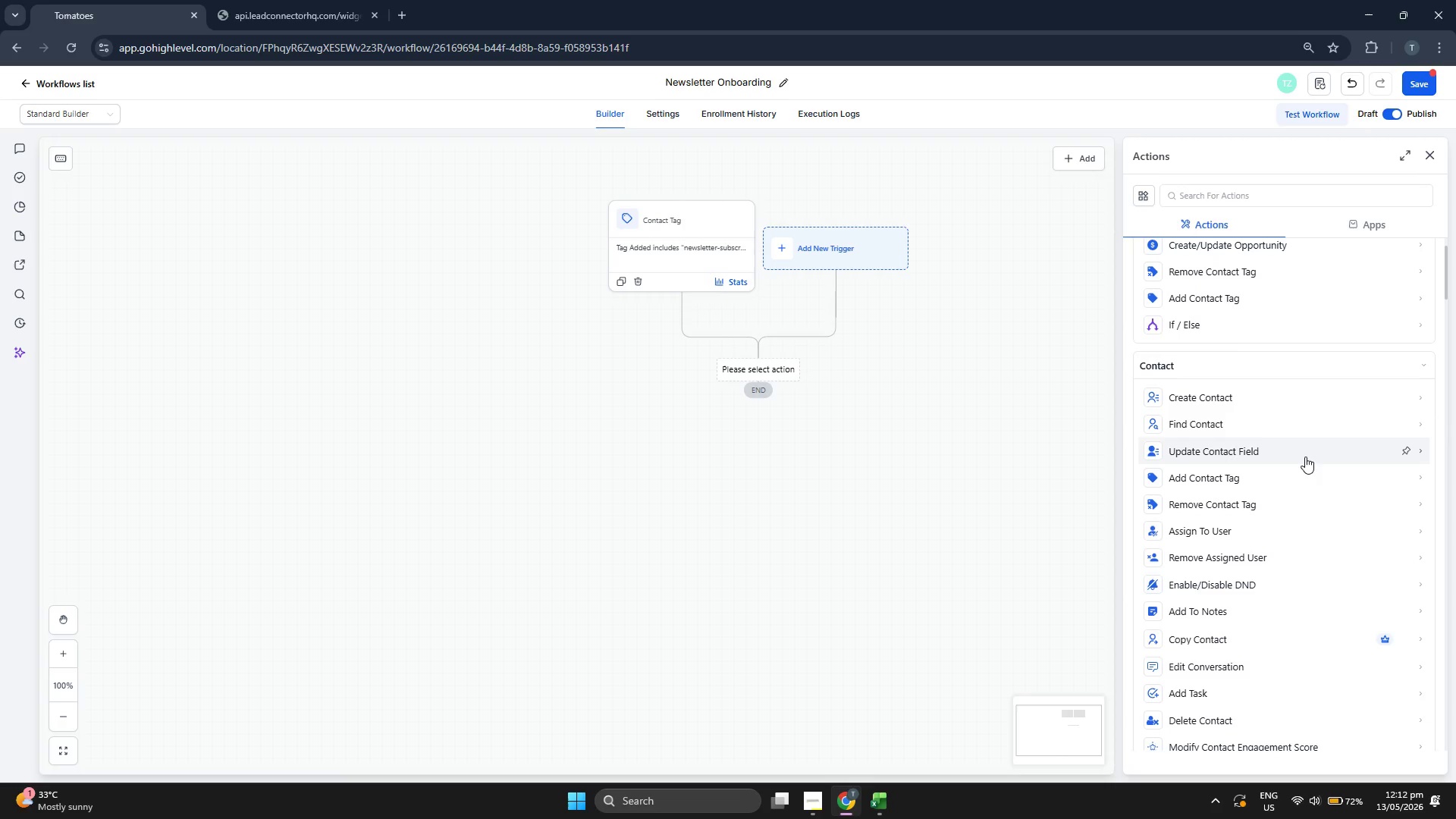 
left_click([1305, 457])
 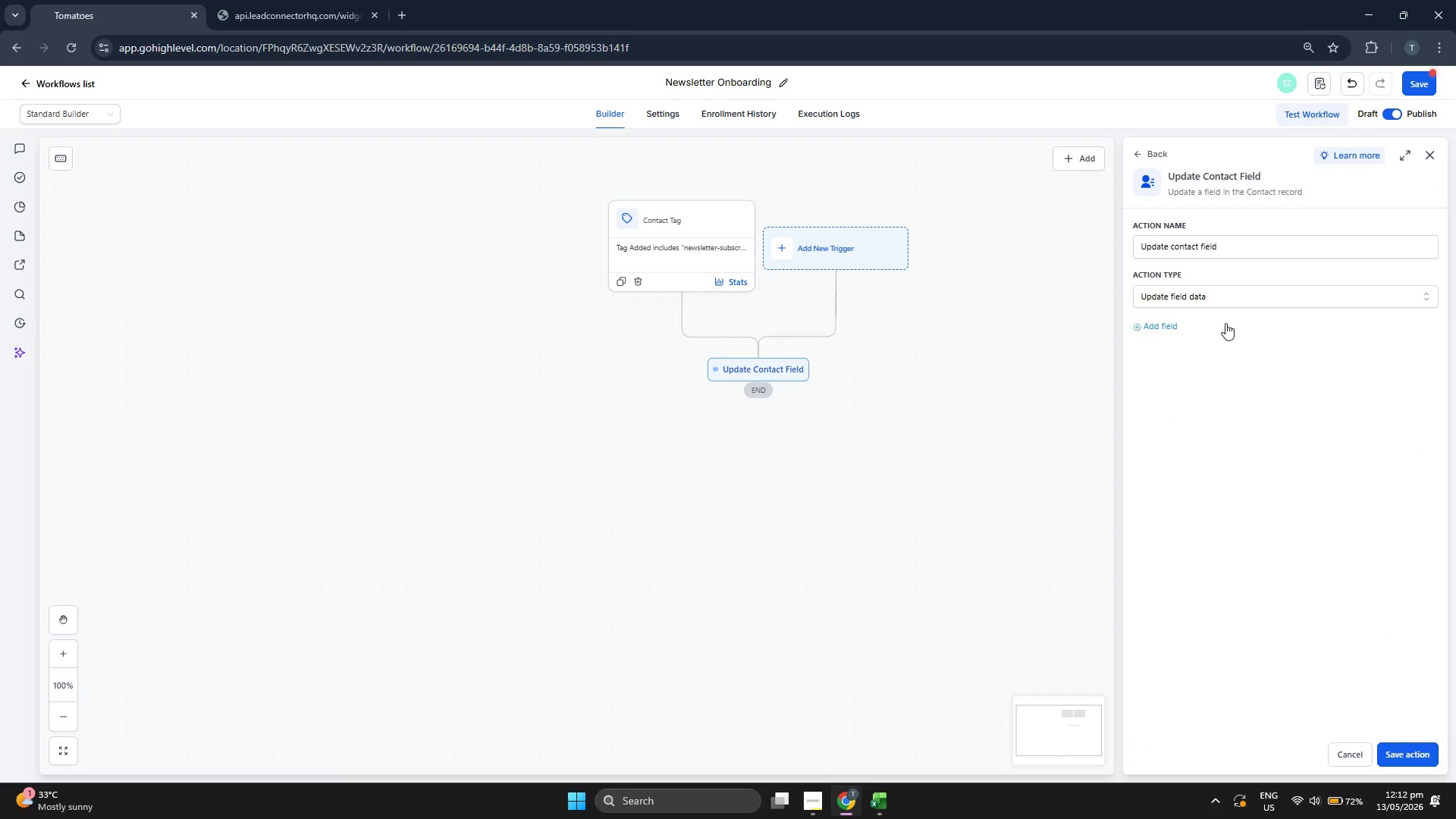 
left_click([1162, 322])
 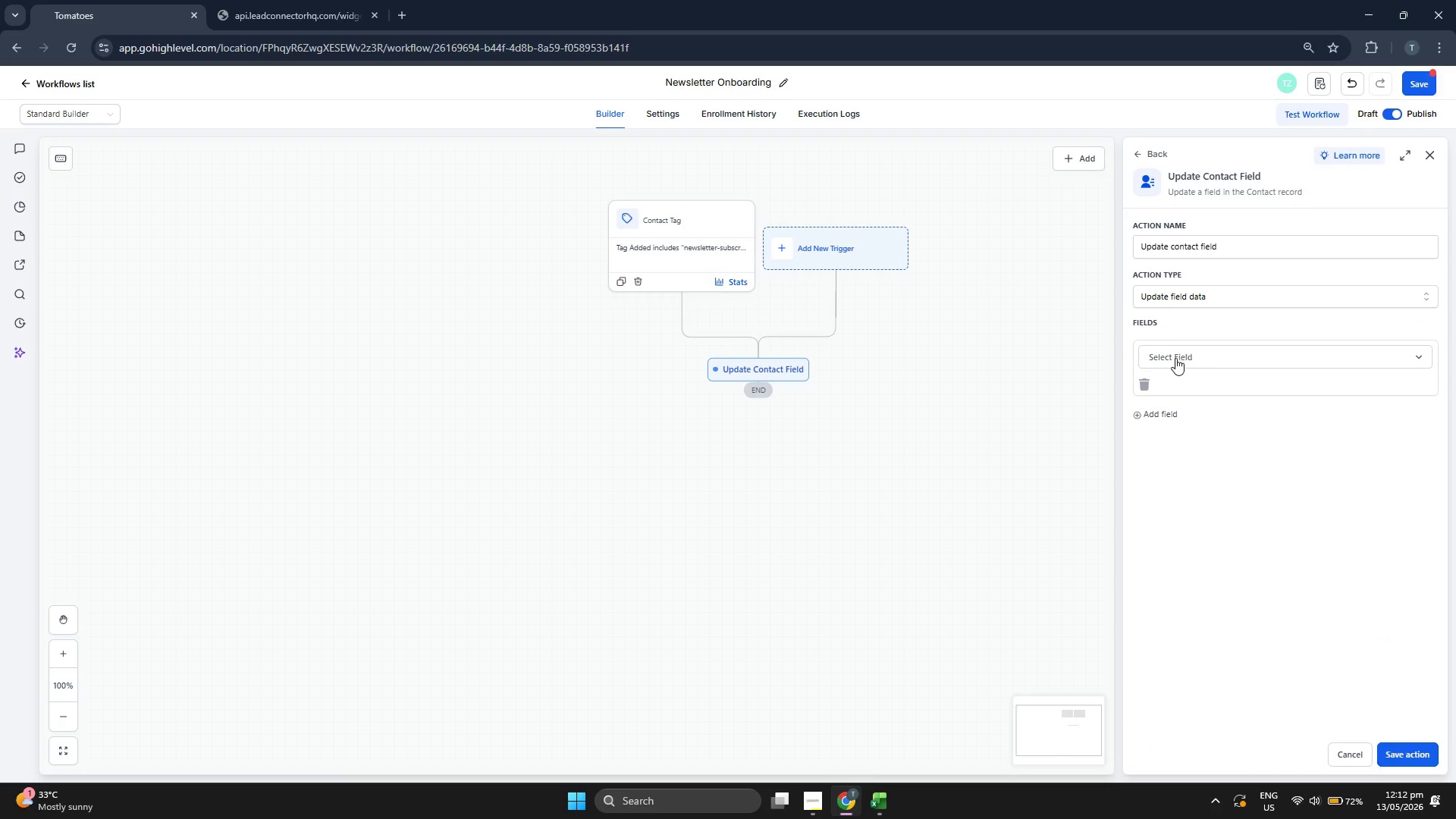 
left_click([1188, 356])
 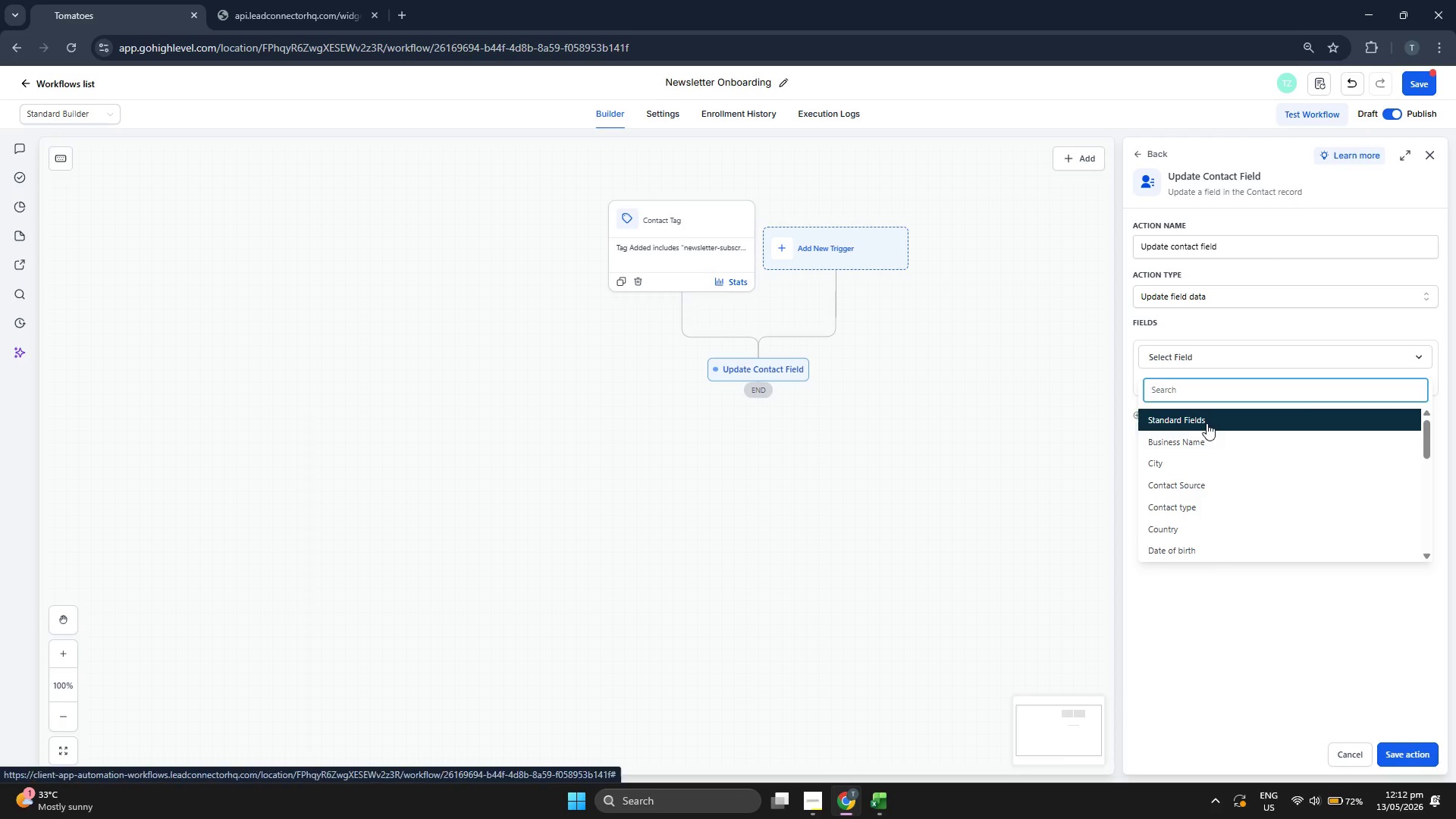 
wait(6.59)
 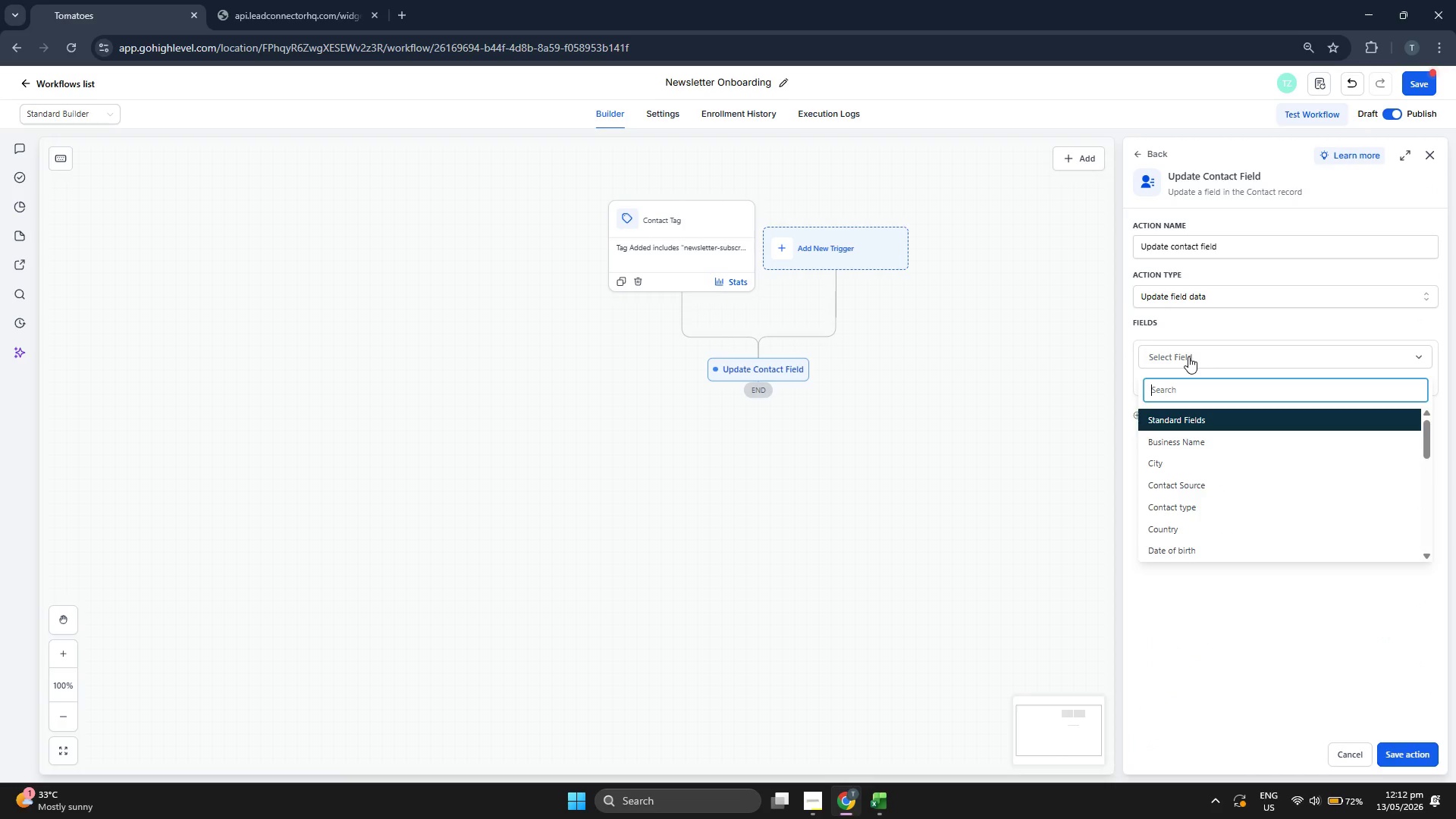 
scroll: coordinate [1285, 464], scroll_direction: down, amount: 4.0
 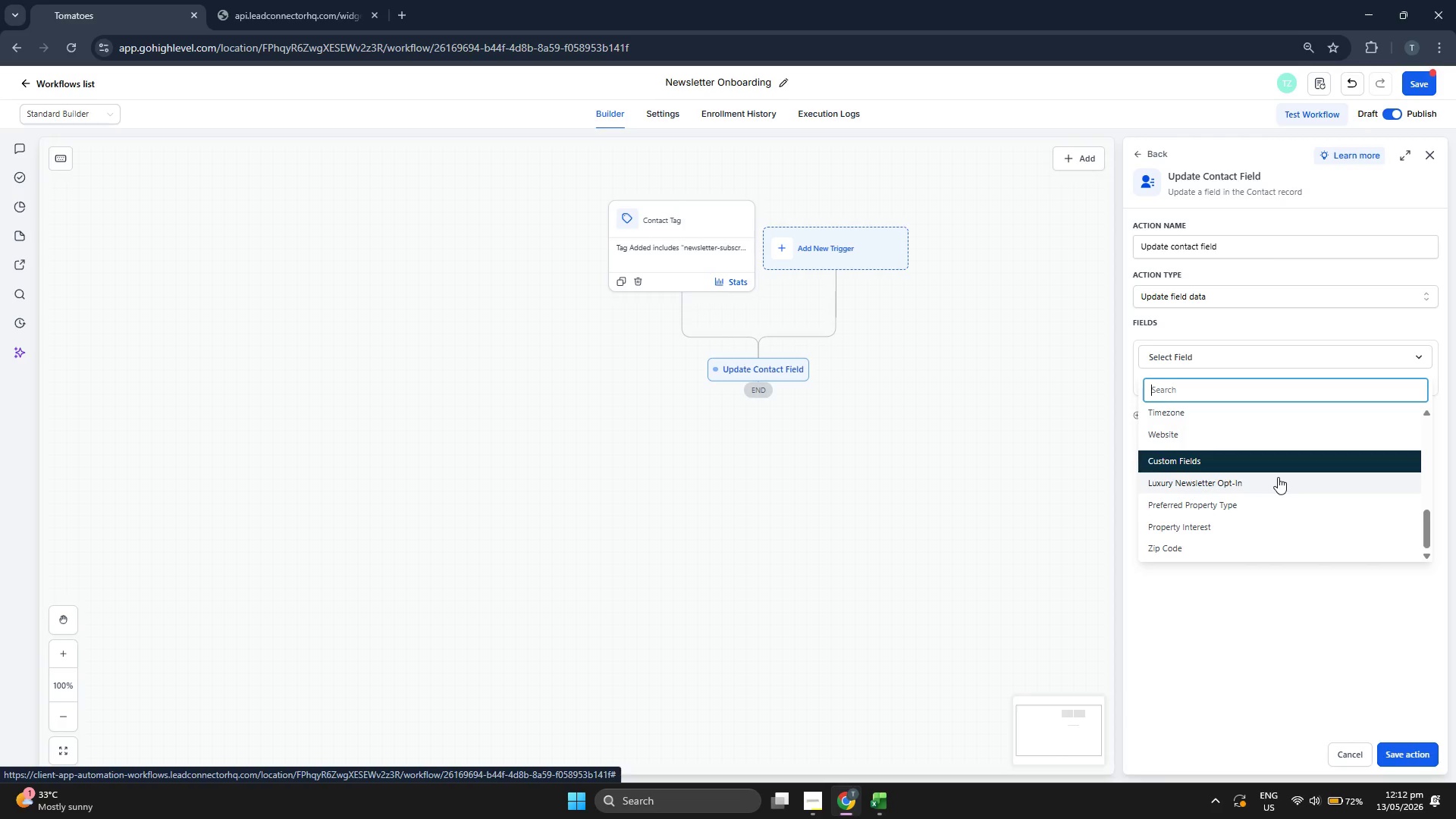 
left_click([1278, 477])
 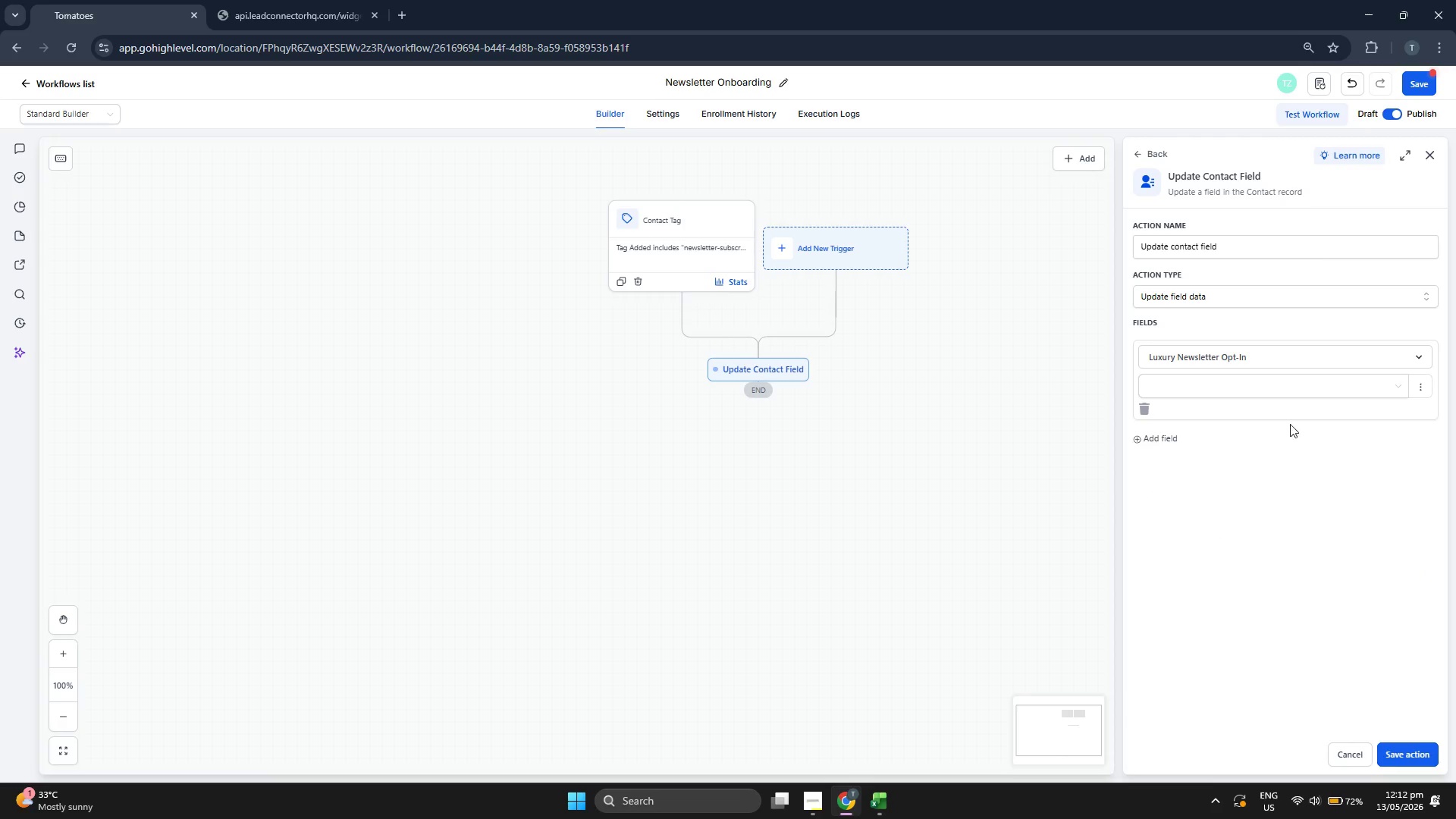 
left_click([1297, 382])
 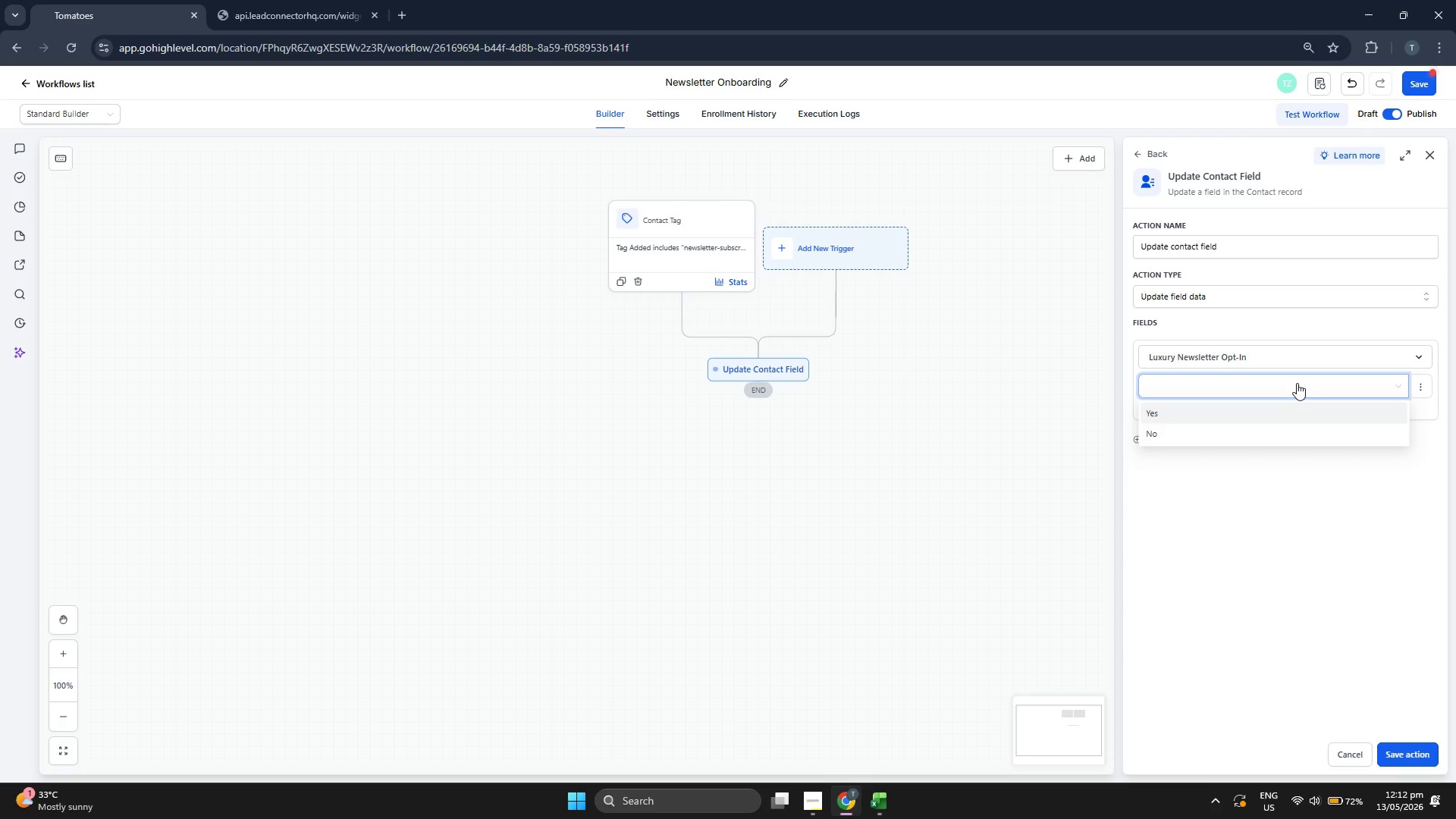 
left_click([1255, 410])
 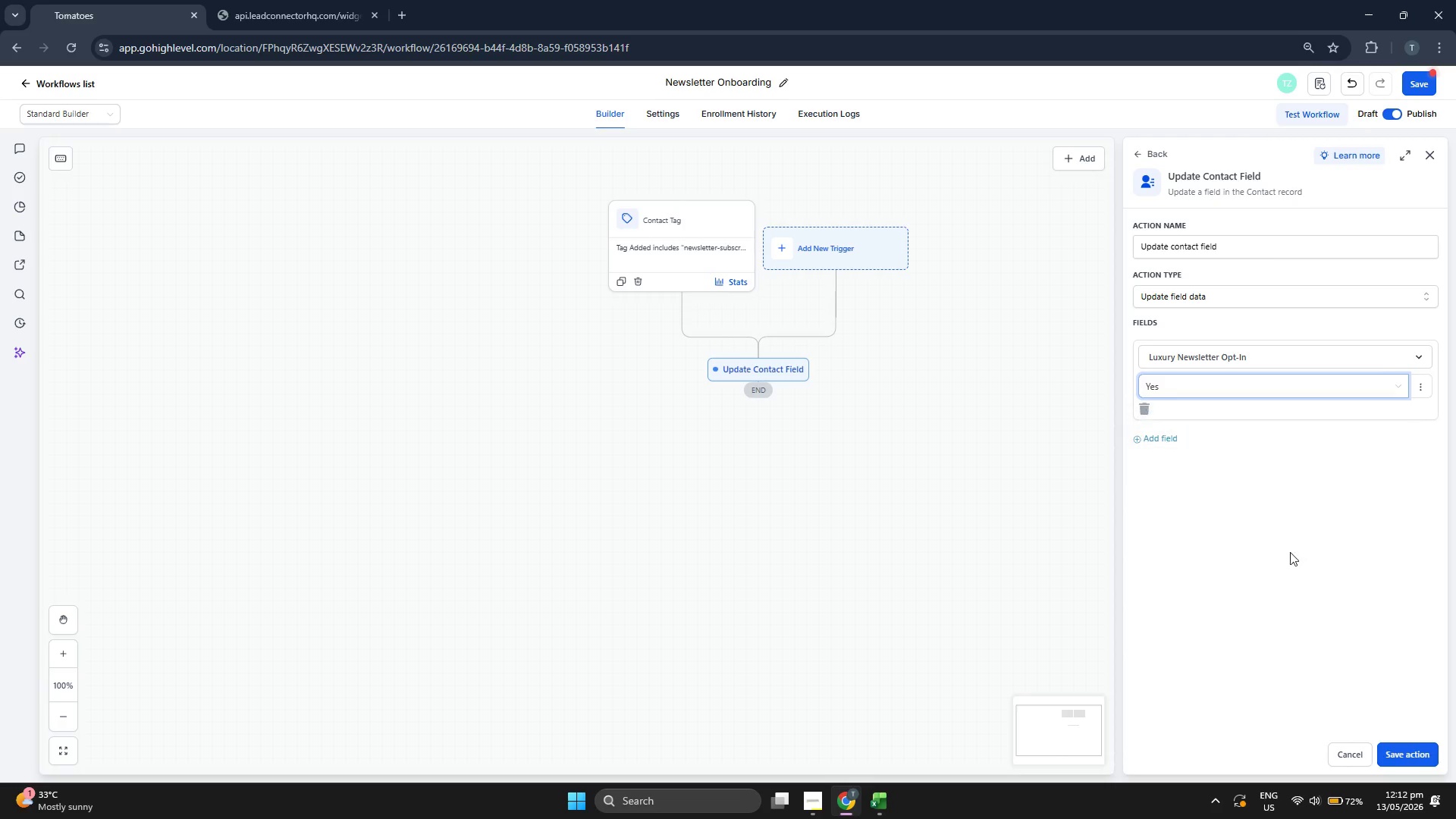 
left_click([1295, 566])
 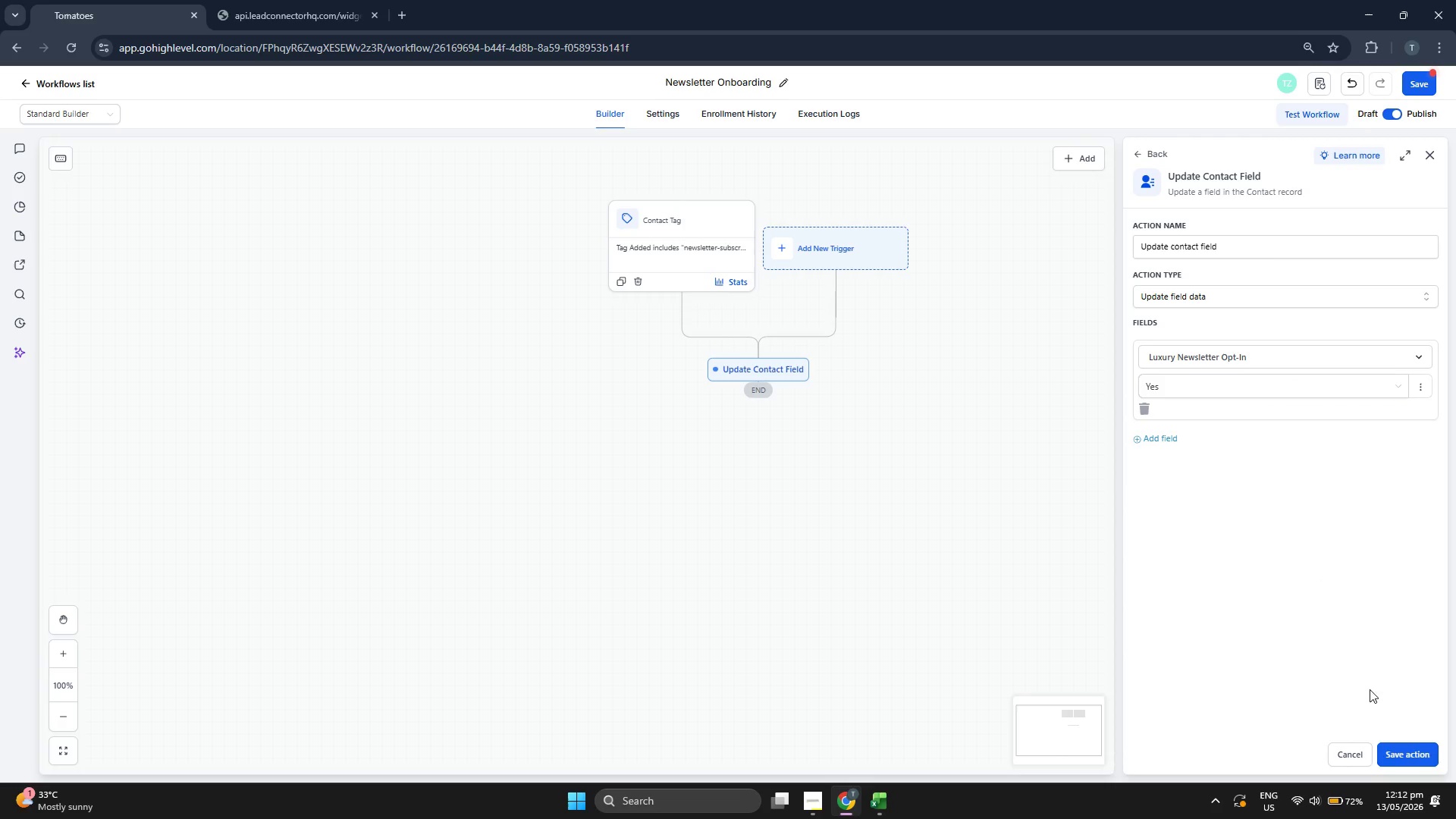 
left_click([1424, 753])
 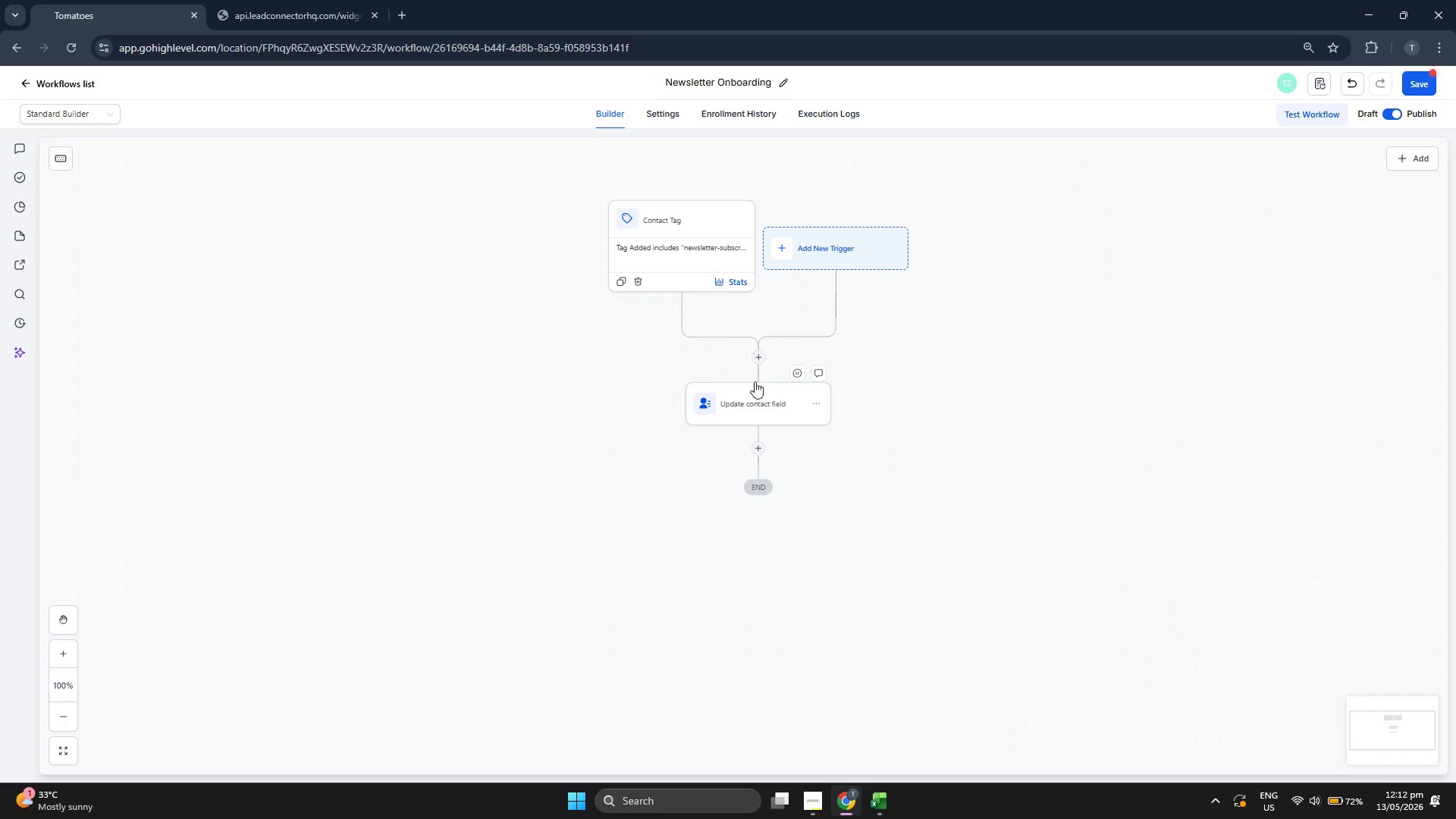 
left_click([758, 446])
 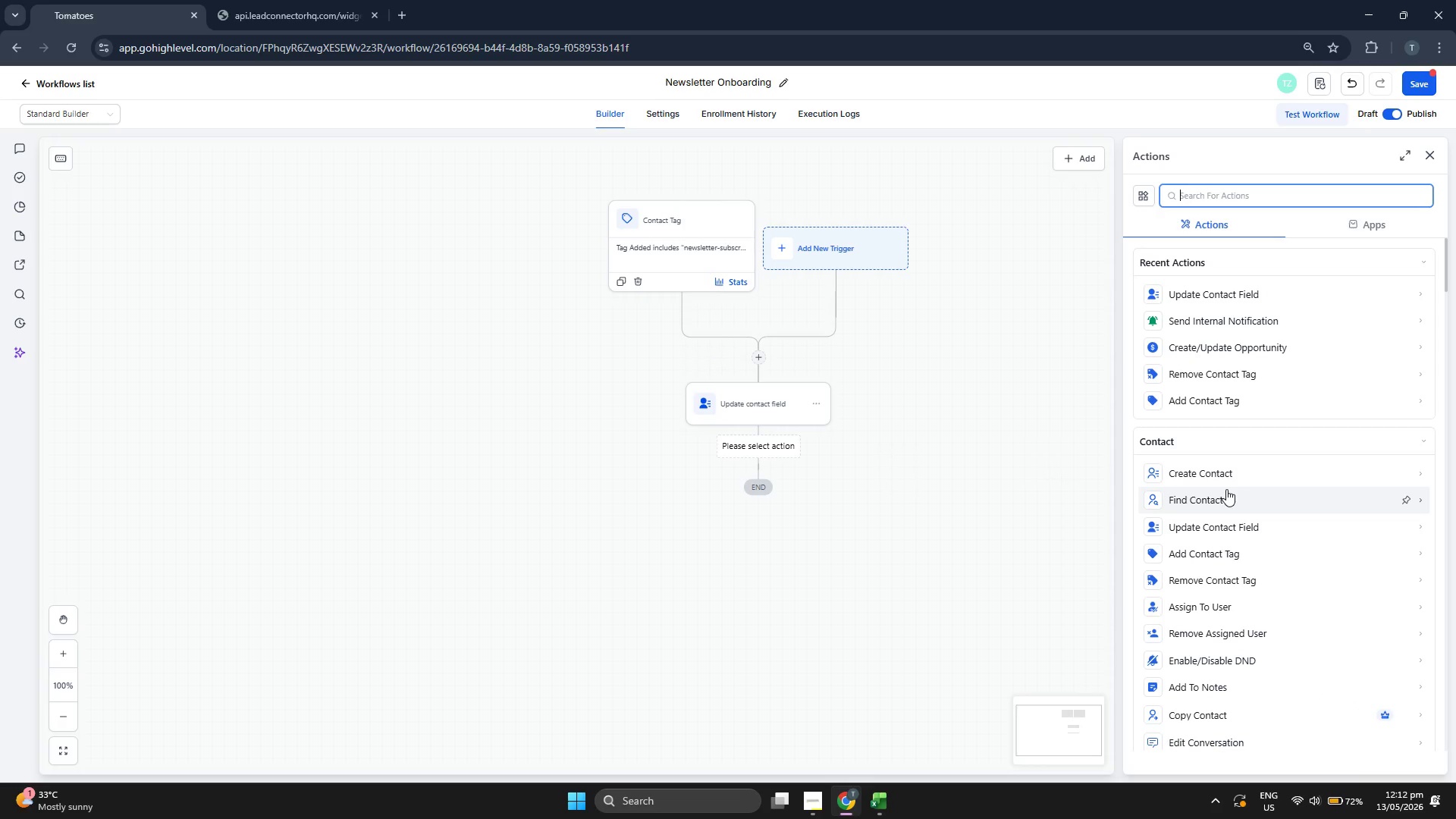 
scroll: coordinate [1228, 485], scroll_direction: down, amount: 6.0
 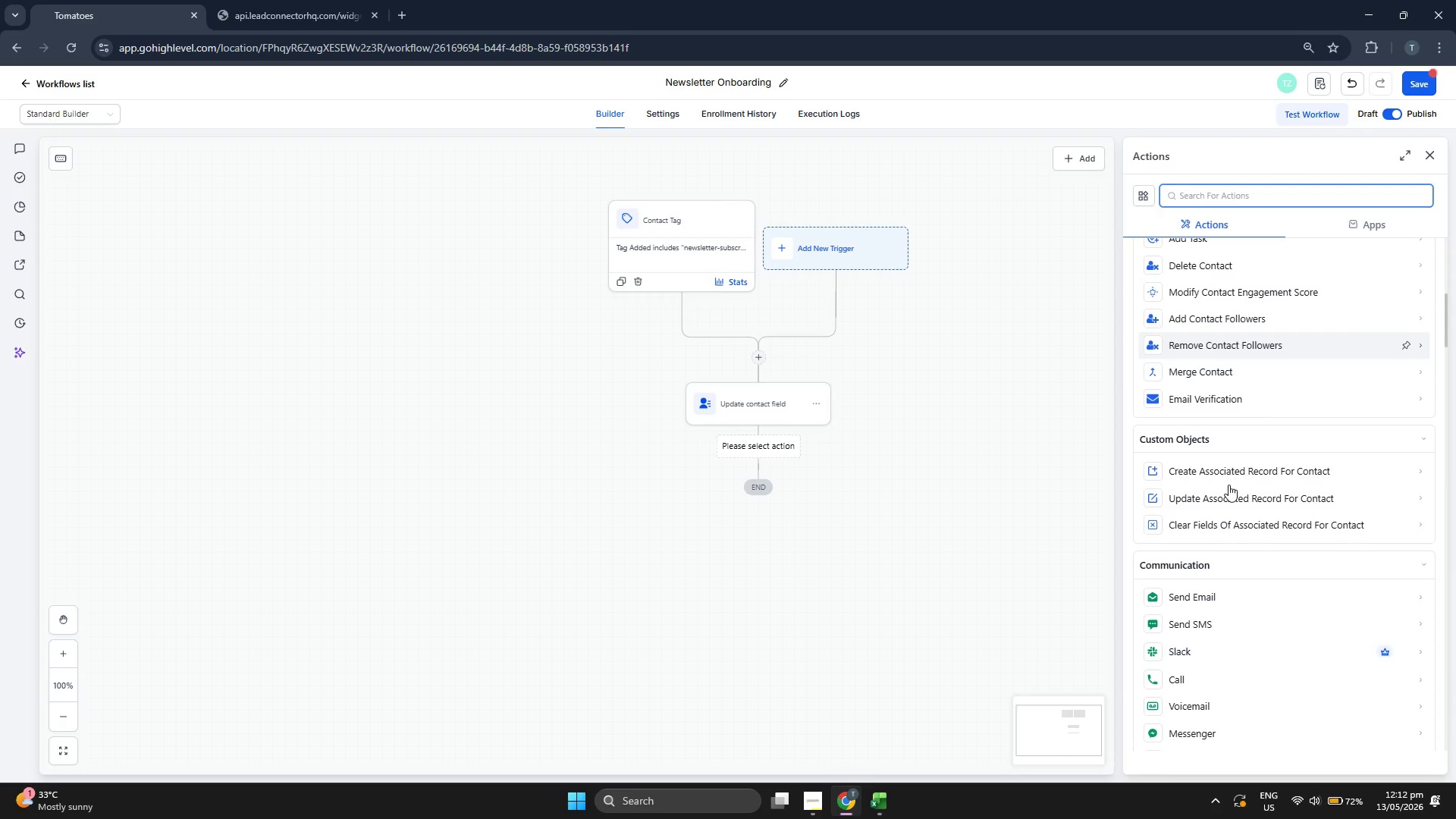 
scroll: coordinate [1228, 484], scroll_direction: down, amount: 5.0
 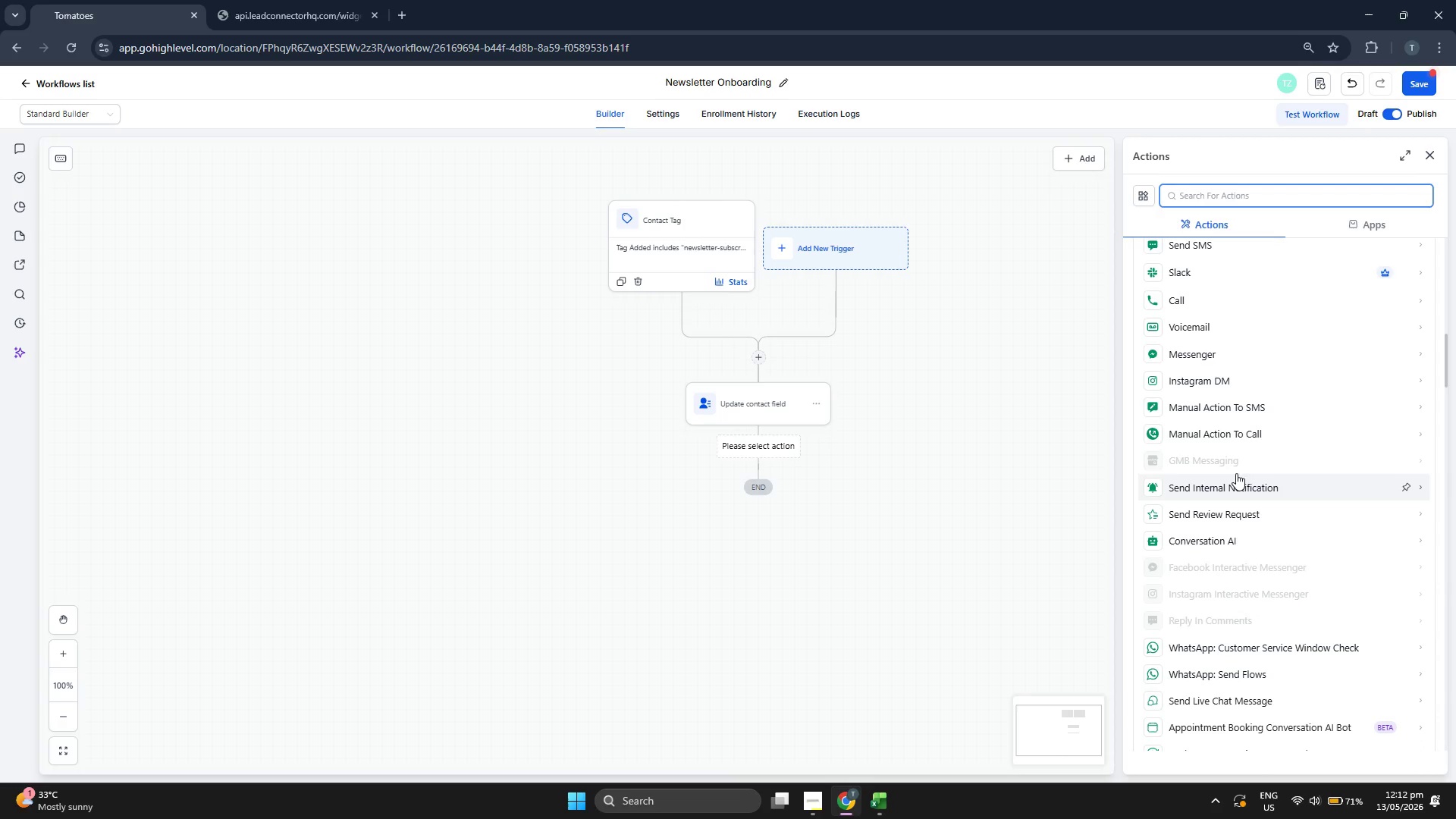 
scroll: coordinate [1236, 471], scroll_direction: down, amount: 5.0
 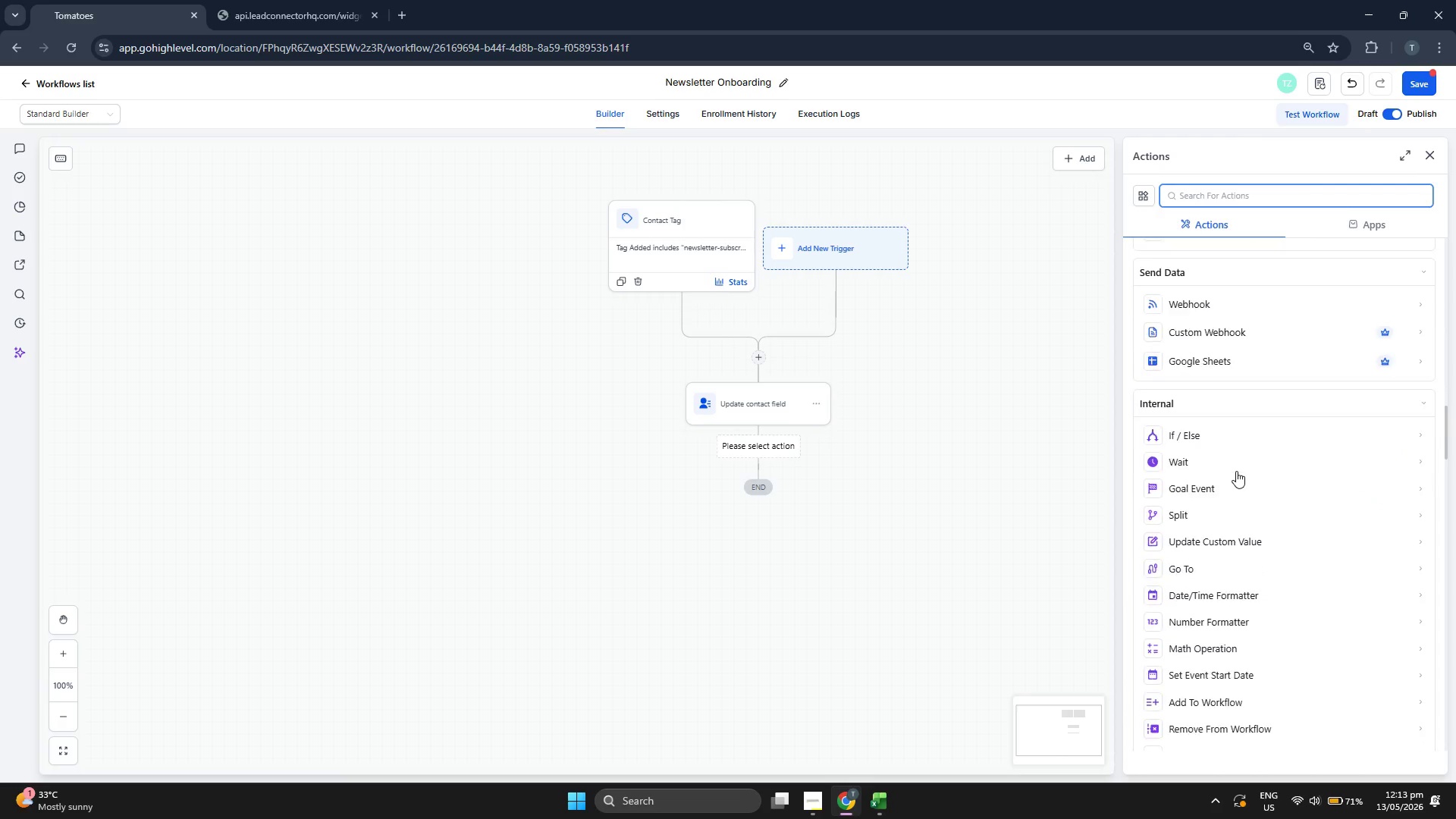 
scroll: coordinate [1235, 473], scroll_direction: down, amount: 6.0
 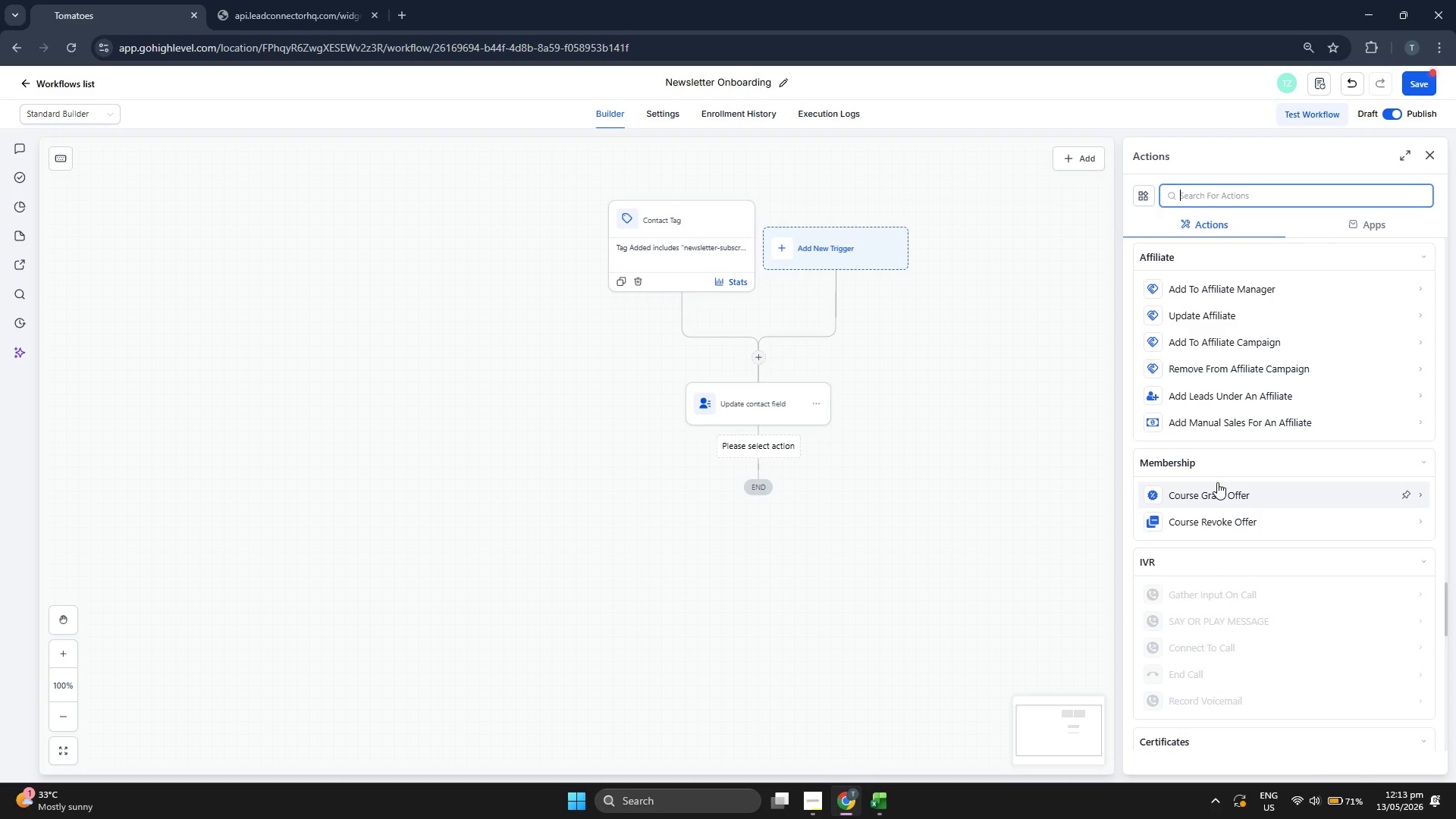 
scroll: coordinate [1216, 482], scroll_direction: down, amount: 1.0
 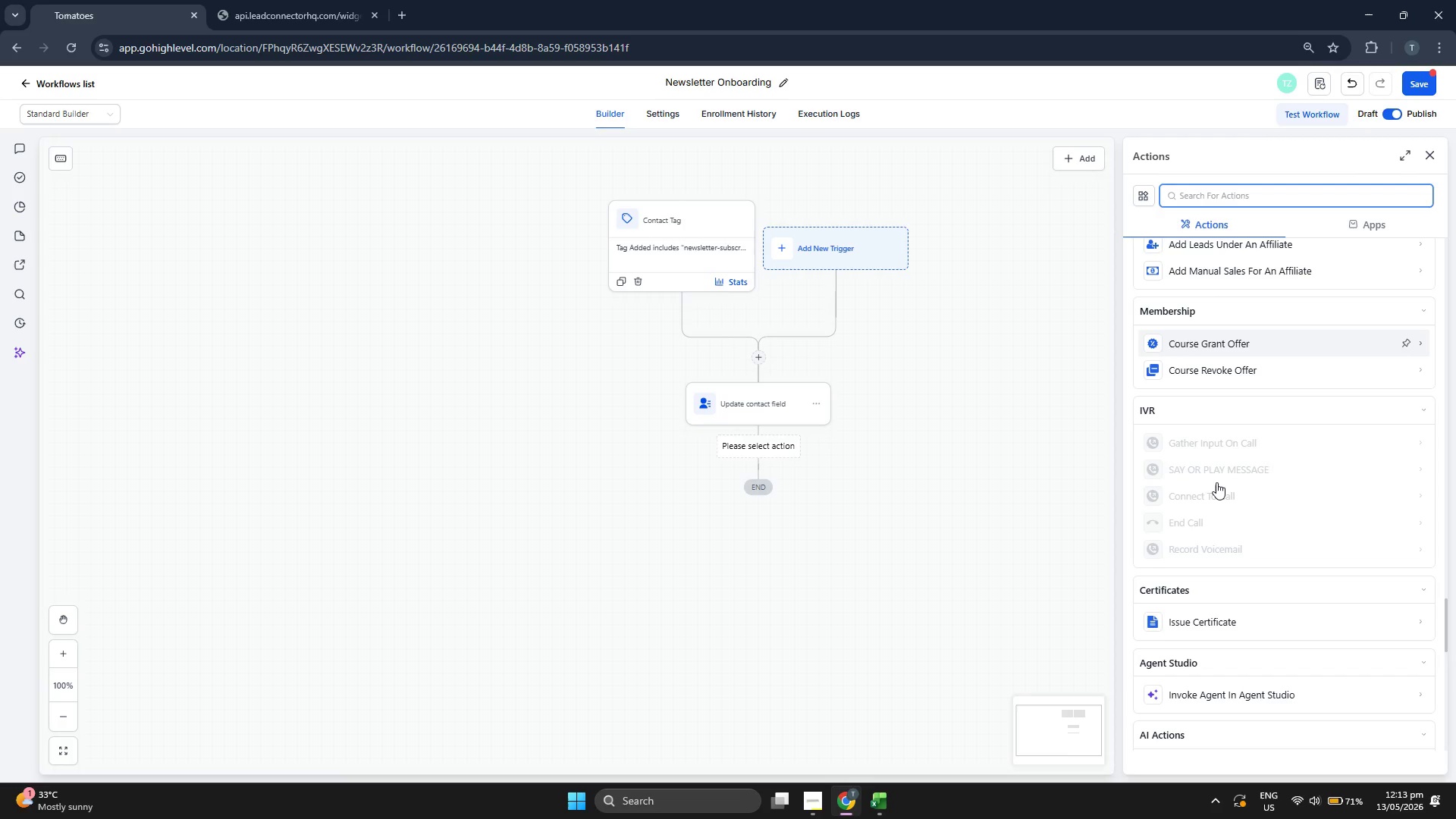 
scroll: coordinate [1240, 388], scroll_direction: up, amount: 26.0
 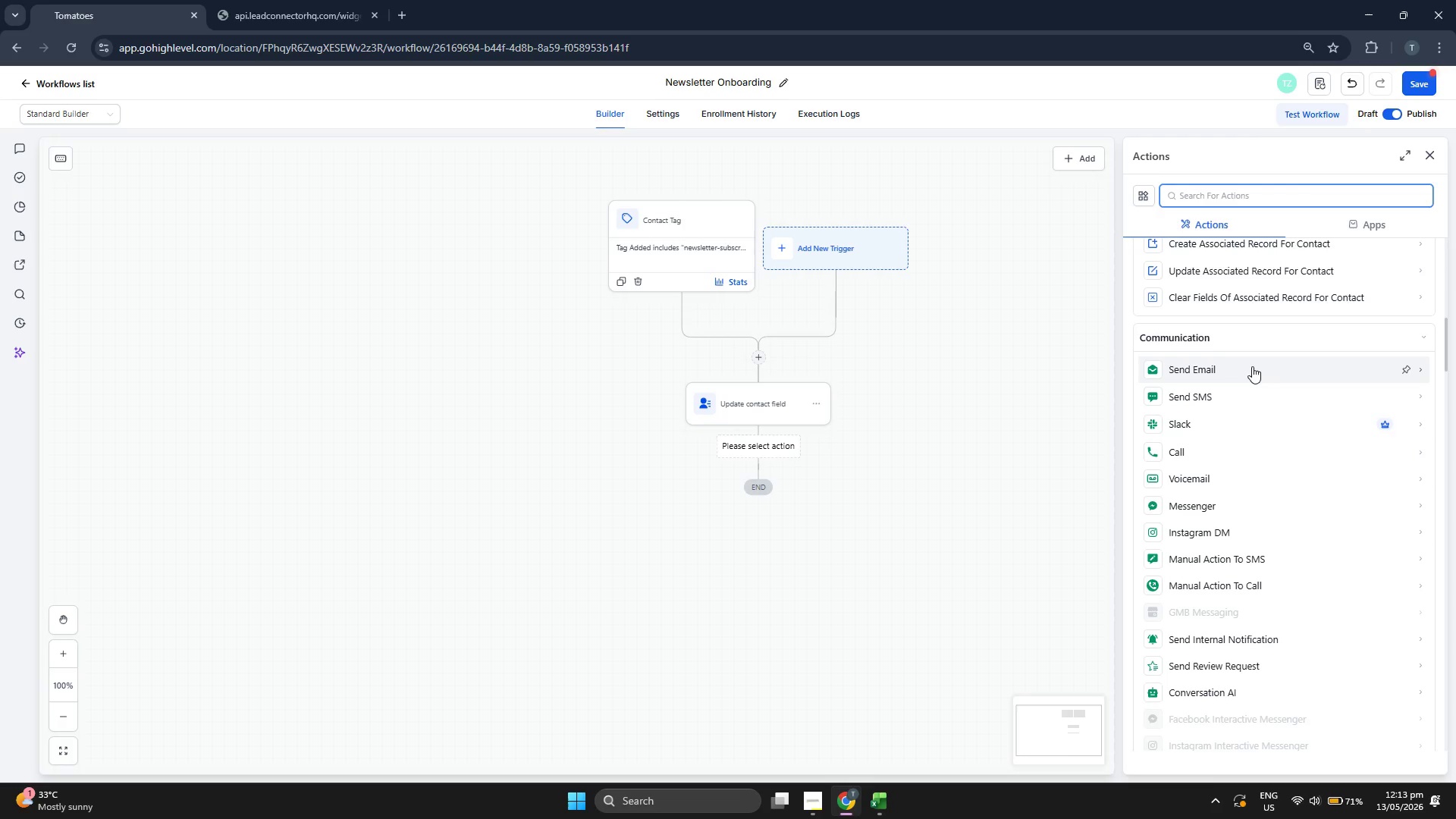 
left_click([1252, 366])
 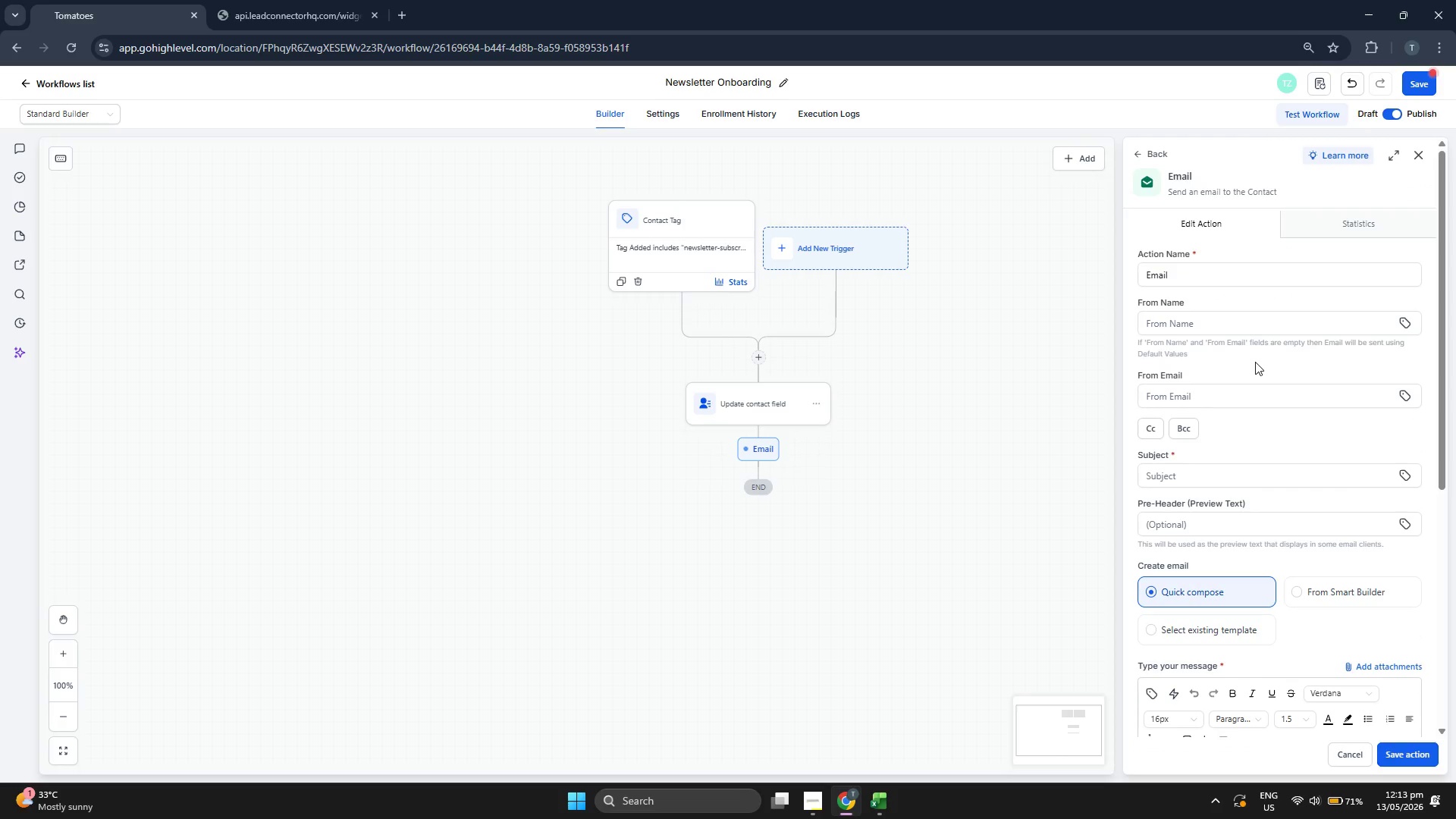 
left_click([1250, 279])
 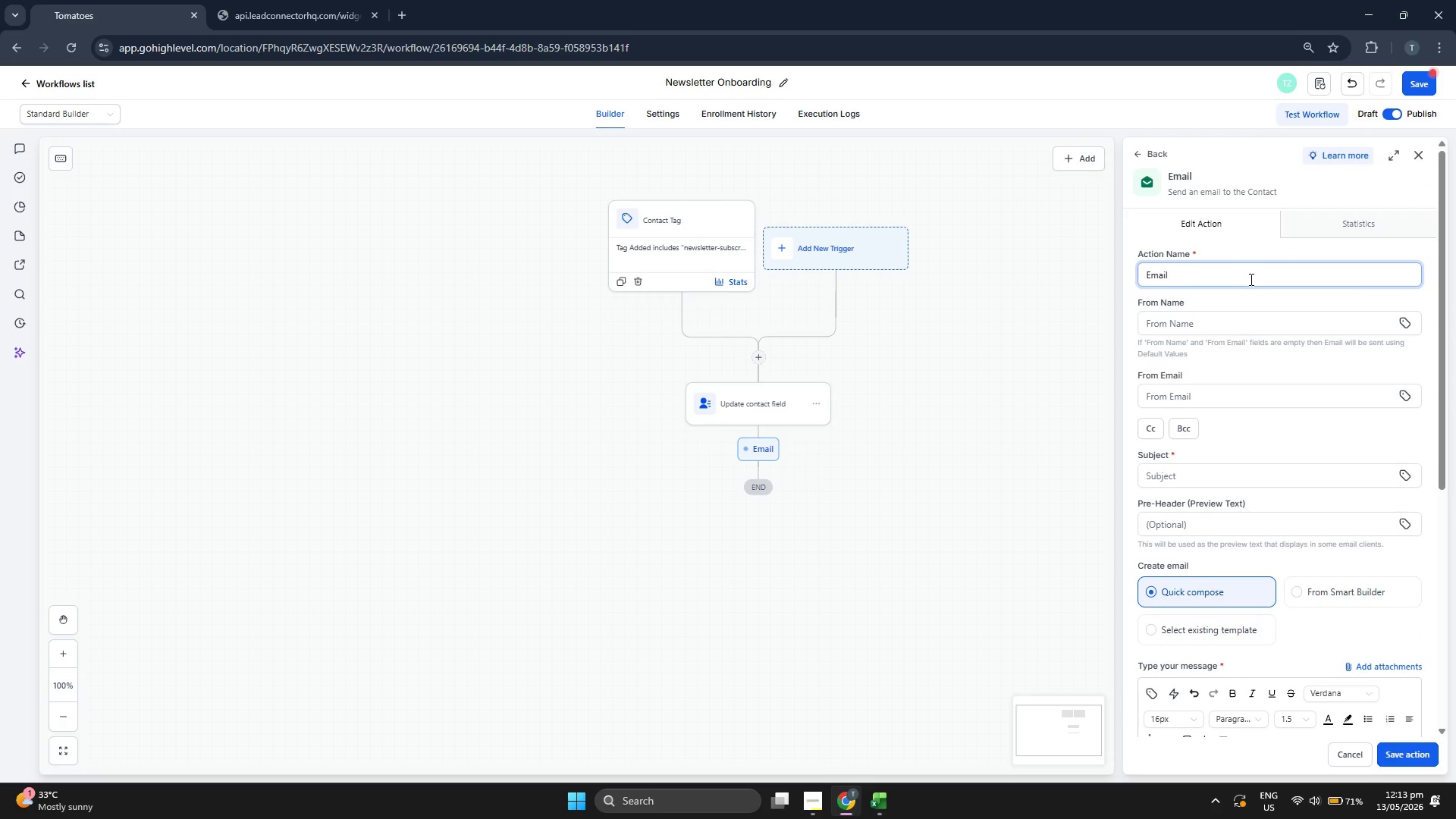 
key(Backspace)
key(Backspace)
key(Backspace)
key(Backspace)
key(Backspace)
key(Backspace)
type(TR)
key(Backspace)
type(HE )
key(Backspace)
key(Backspace)
key(Backspace)
type(he "Weekly Market SnaSPH)
key(Backspace)
key(Backspace)
key(Backspace)
type(P)
key(Backspace)
type(pshot" (Core Template))
 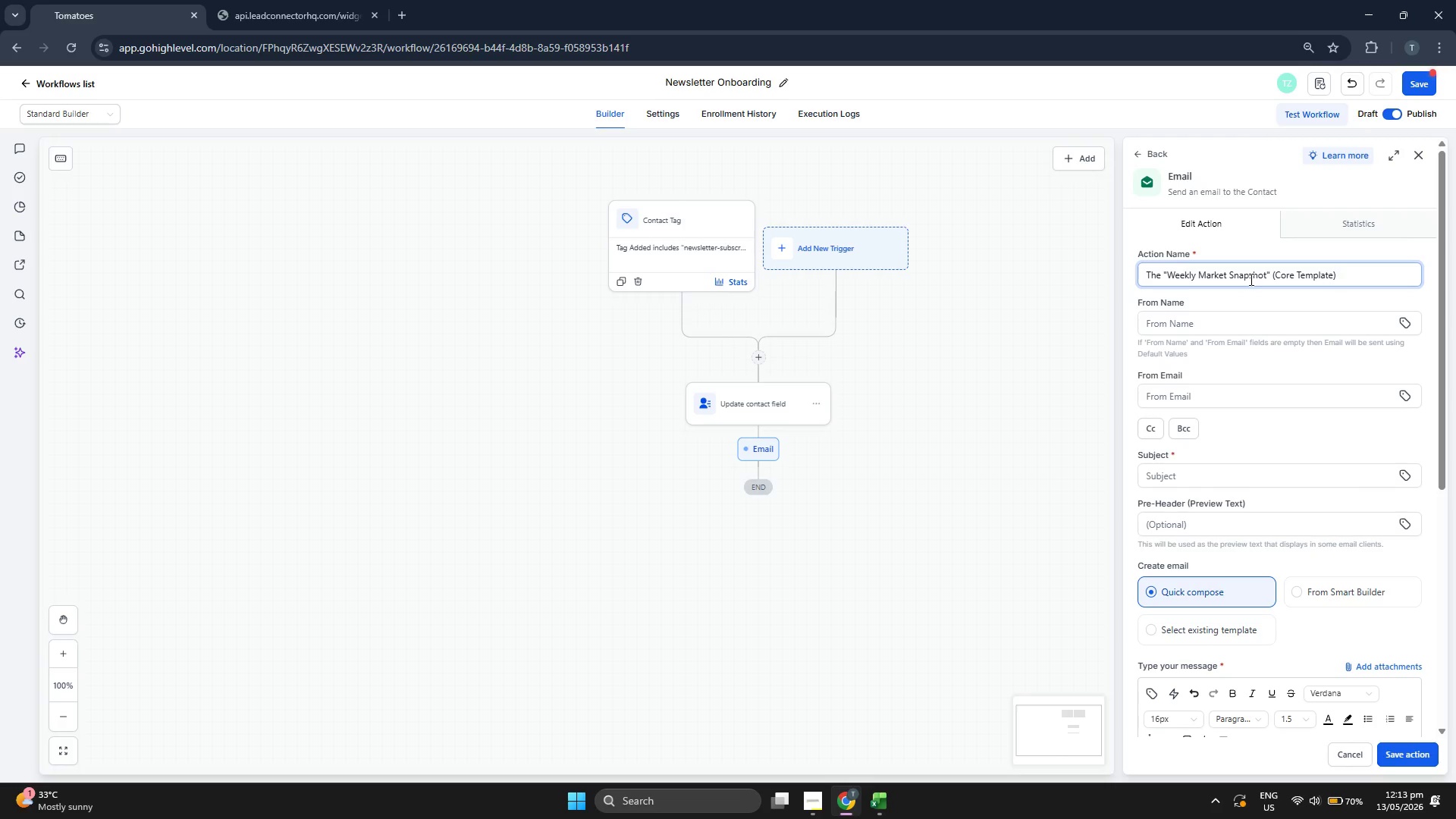 
scroll: coordinate [1194, 394], scroll_direction: down, amount: 3.0
 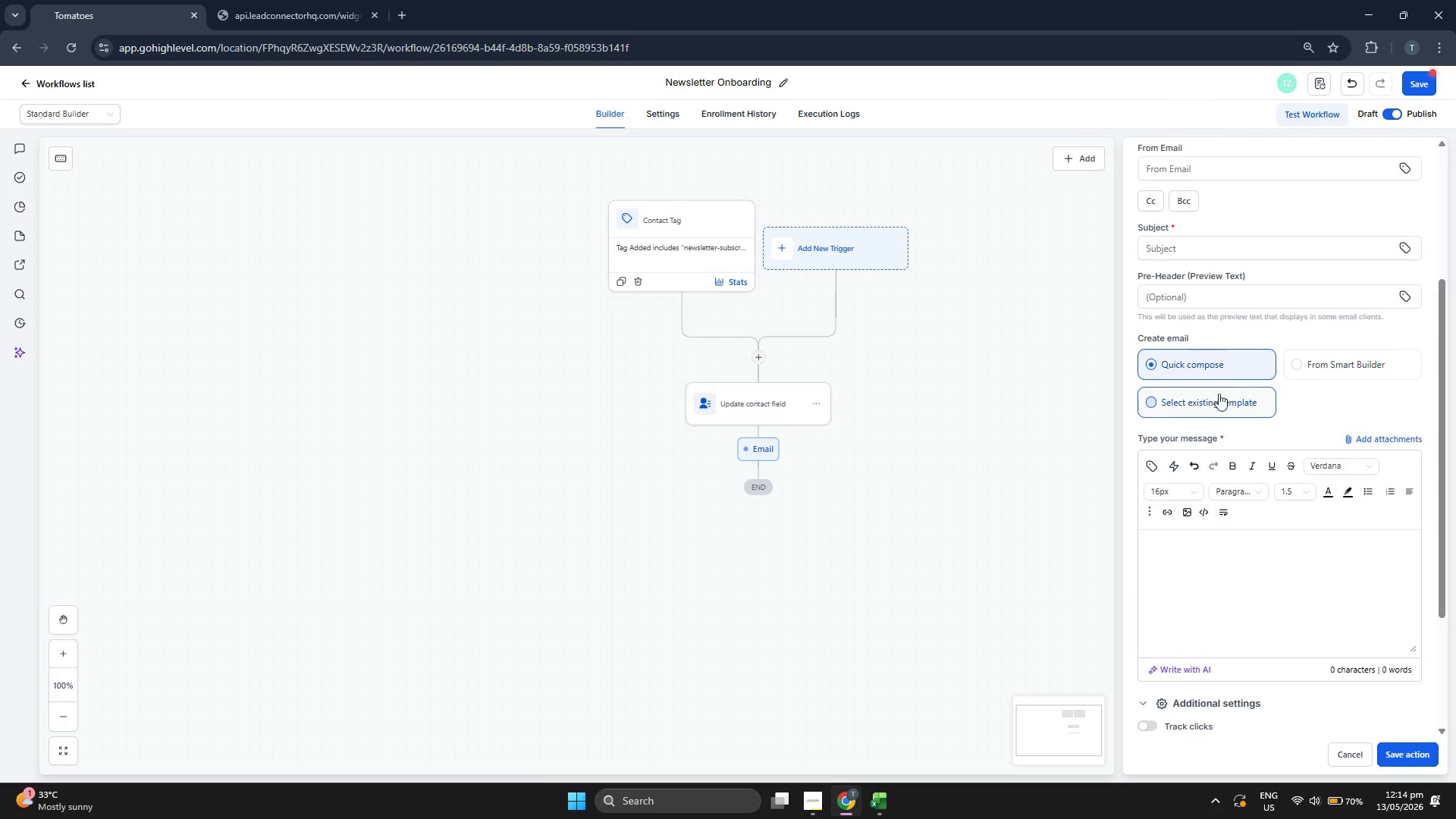 
left_click([1208, 398])
 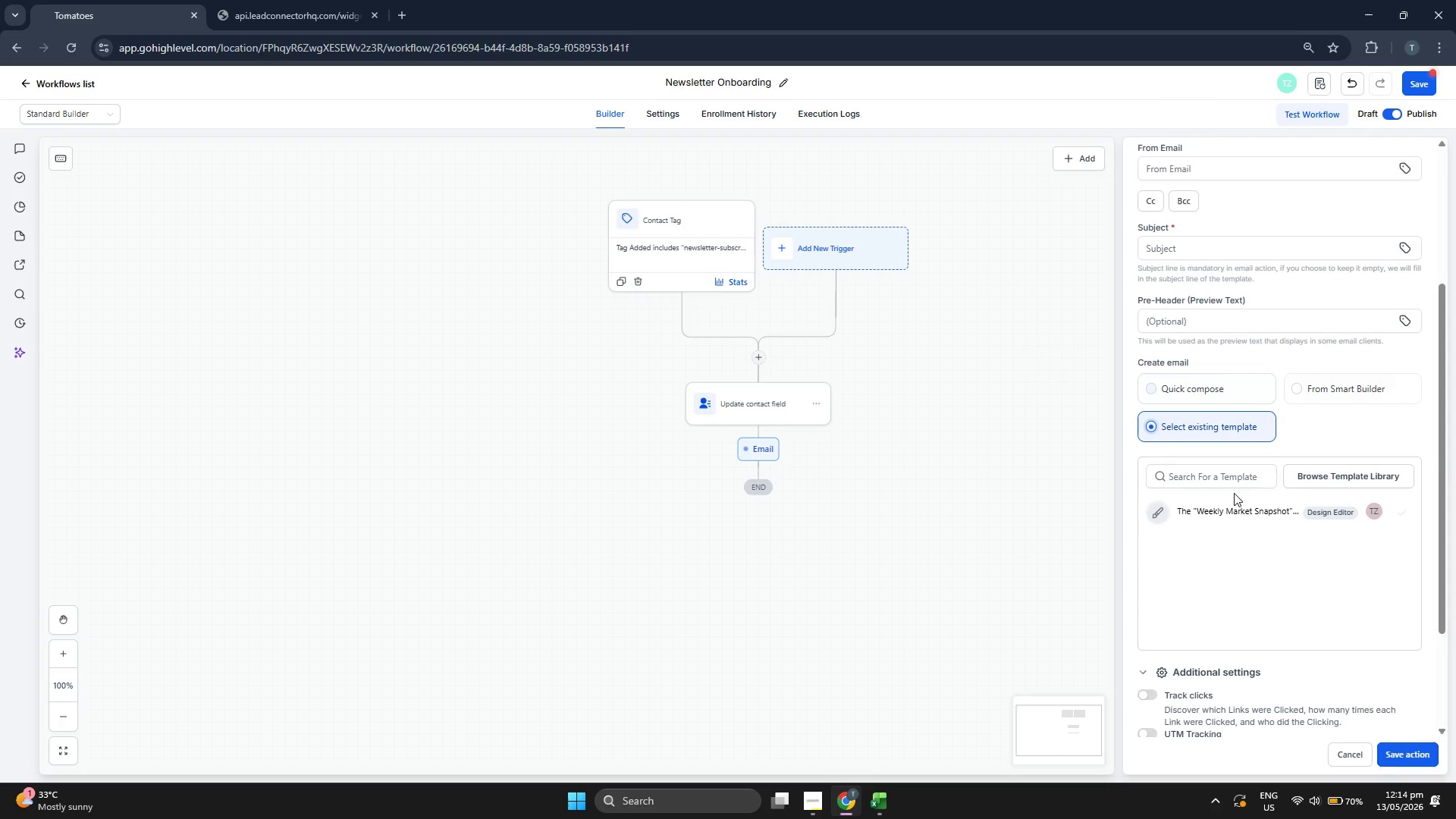 
left_click([1237, 513])
 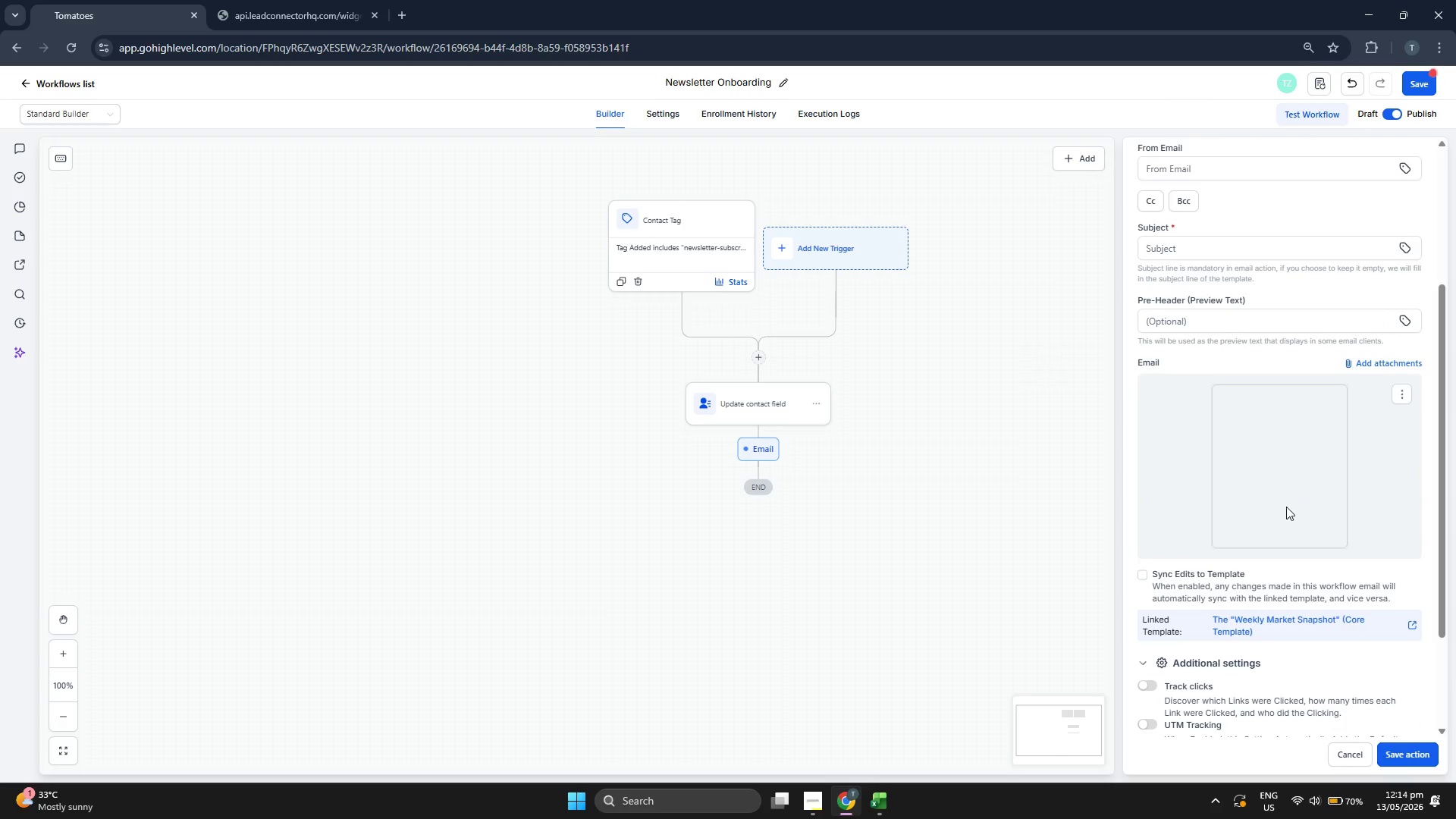 
scroll: coordinate [1274, 394], scroll_direction: down, amount: 3.0
 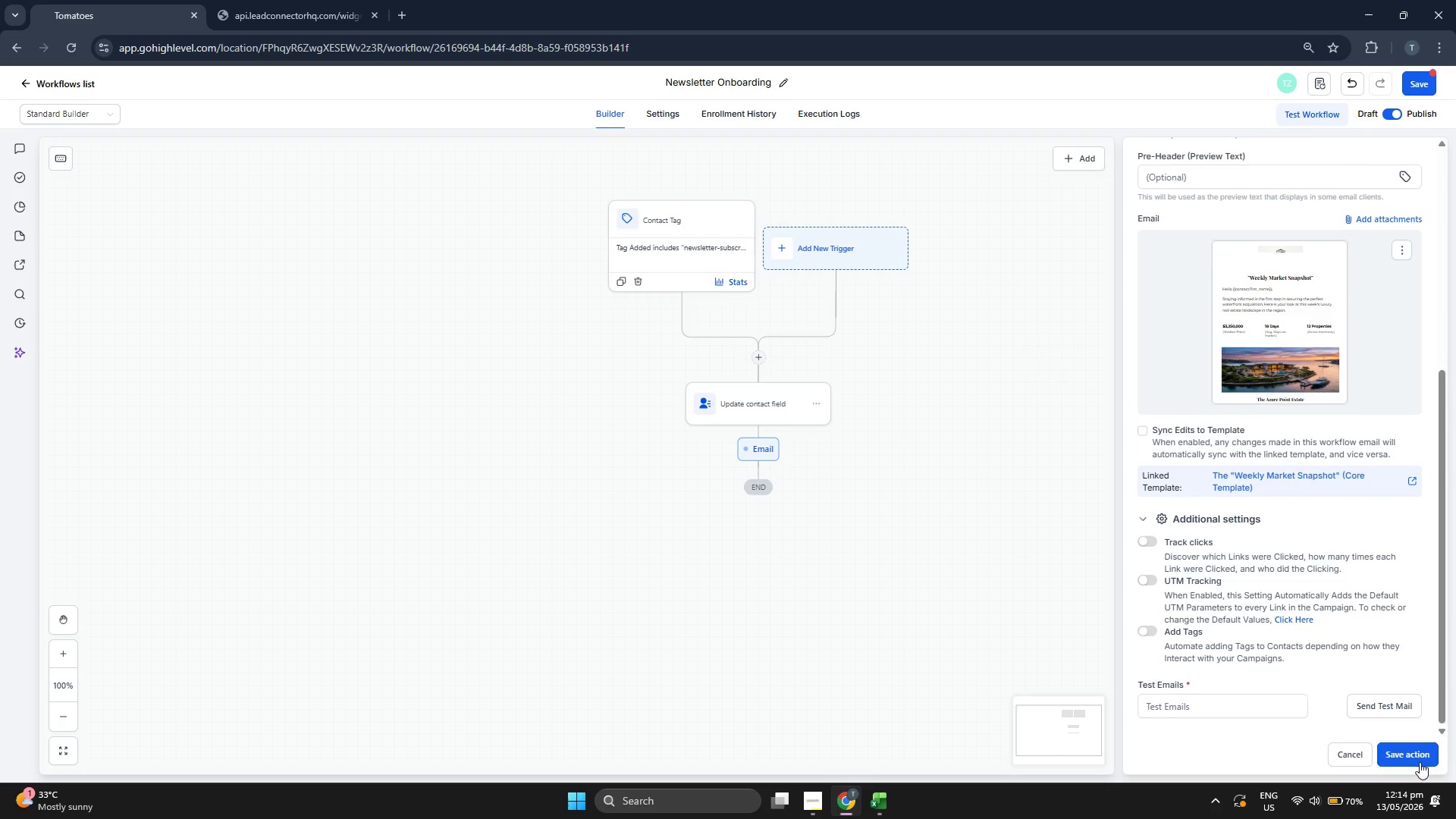 
left_click([1424, 760])
 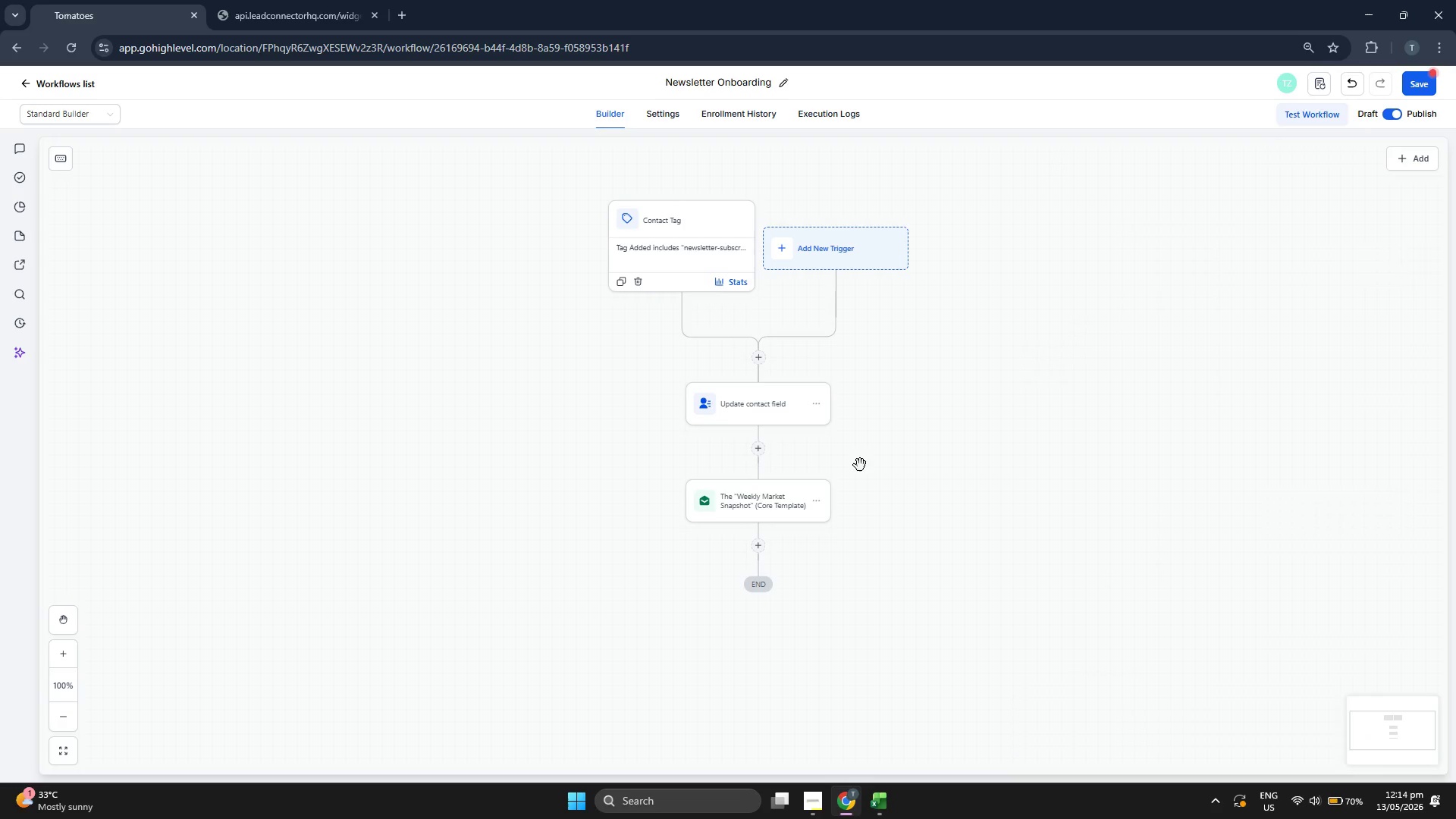 
left_click_drag(start_coordinate=[886, 469], to_coordinate=[842, 328])
 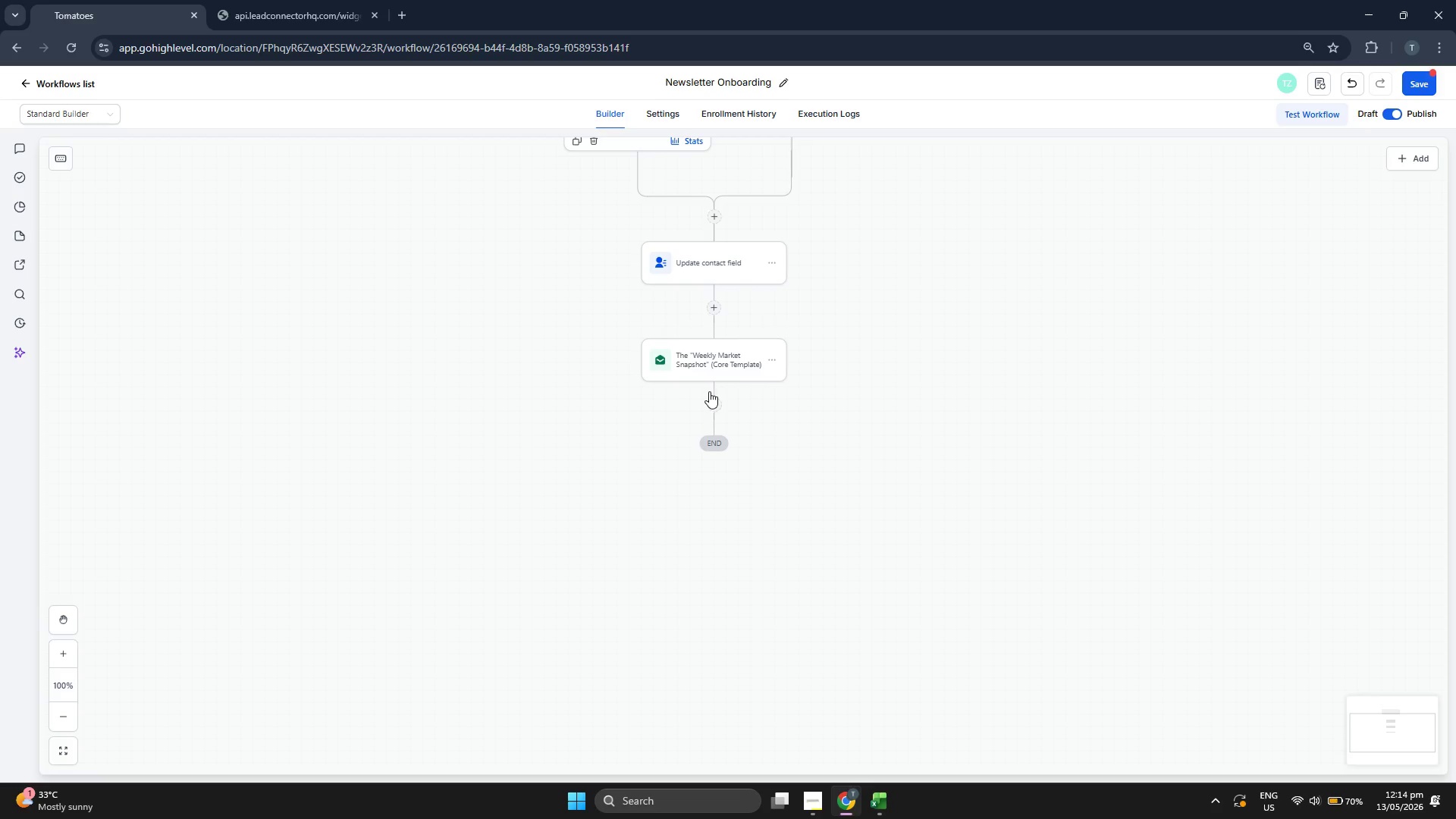 
left_click([714, 403])
 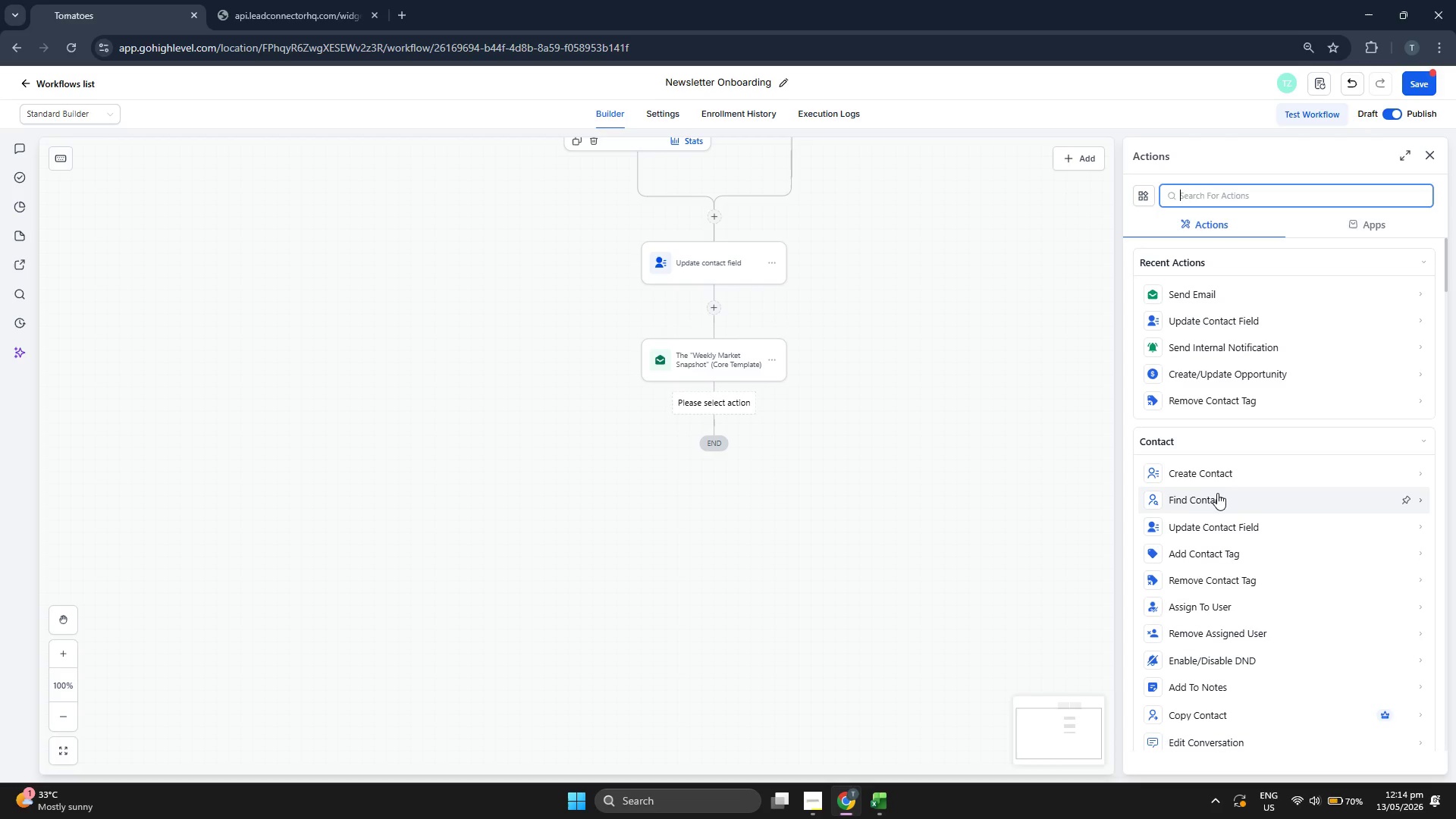 
scroll: coordinate [1217, 493], scroll_direction: down, amount: 6.0
 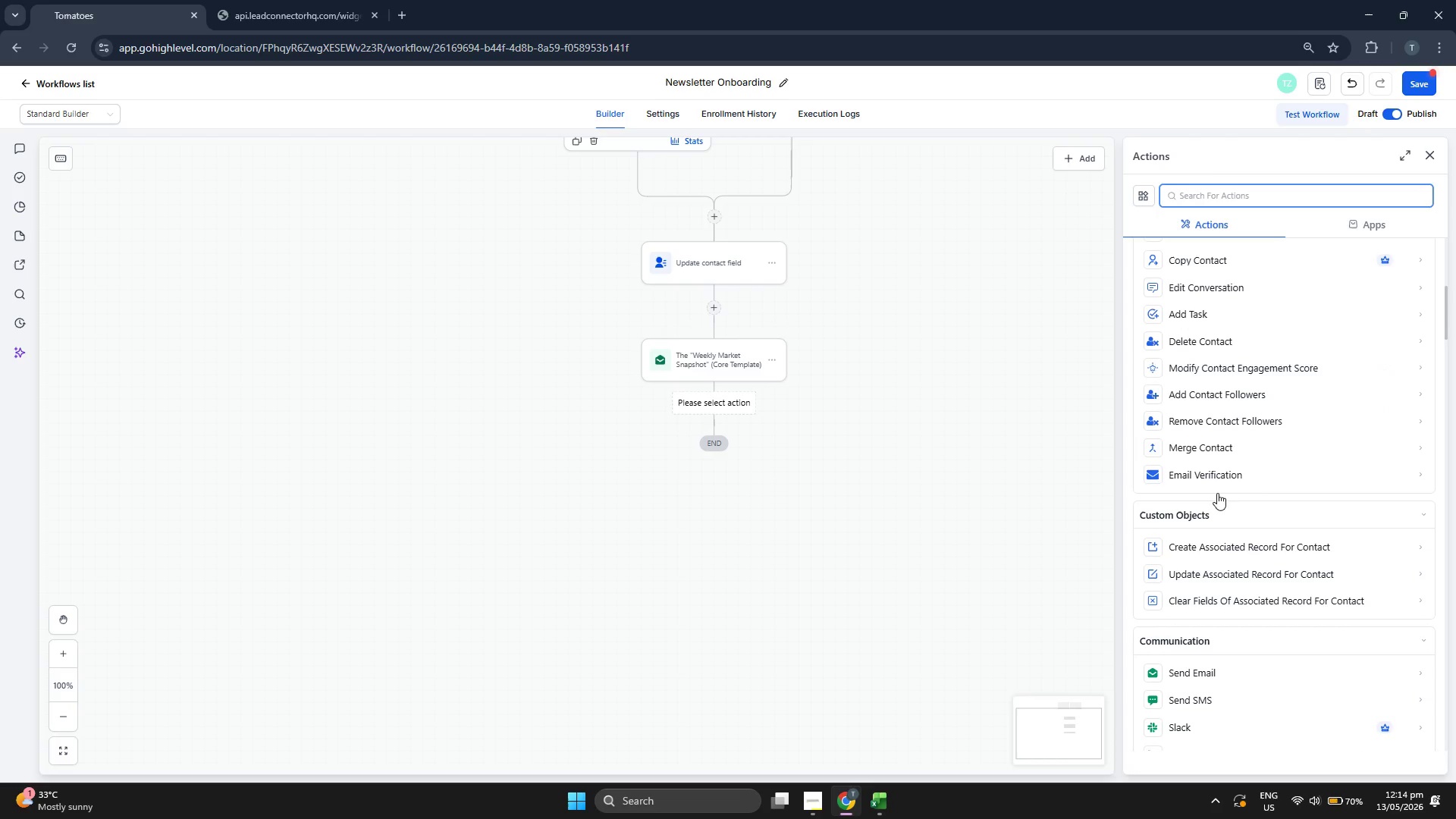 
scroll: coordinate [1216, 498], scroll_direction: down, amount: 5.0
 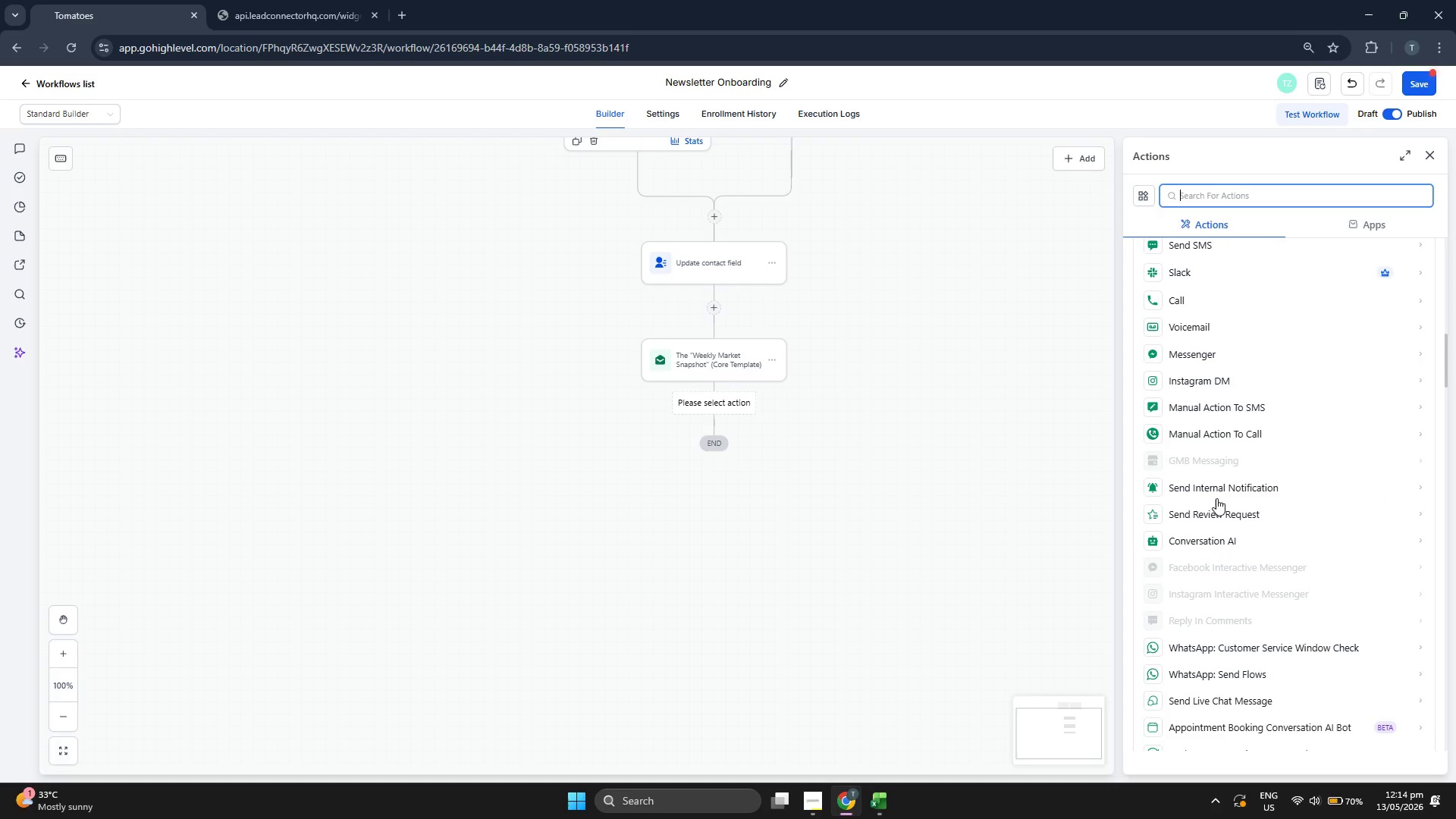 
scroll: coordinate [1216, 498], scroll_direction: down, amount: 5.0
 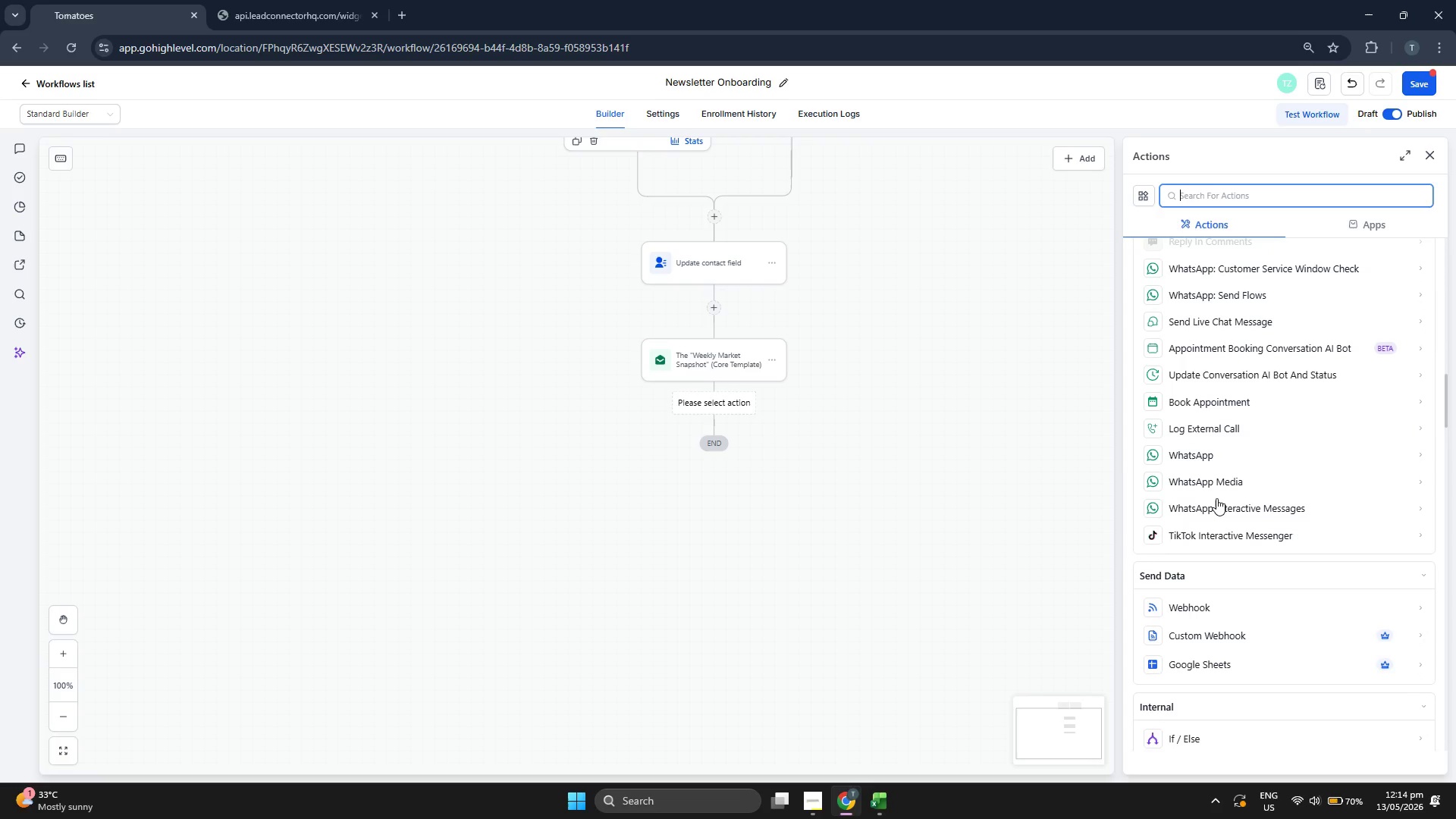 
scroll: coordinate [1254, 512], scroll_direction: down, amount: 4.0
 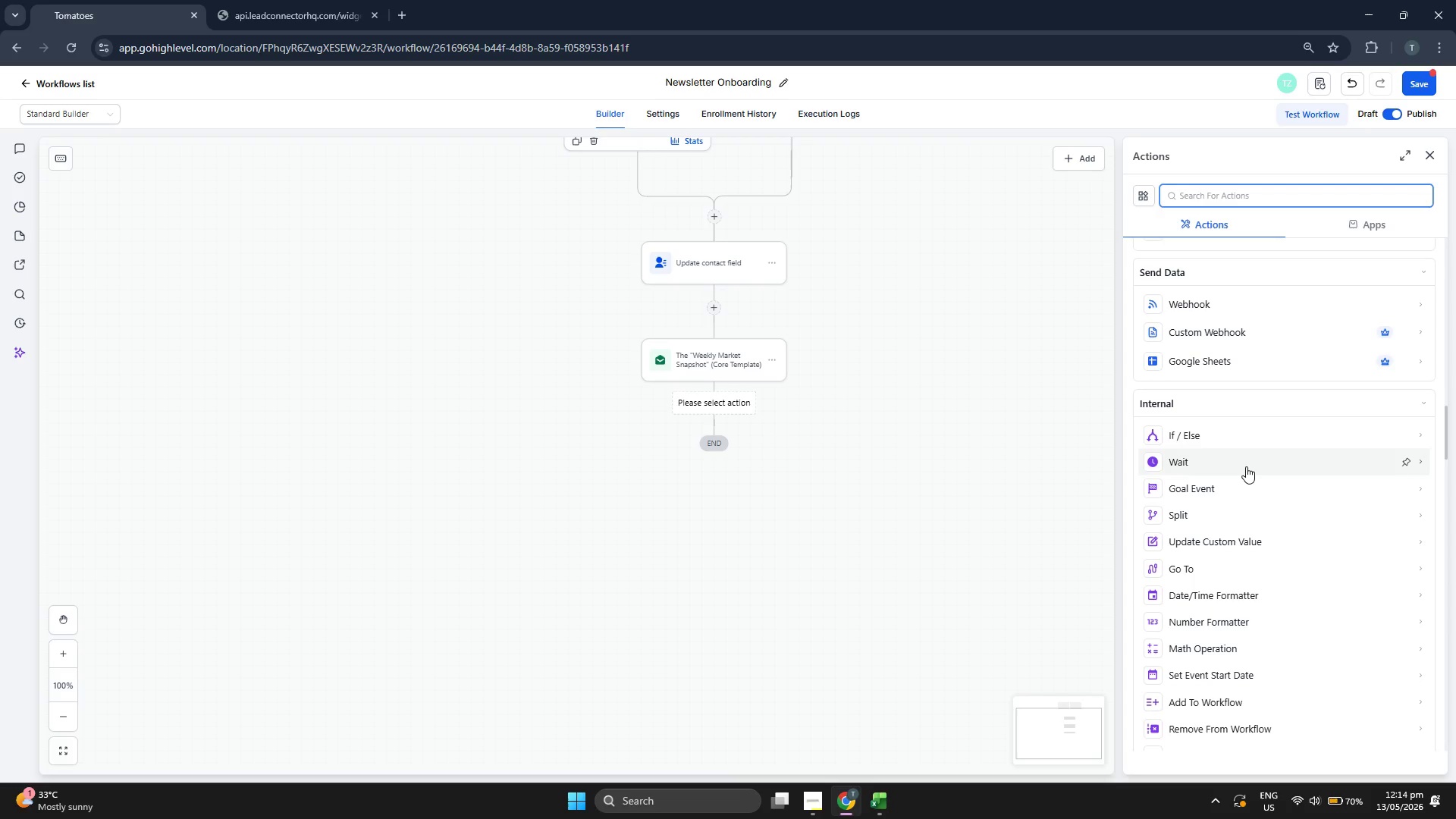 
left_click([1246, 466])
 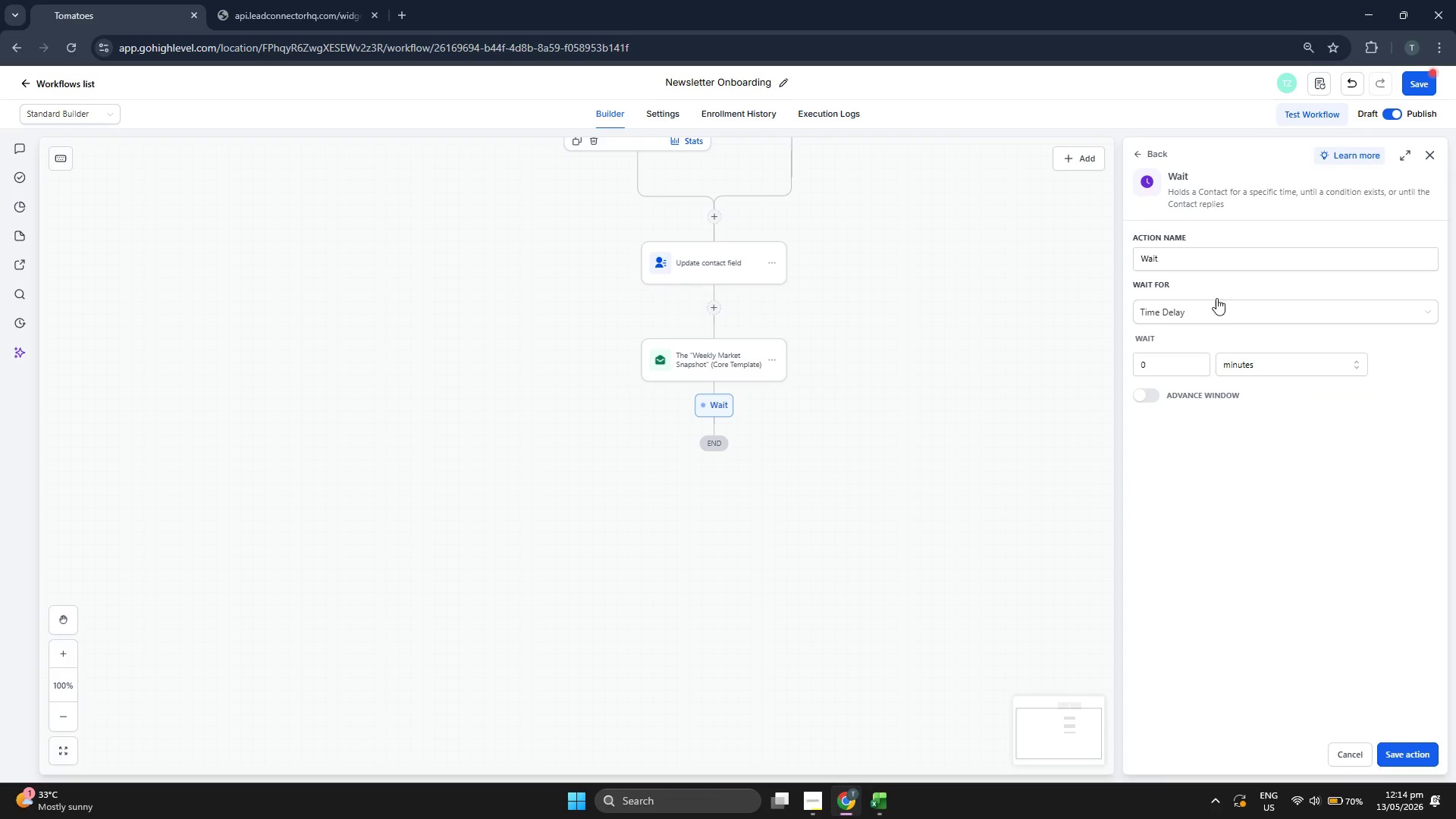 
left_click([1238, 270])
 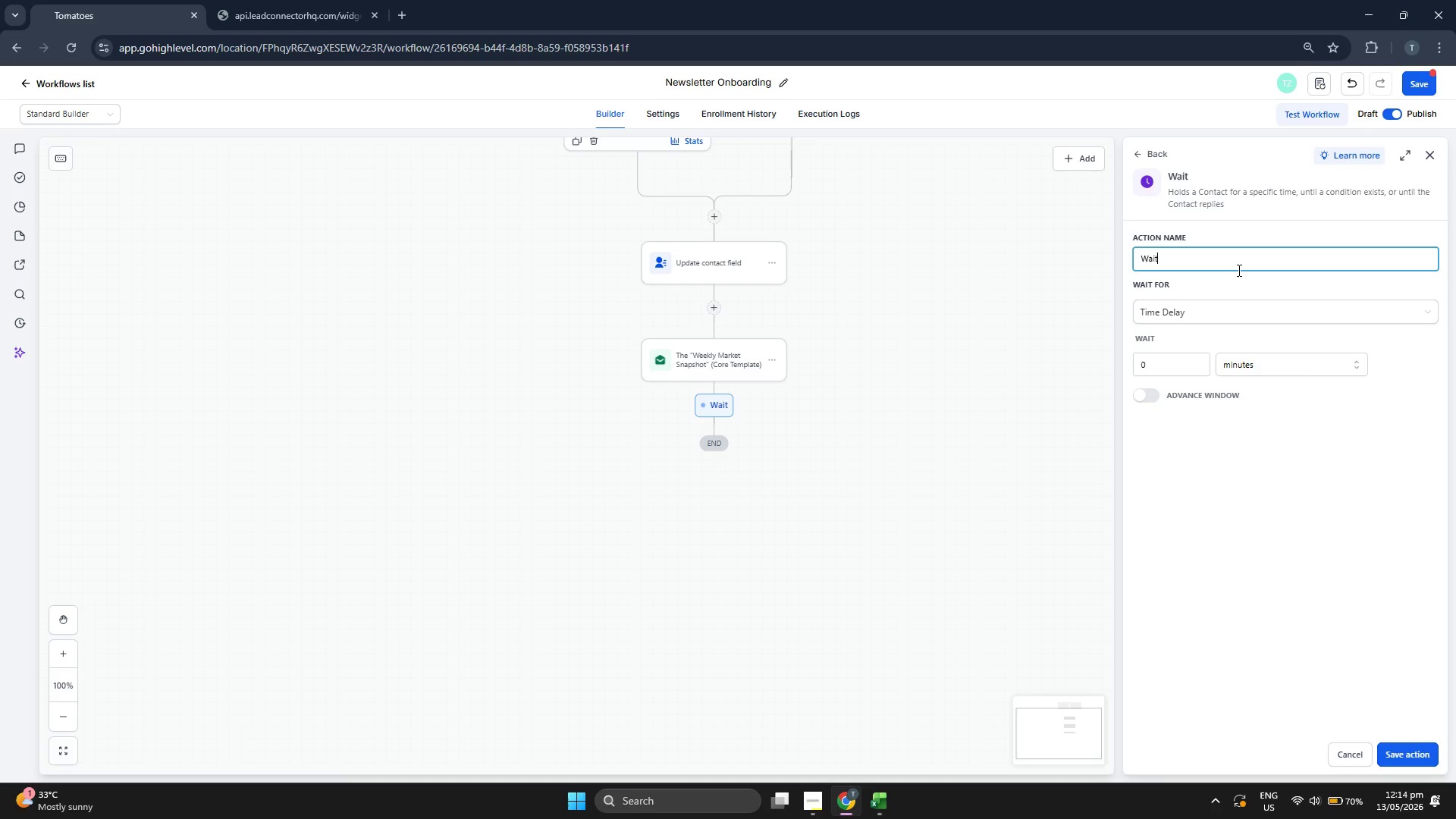 
type( 2 Days)
 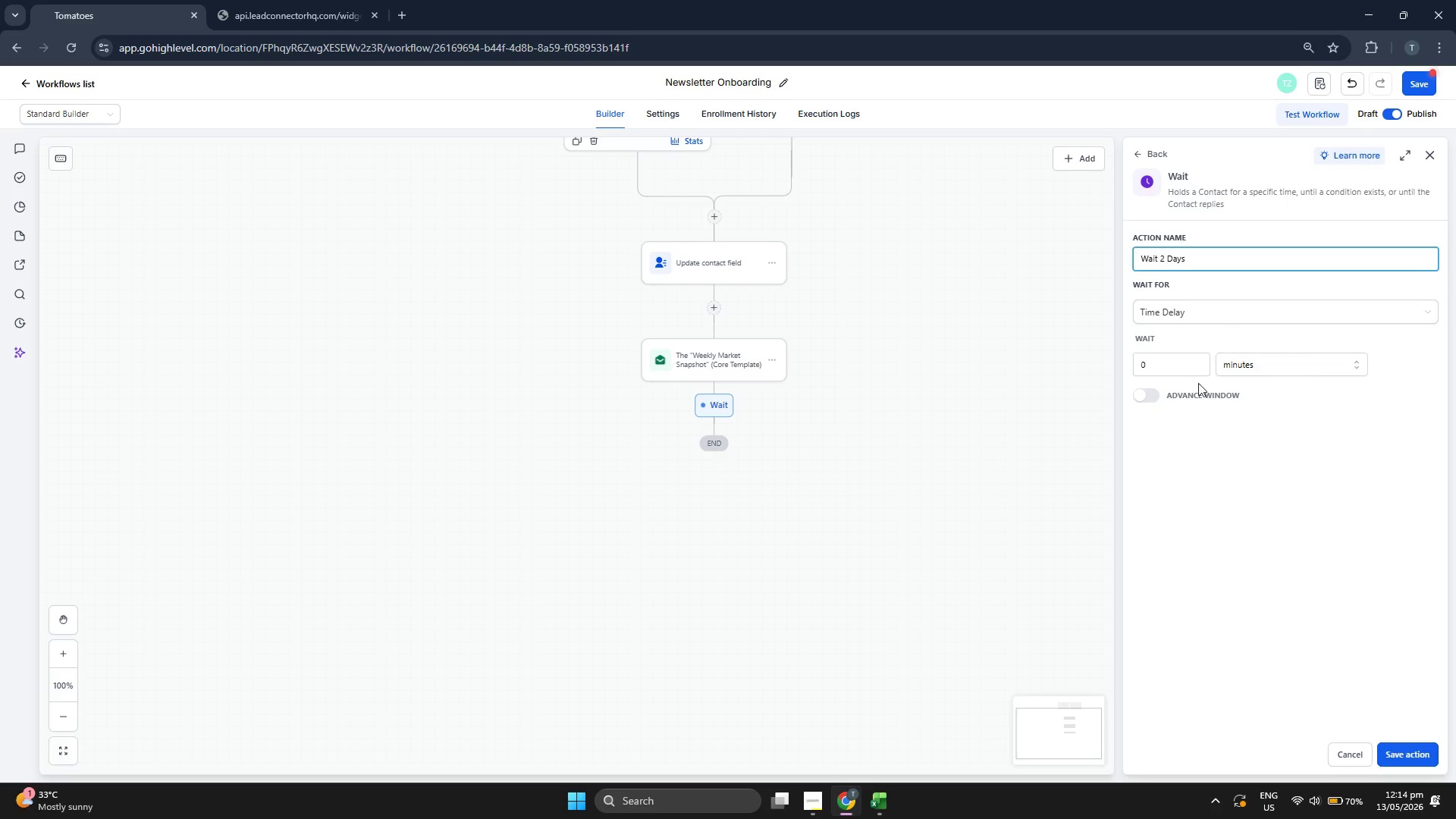 
left_click([1162, 360])
 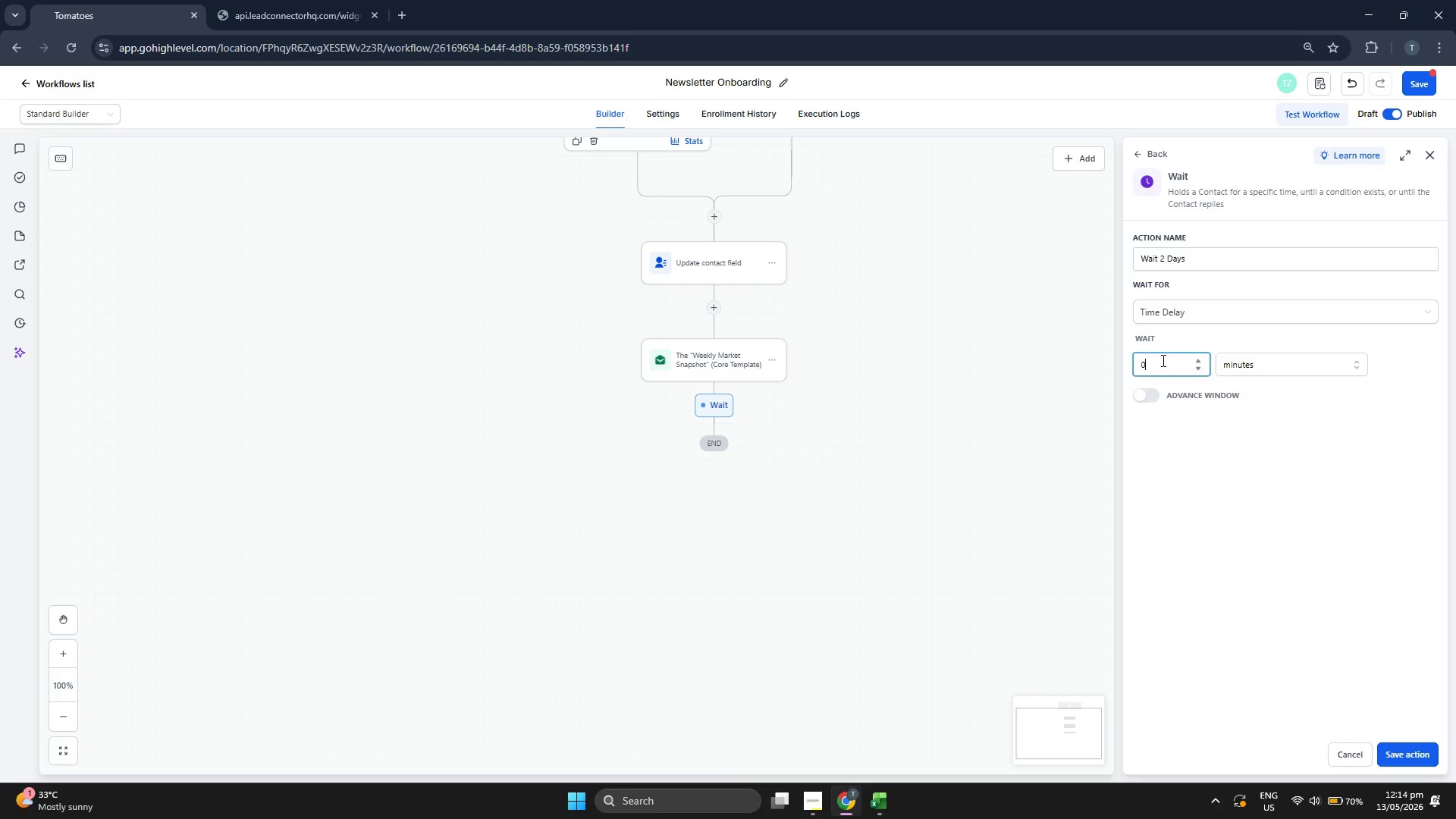 
key(2)
 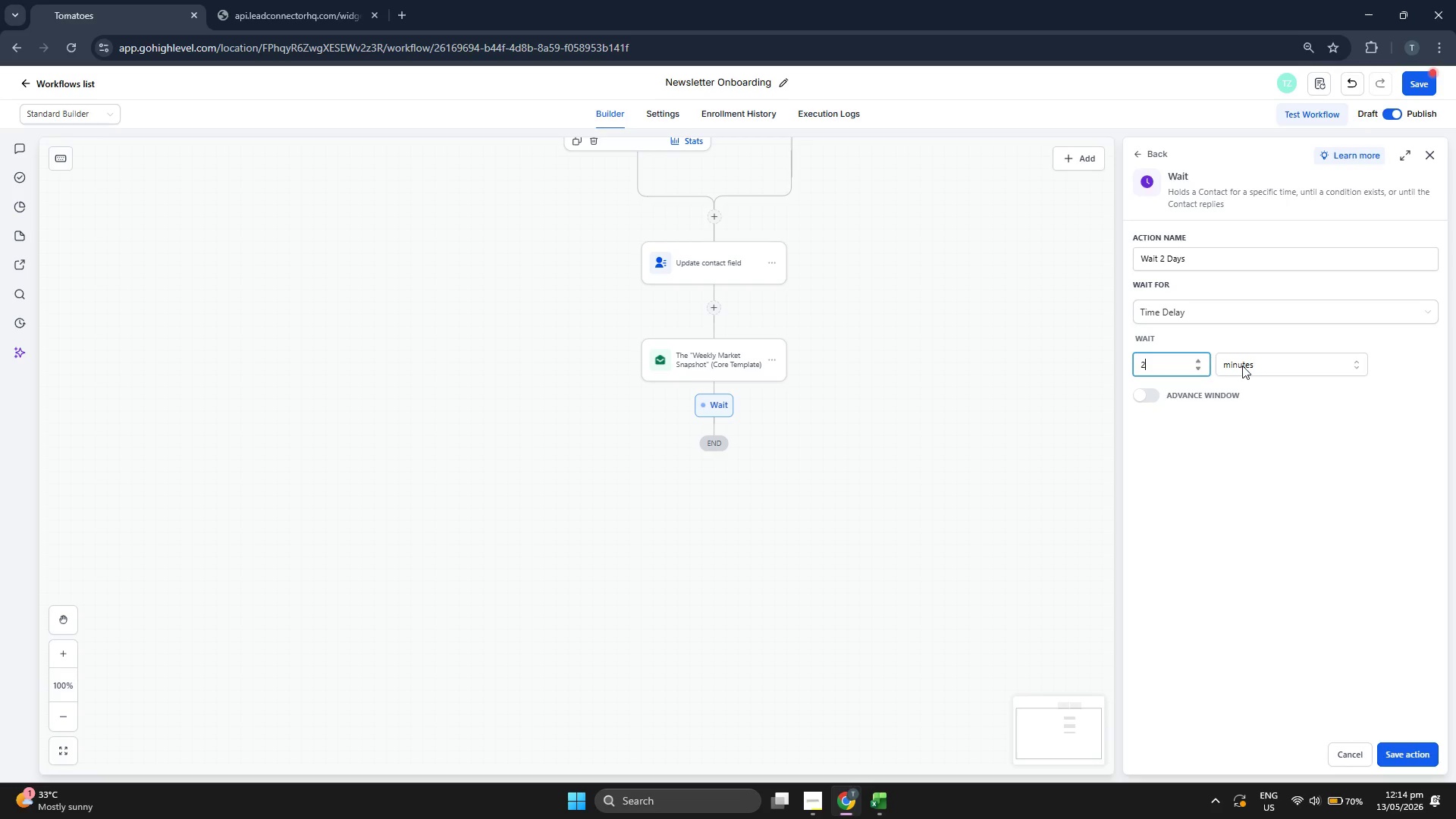 
left_click([1243, 364])
 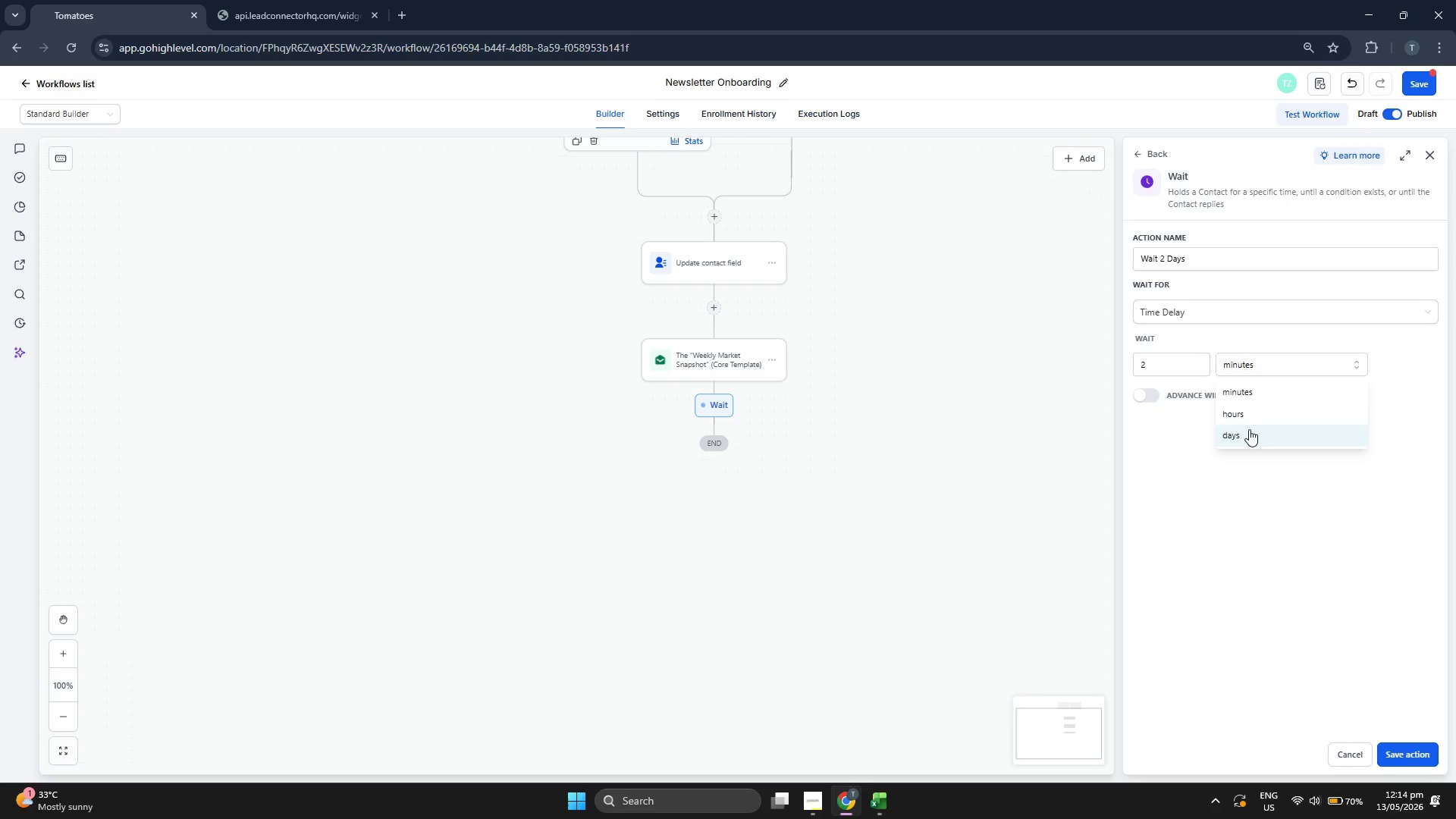 
left_click([1248, 430])
 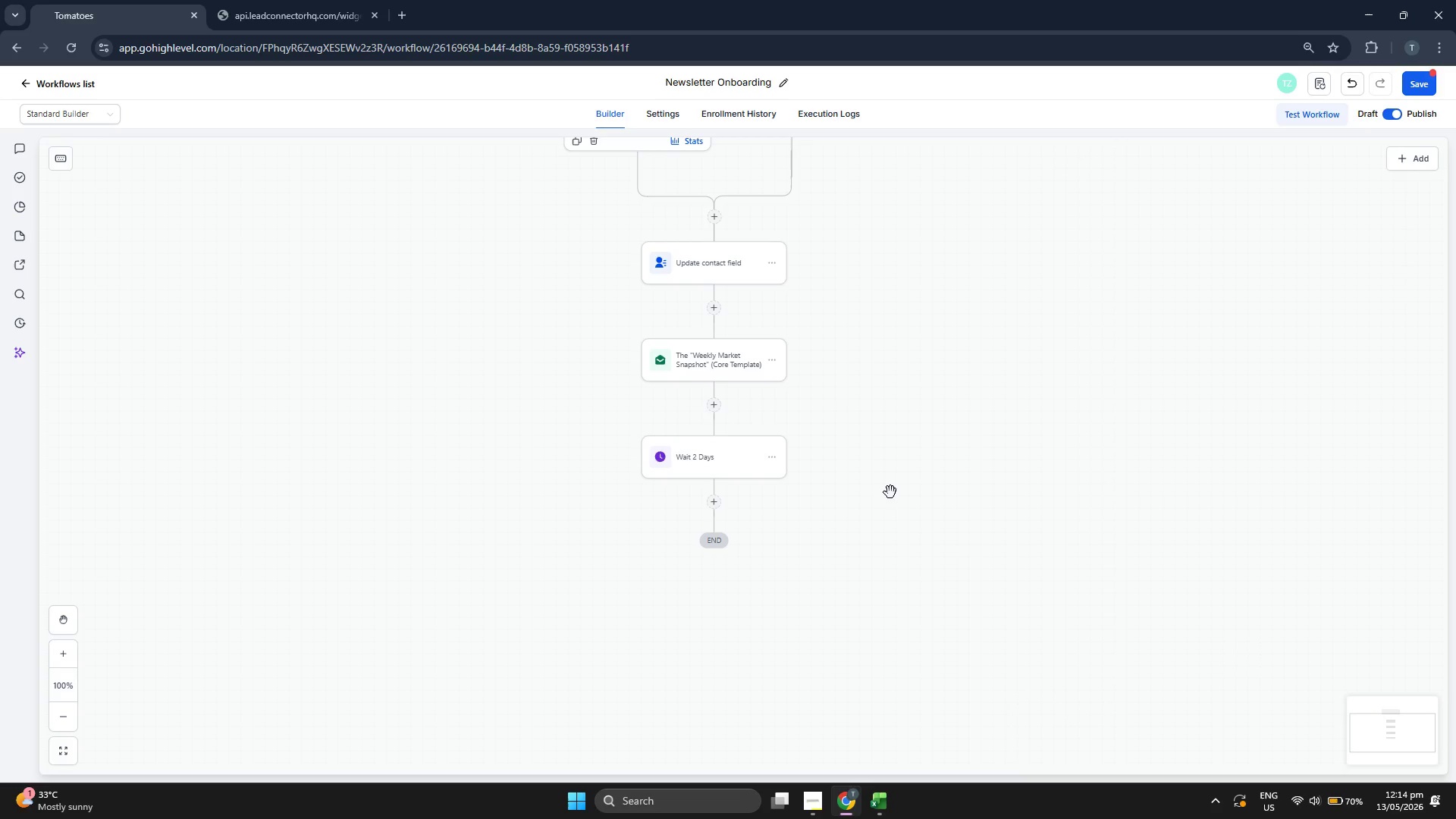 
left_click_drag(start_coordinate=[969, 394], to_coordinate=[886, 500])
 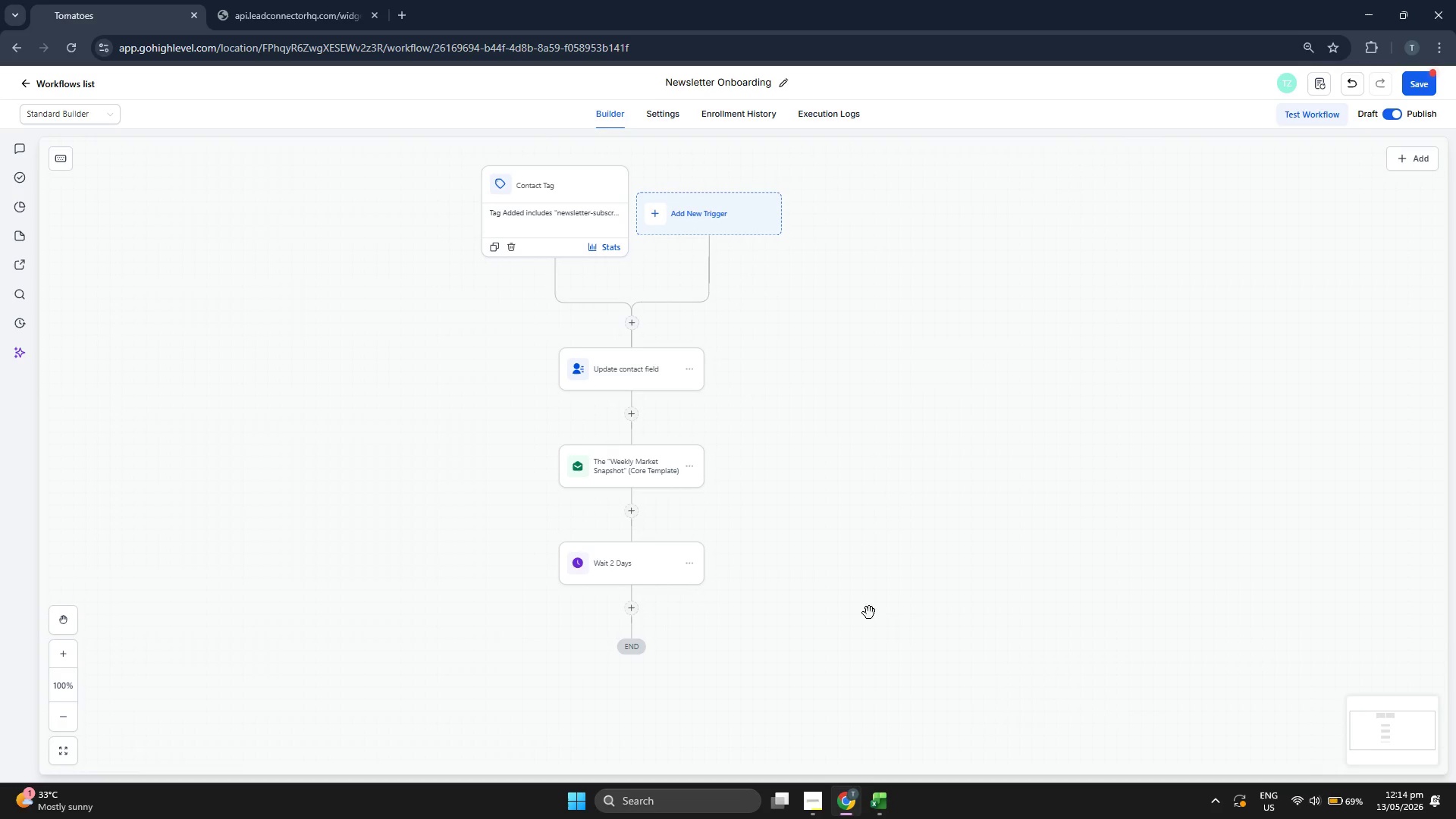 
left_click_drag(start_coordinate=[899, 624], to_coordinate=[910, 542])
 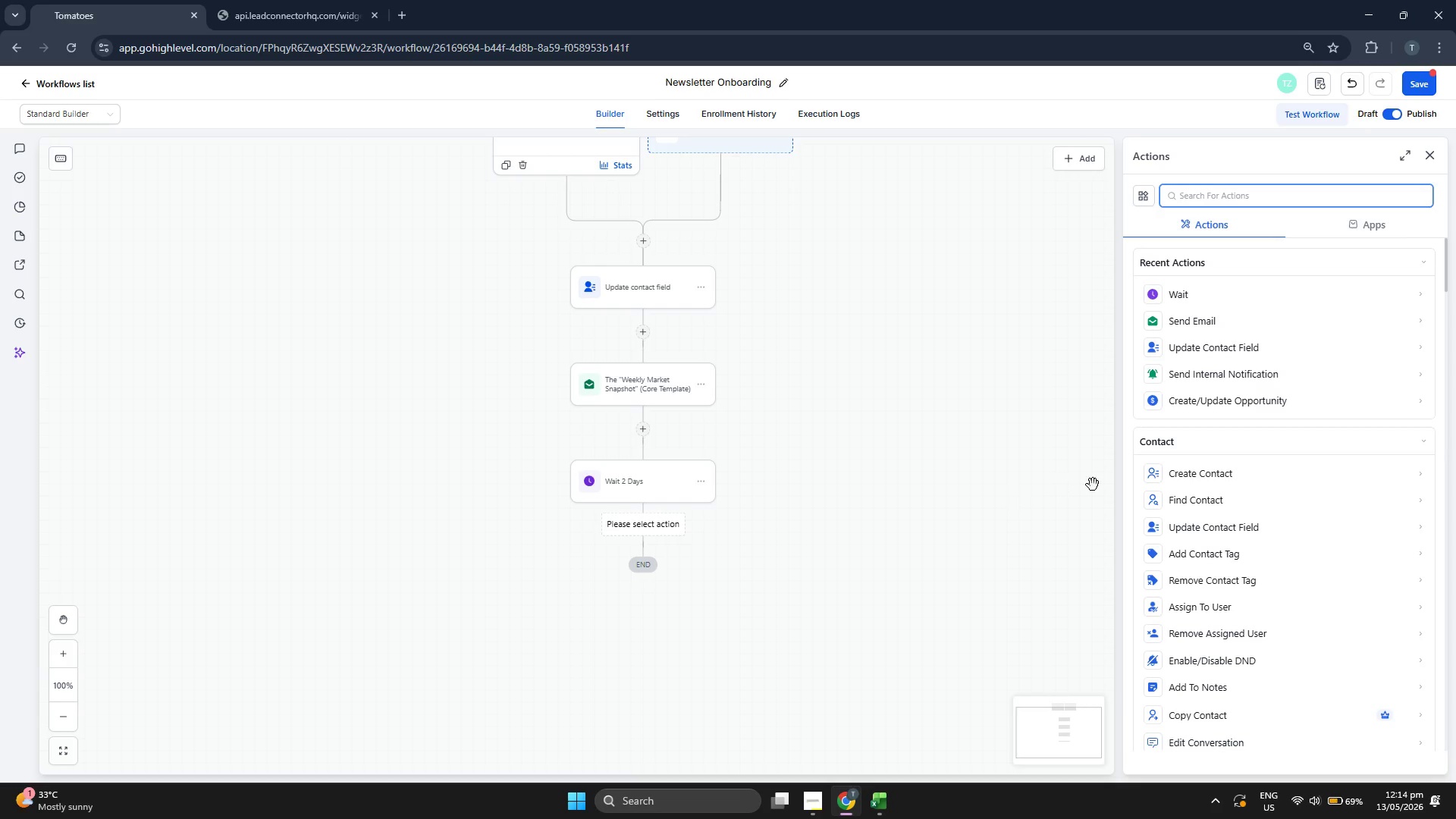 
scroll: coordinate [1287, 527], scroll_direction: down, amount: 6.0
 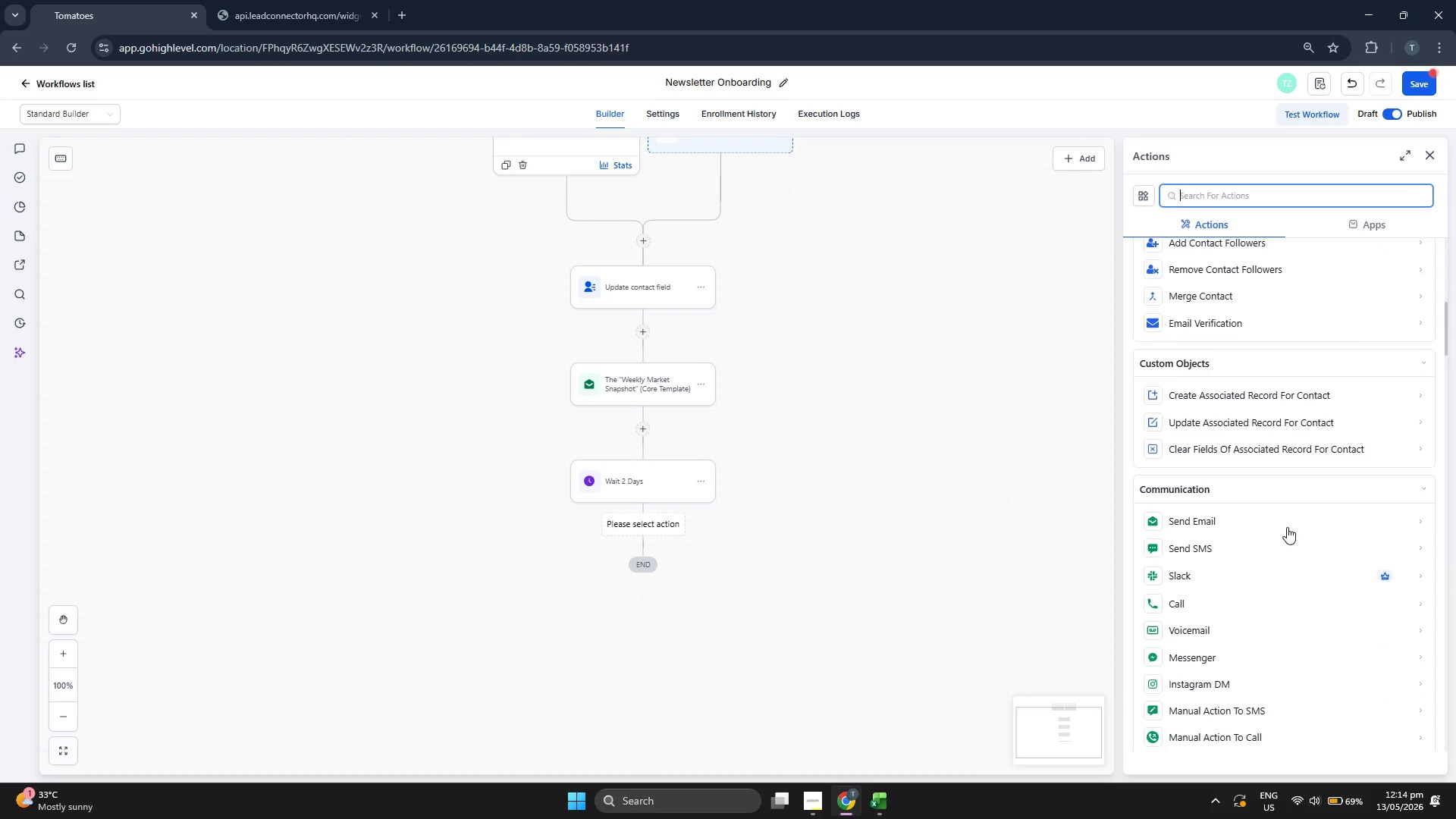 
scroll: coordinate [1284, 524], scroll_direction: down, amount: 5.0
 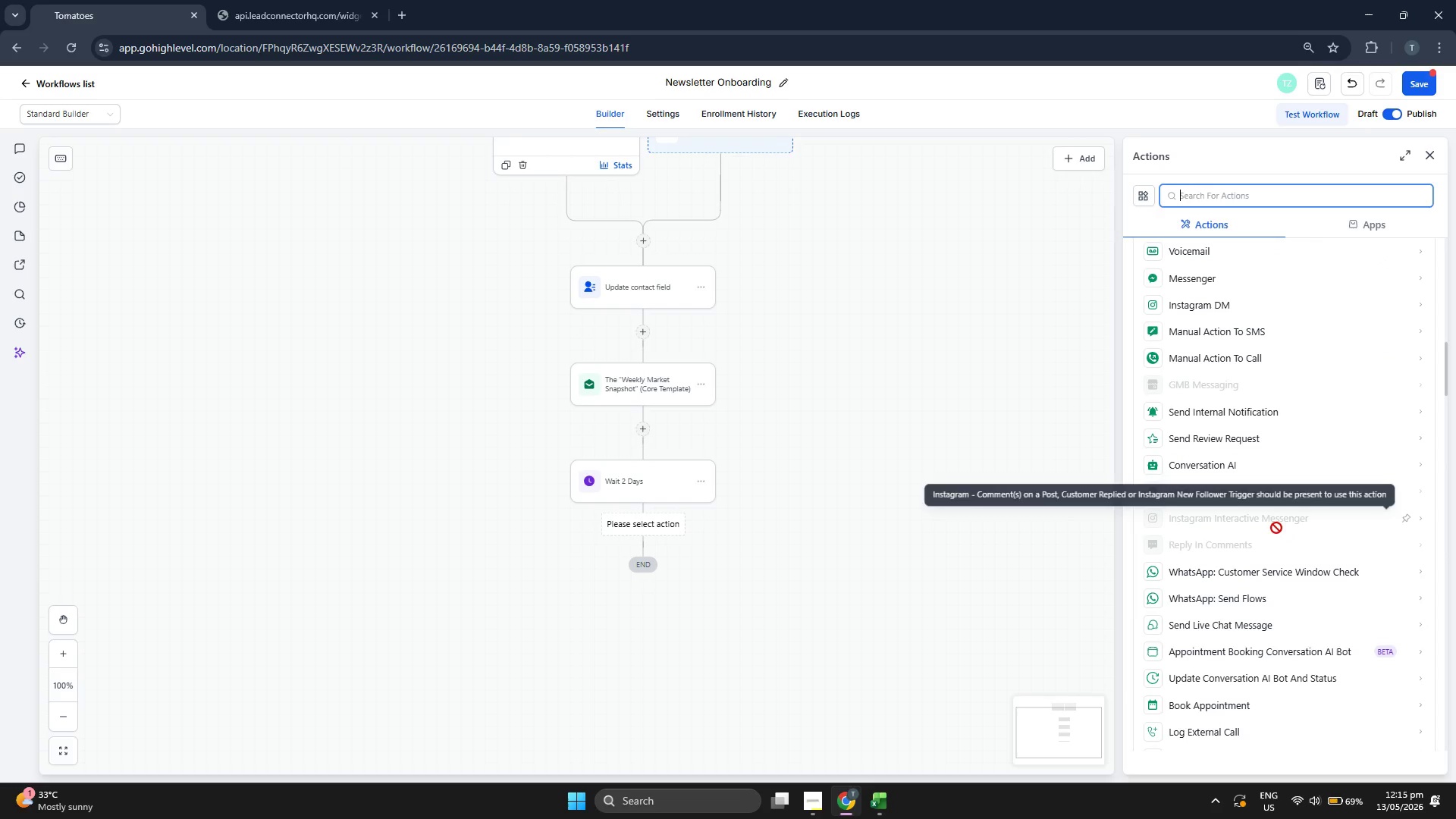 
scroll: coordinate [1265, 529], scroll_direction: down, amount: 5.0
 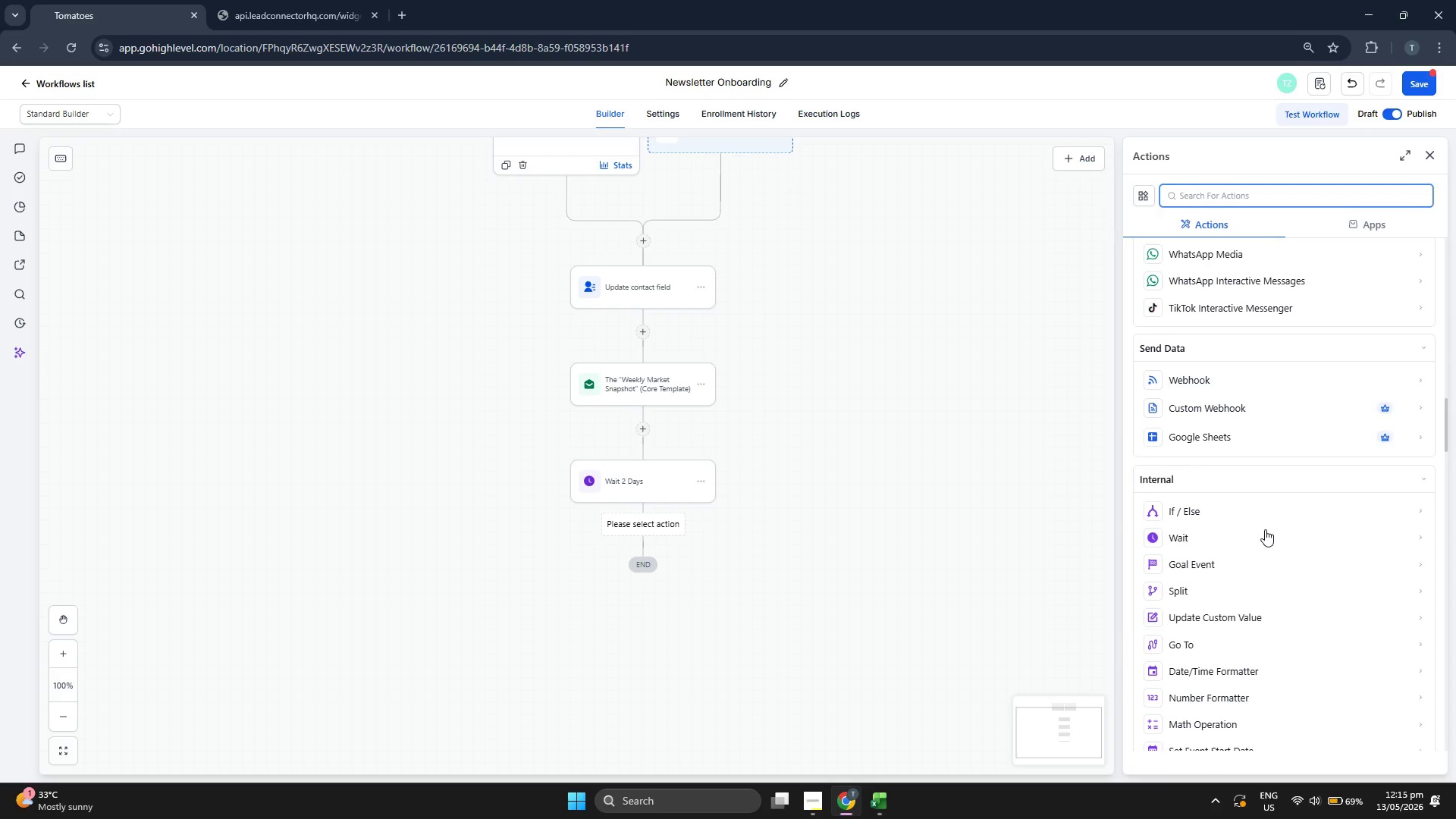 
scroll: coordinate [1265, 529], scroll_direction: down, amount: 7.0
 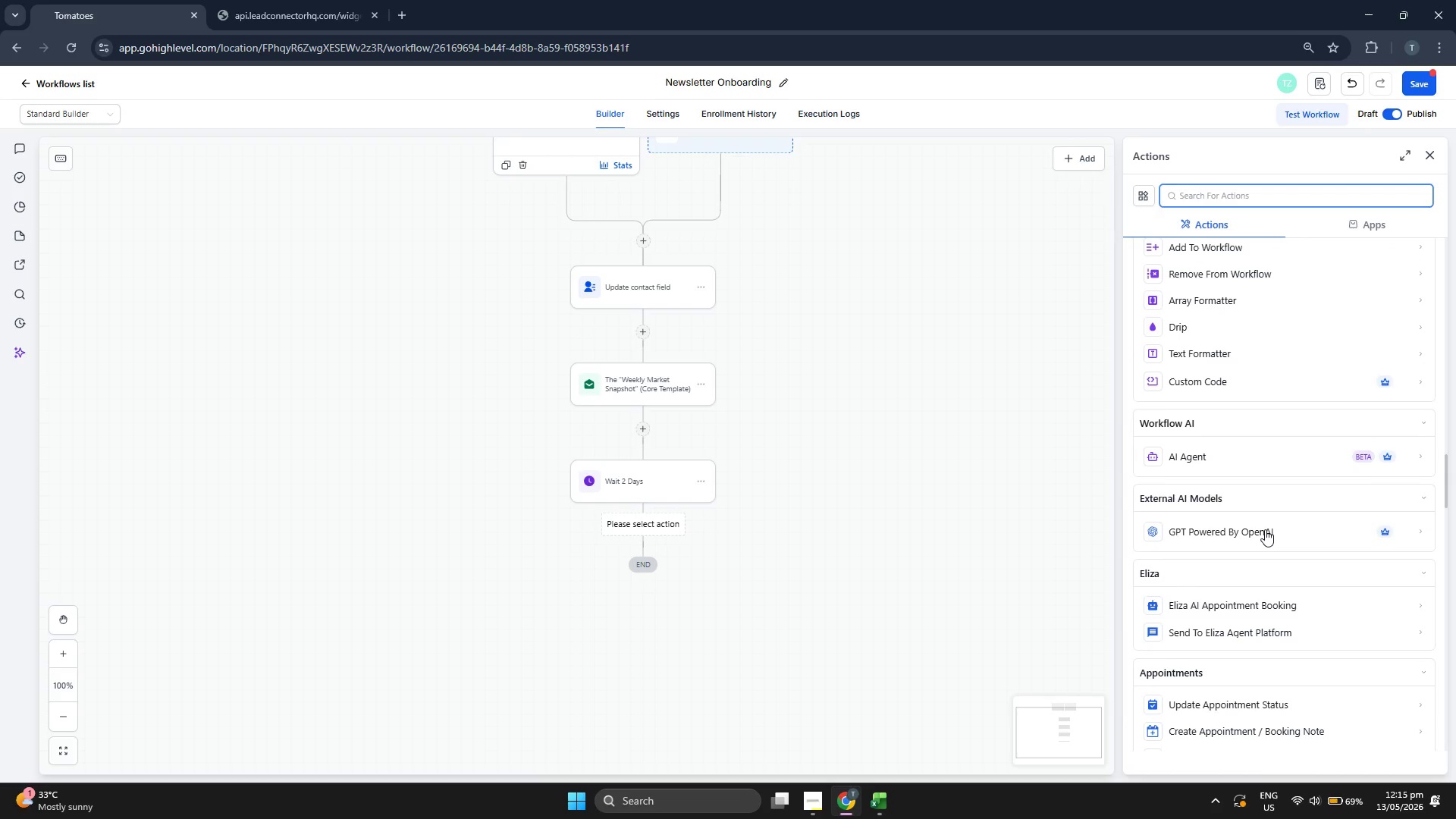 
scroll: coordinate [1265, 529], scroll_direction: up, amount: 13.0
 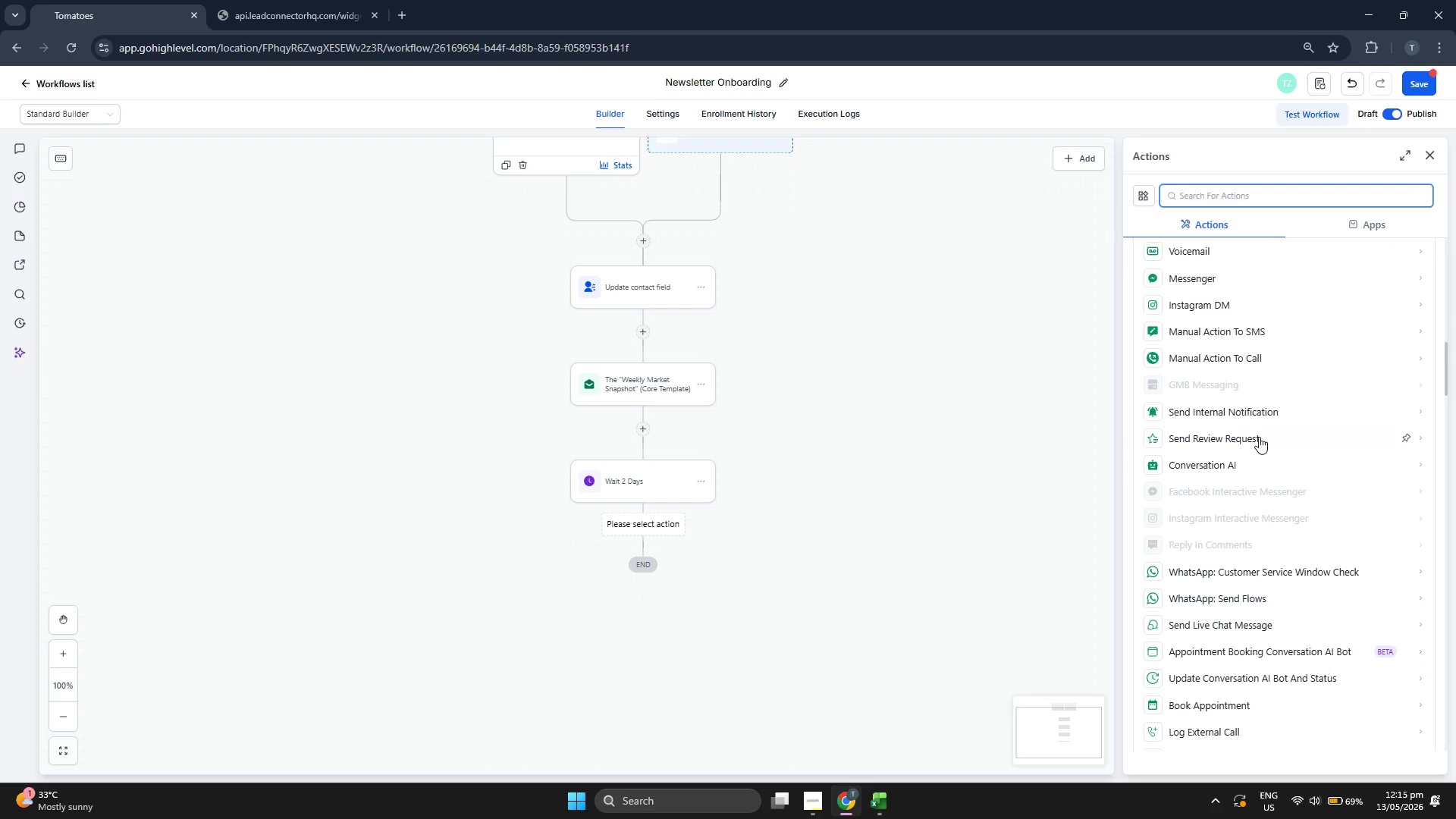 
left_click([1266, 412])
 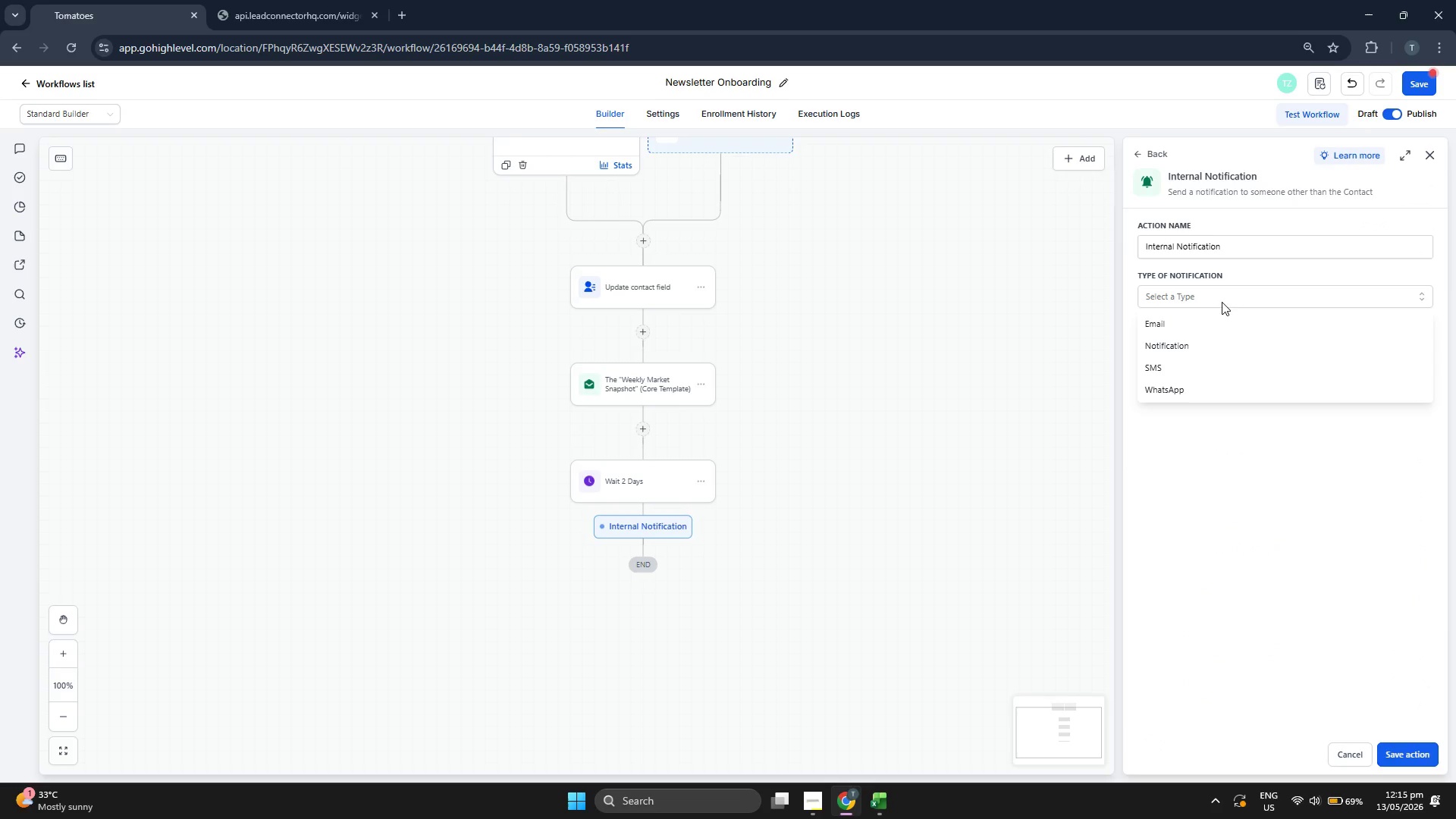 
left_click([1213, 346])
 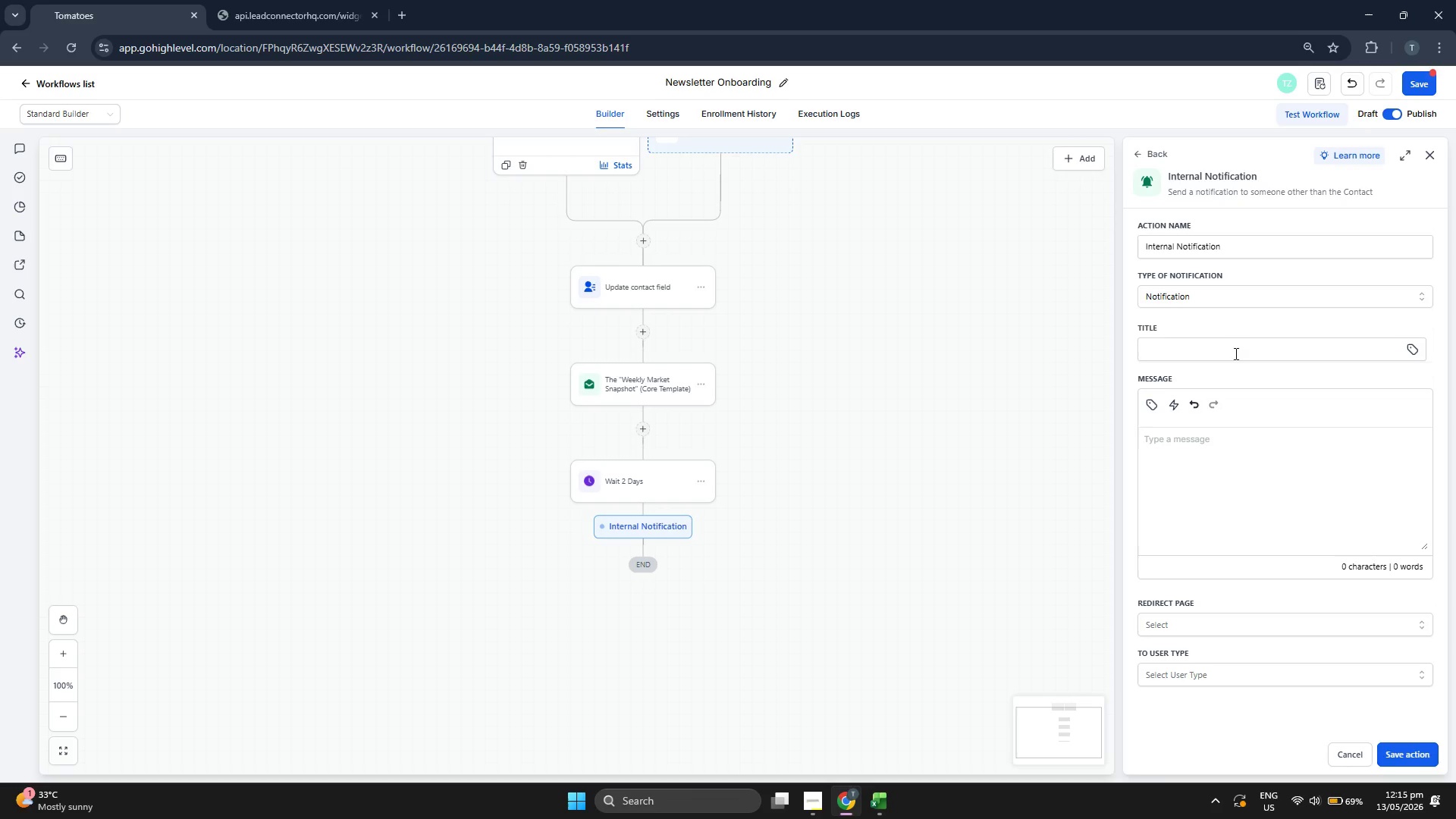 
left_click([1233, 349])
 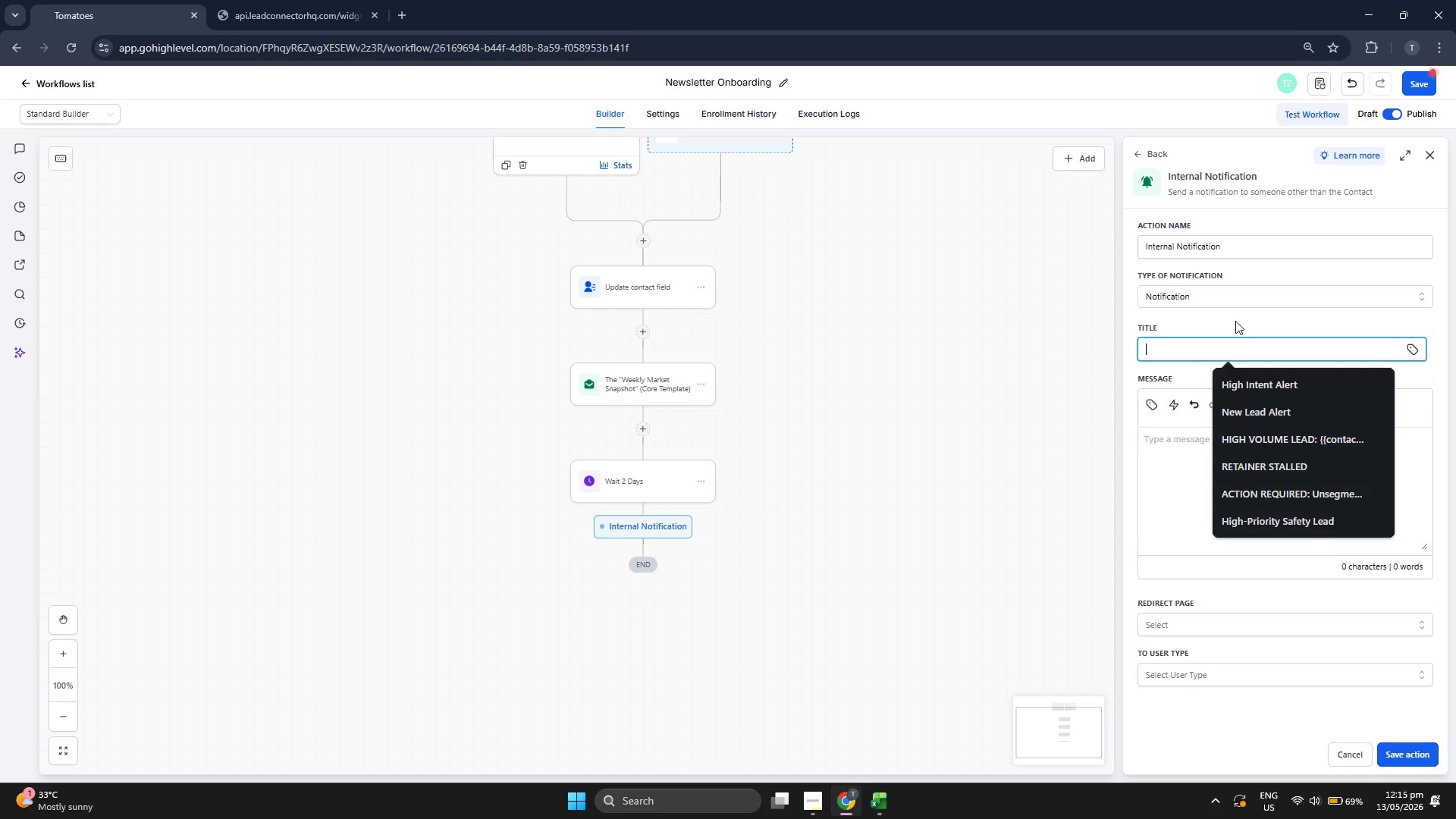 
type(High-Net0)
key(Backspace)
type(-WO)
key(Backspace)
type(orth Lead-)
key(Backspace)
type( Fol)
key(Backspace)
type(ll)
key(Backspace)
type(low-up)
 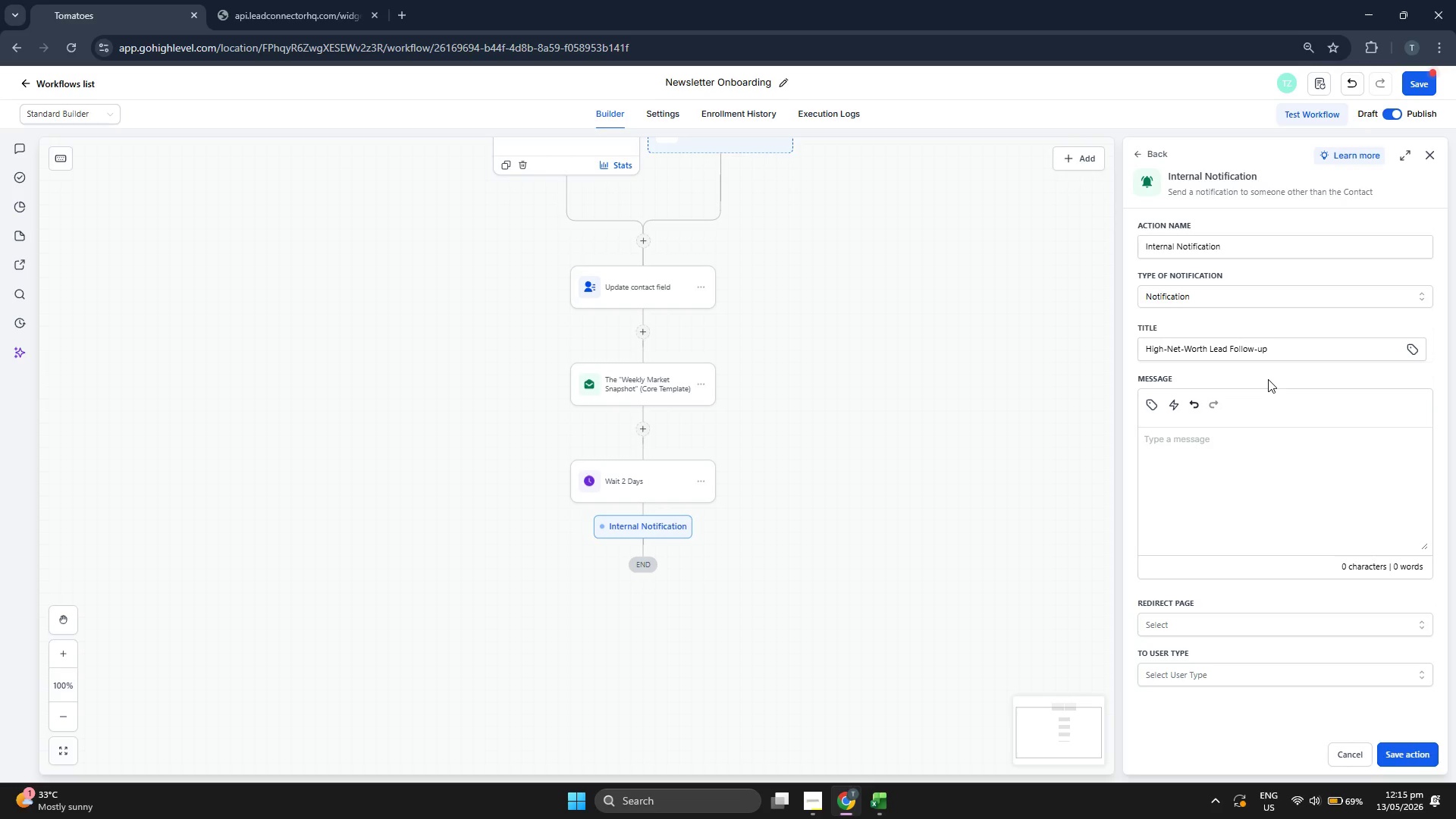 
type(Time to checkin)
key(Backspace)
key(Backspace)
type(0)
key(Backspace)
type(-in via phone with )
 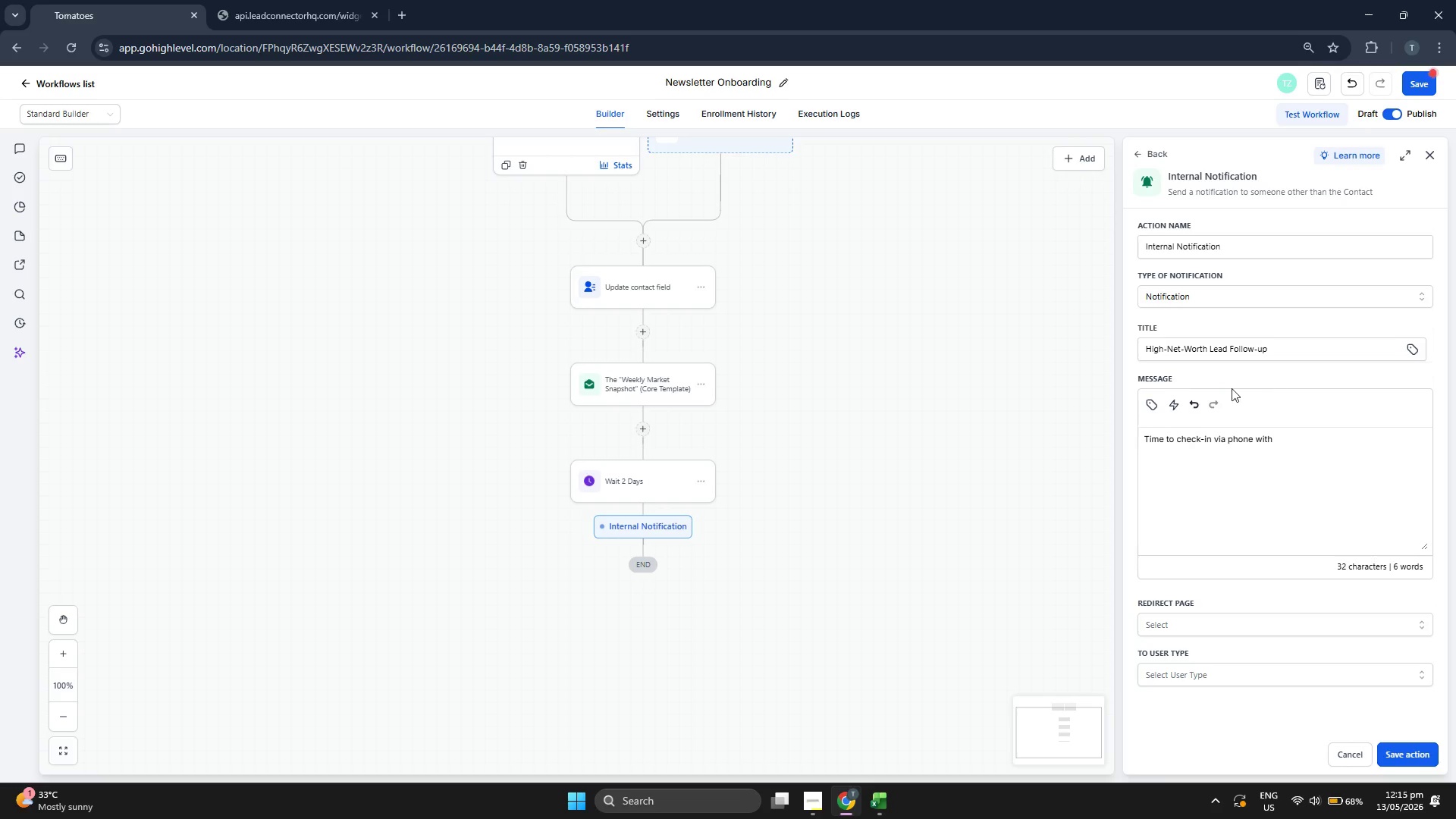 
left_click([1149, 405])
 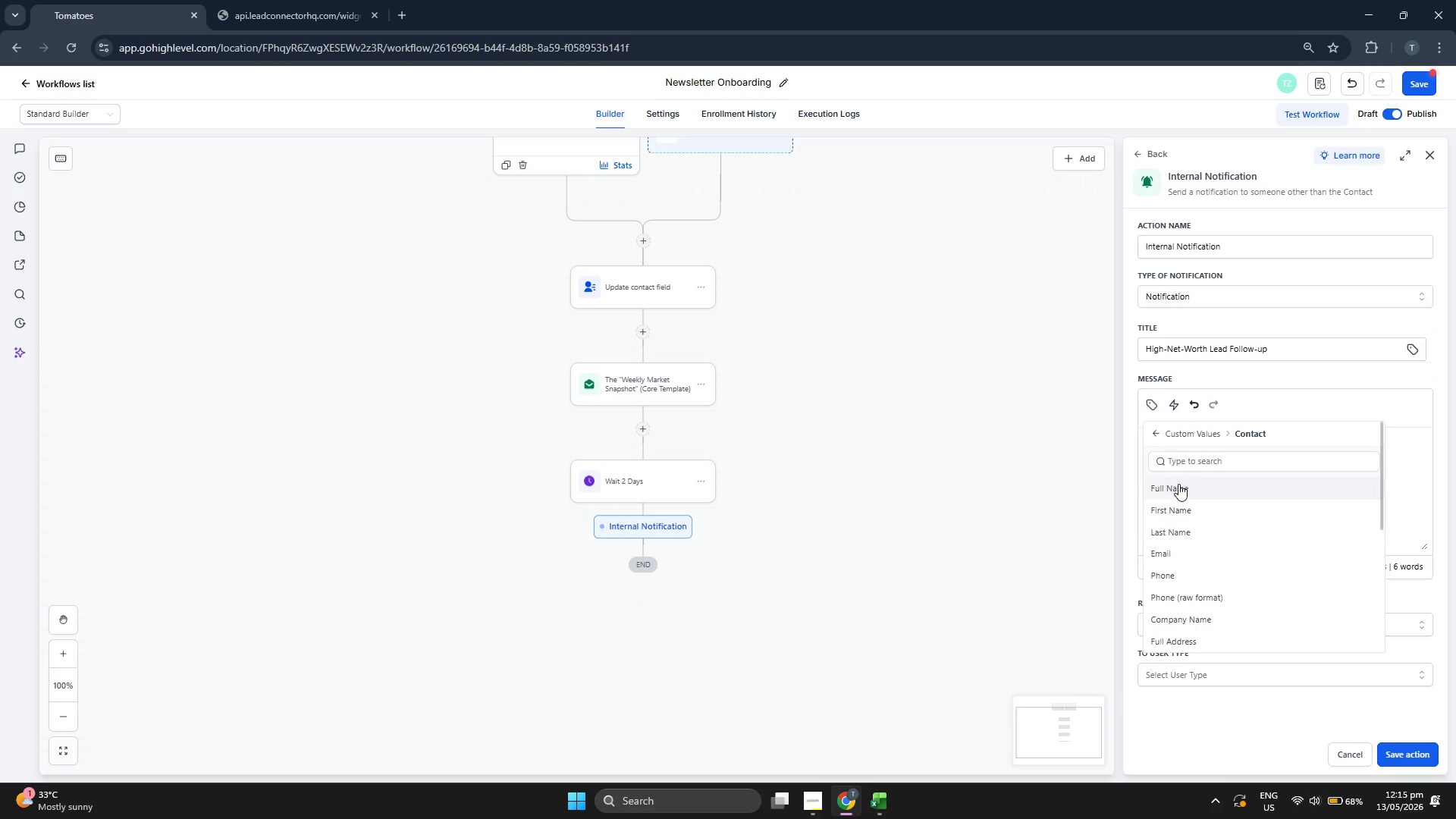 
double_click([1190, 488])
 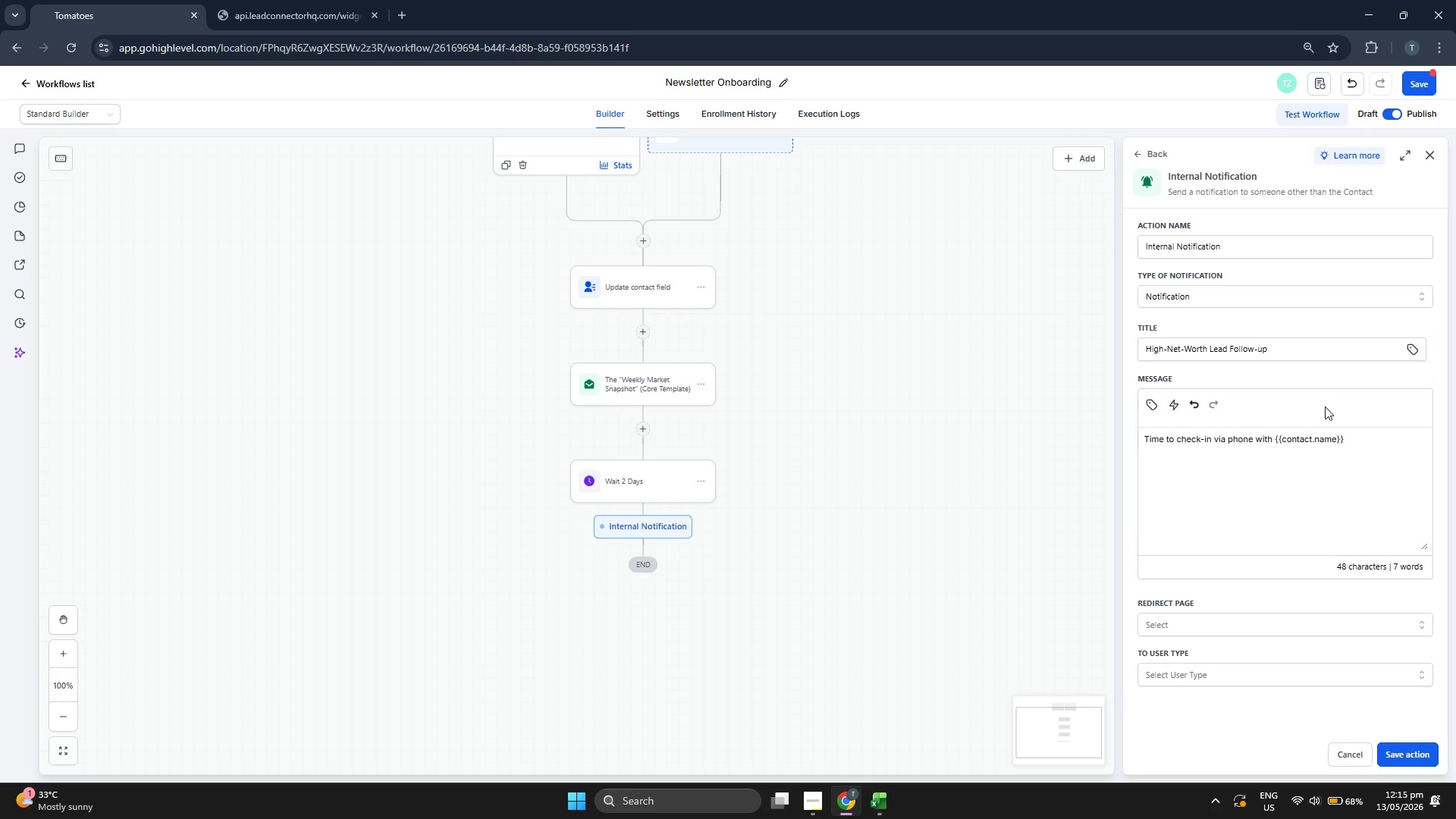 
type(reg)
key(Backspace)
key(Backspace)
key(Backspace)
type( regarding theior)
key(Backspace)
key(Backspace)
type(r interest in the Vanguard Estae)
key(Backspace)
type(tes Nesle)
key(Backspace)
key(Backspace)
key(Backspace)
type(wsletter.)
 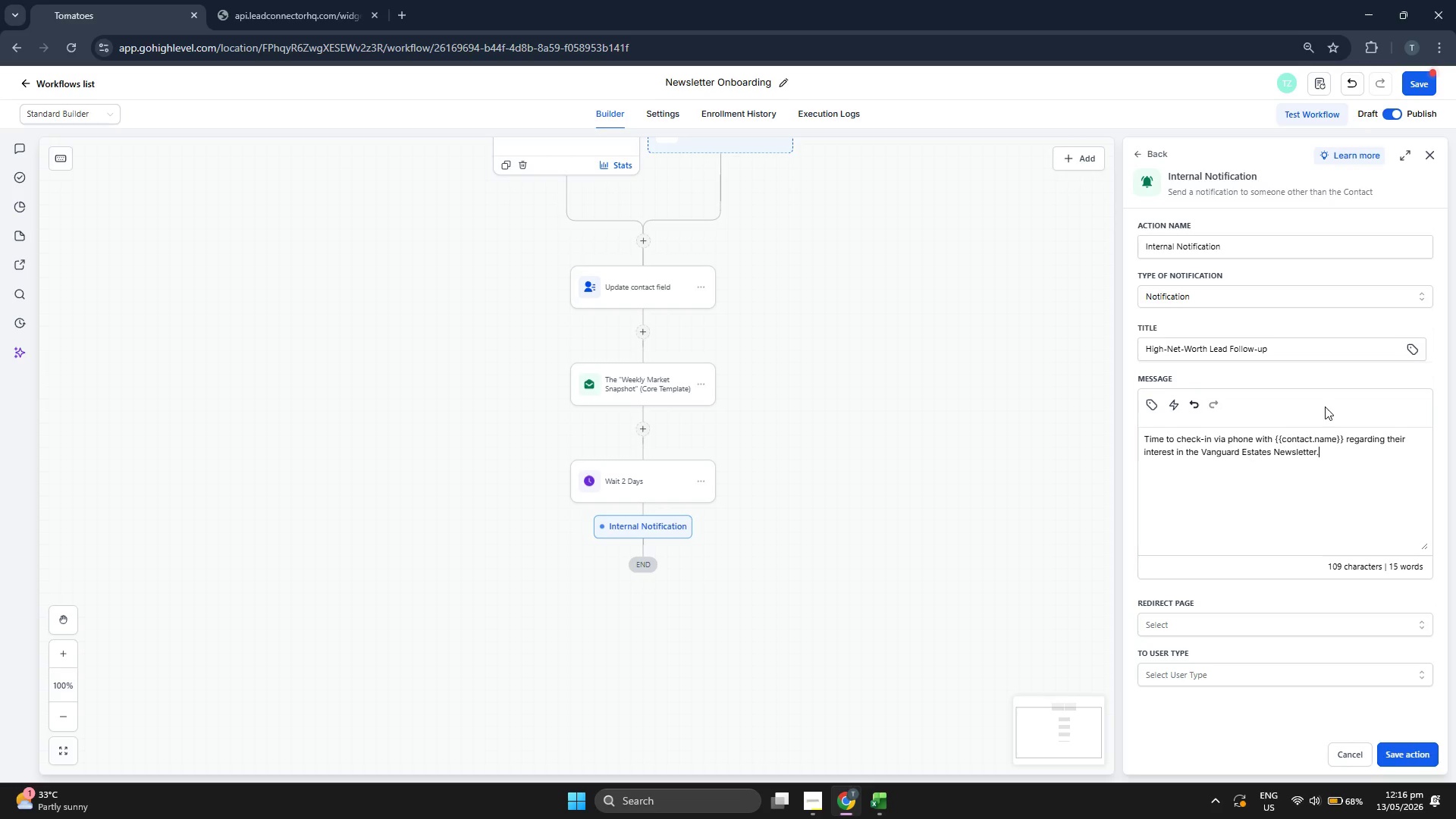 
key(Enter)
 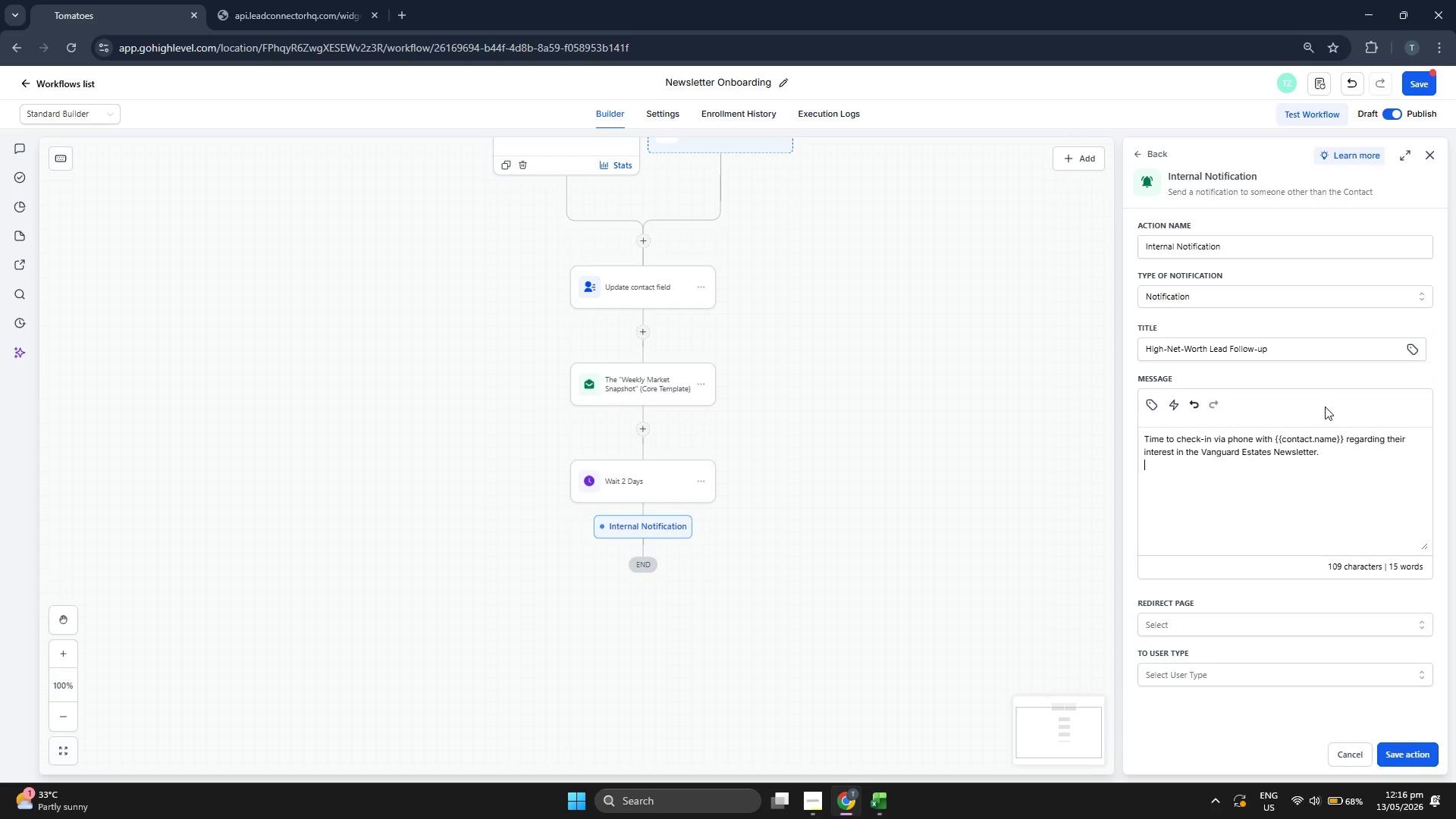 
key(Enter)
 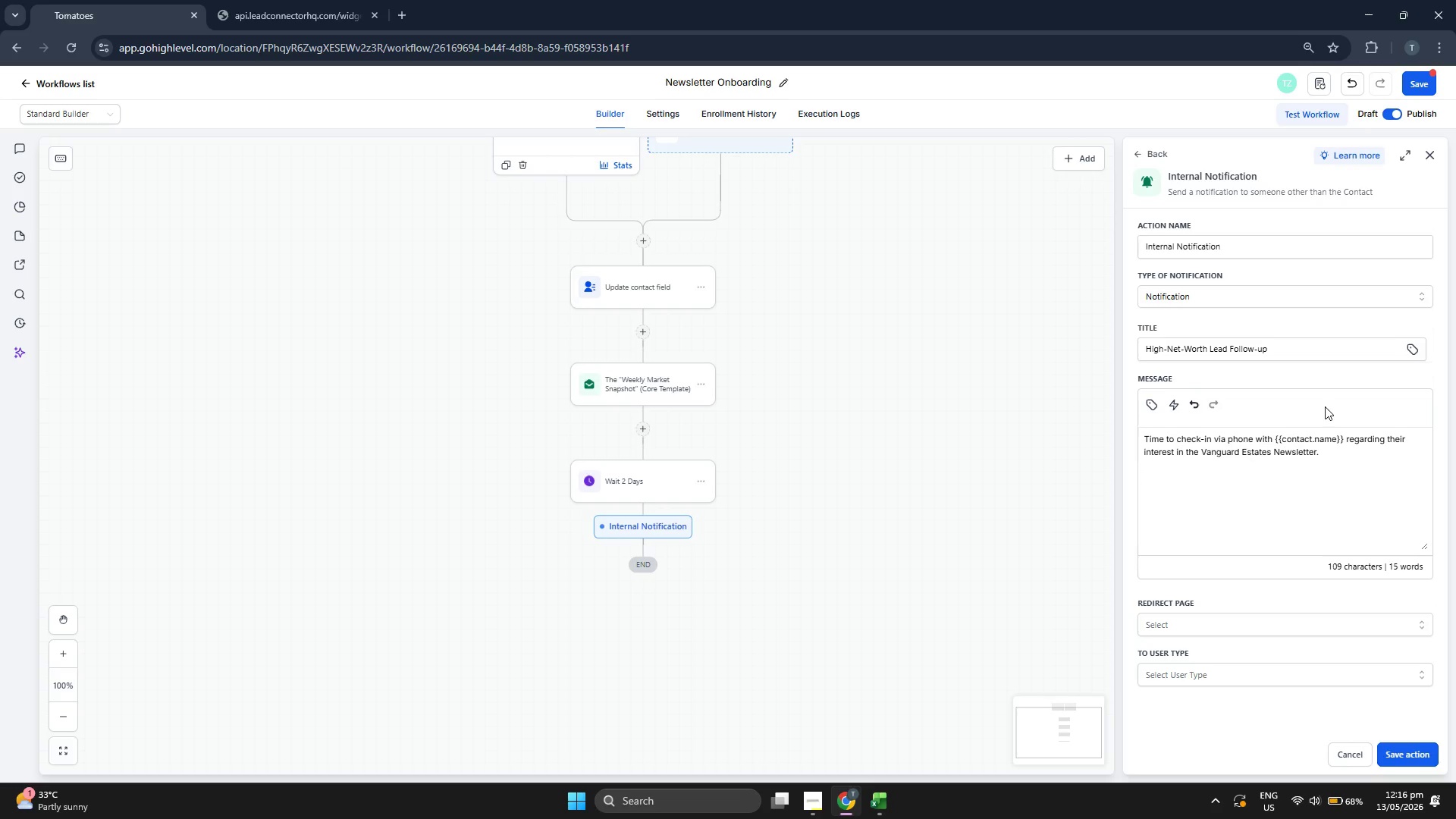 
type(Lead Details: )
key(Backspace)
 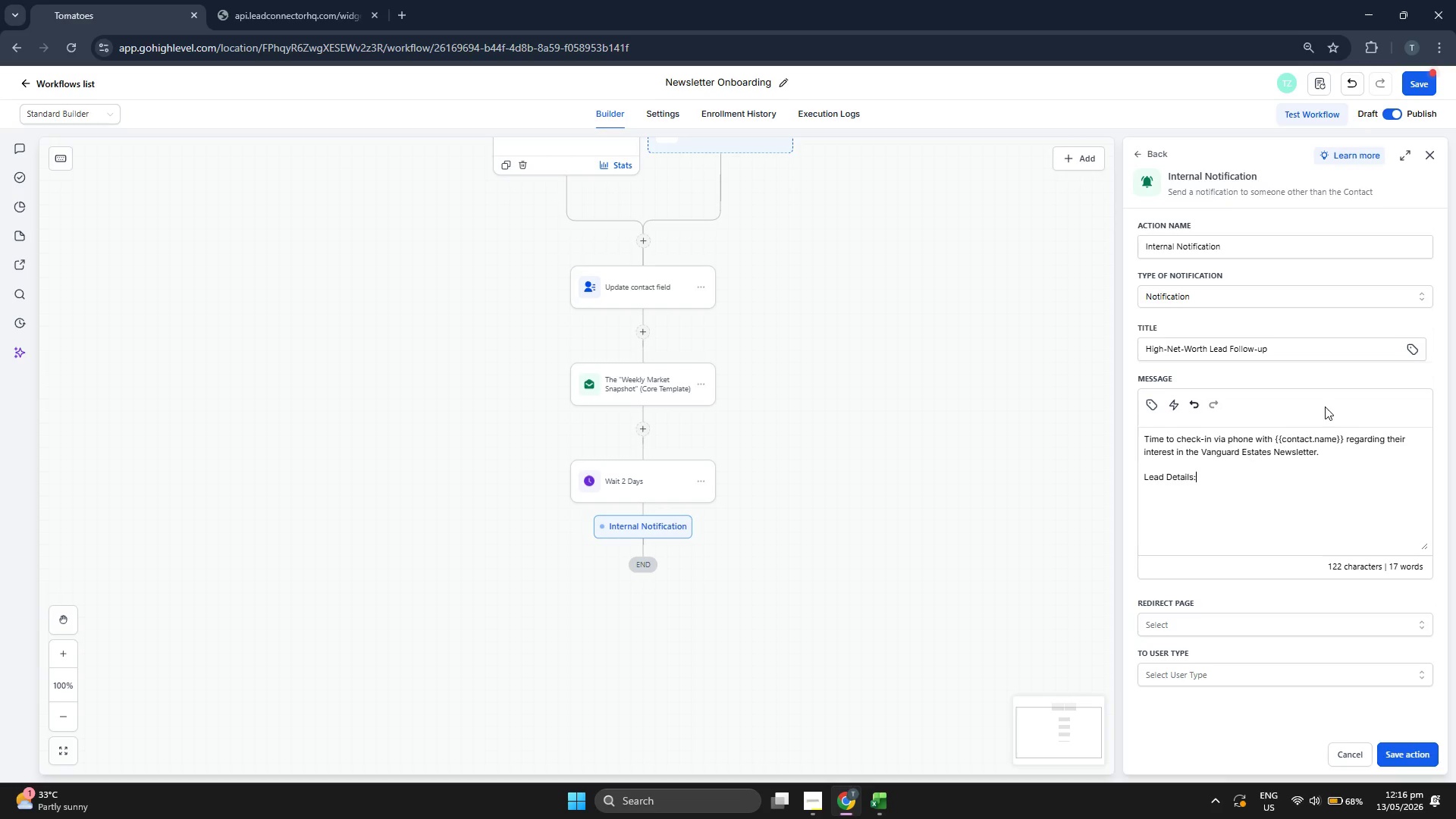 
key(Enter)
 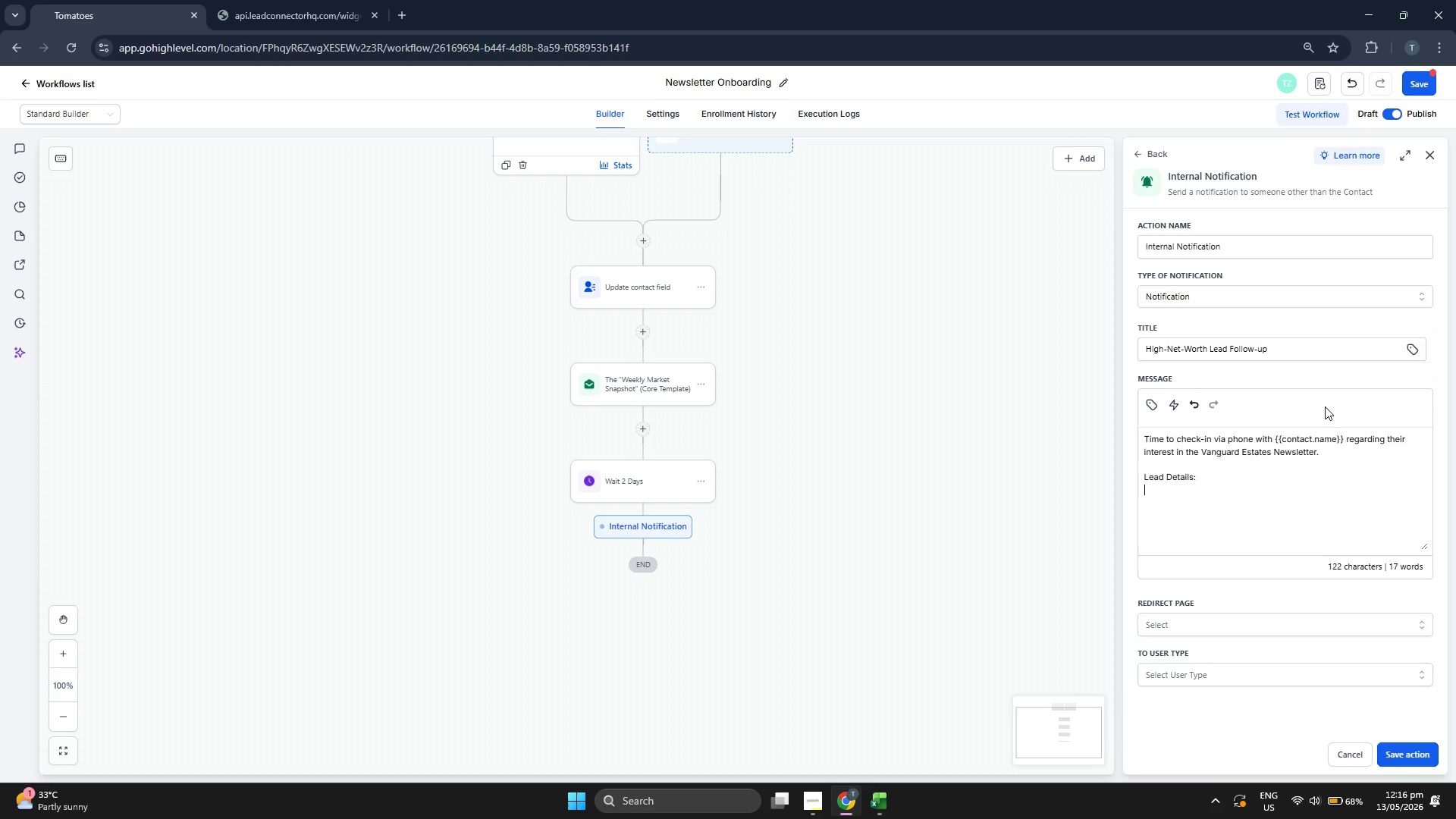 
key(Enter)
 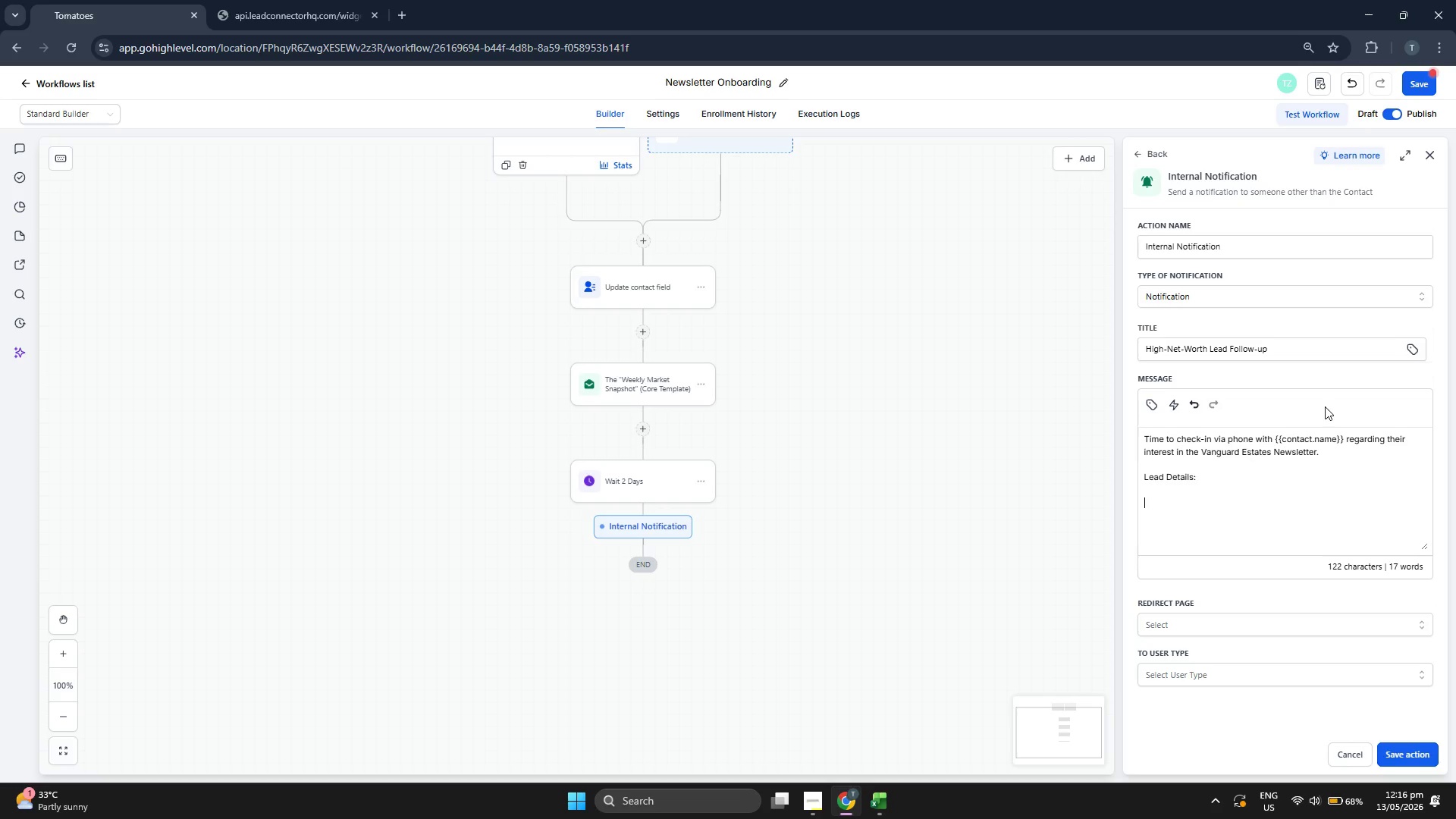 
type(Proger)
key(Backspace)
key(Backspace)
key(Backspace)
type(perty Interest: )
 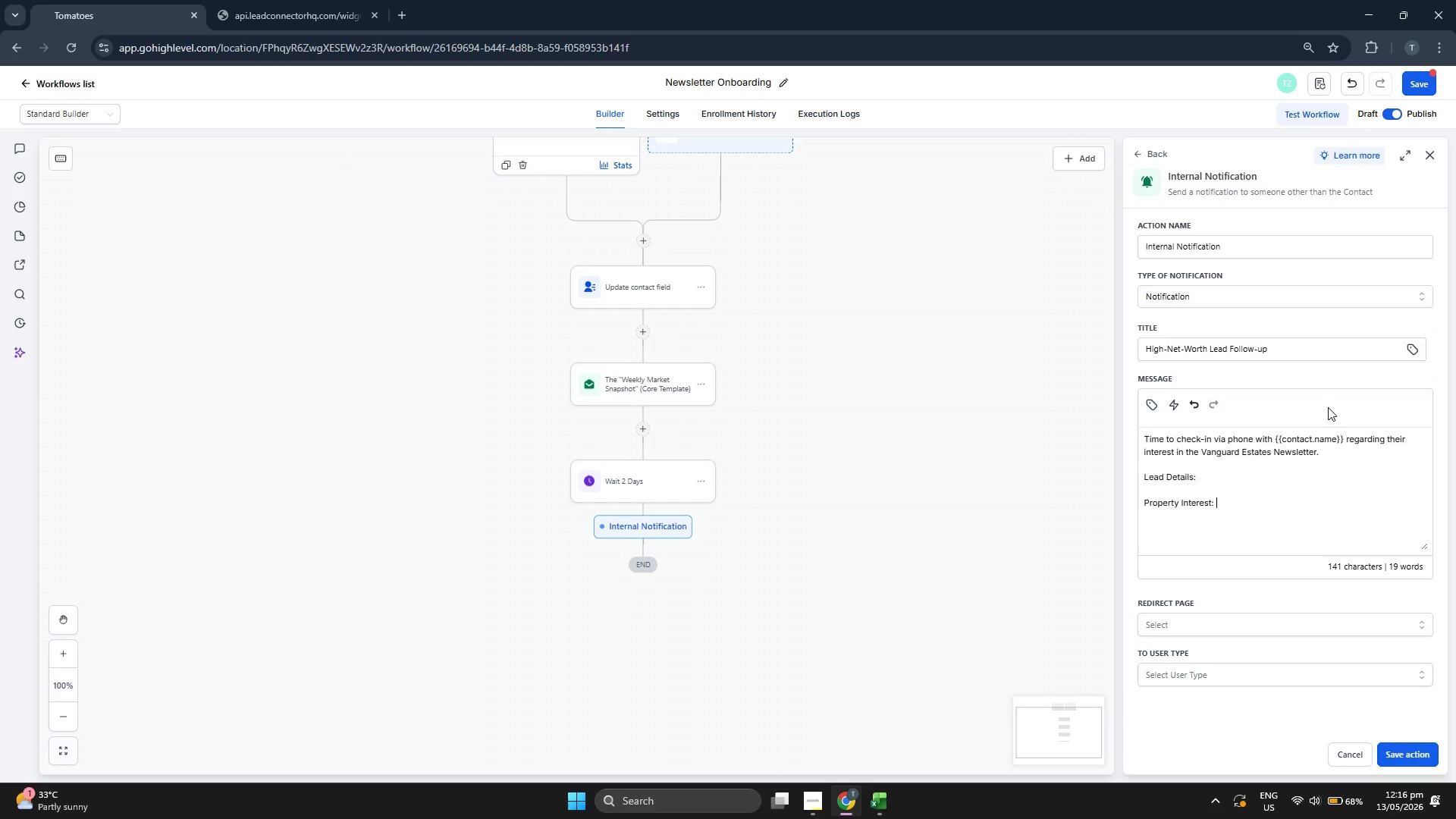 
left_click([1147, 403])
 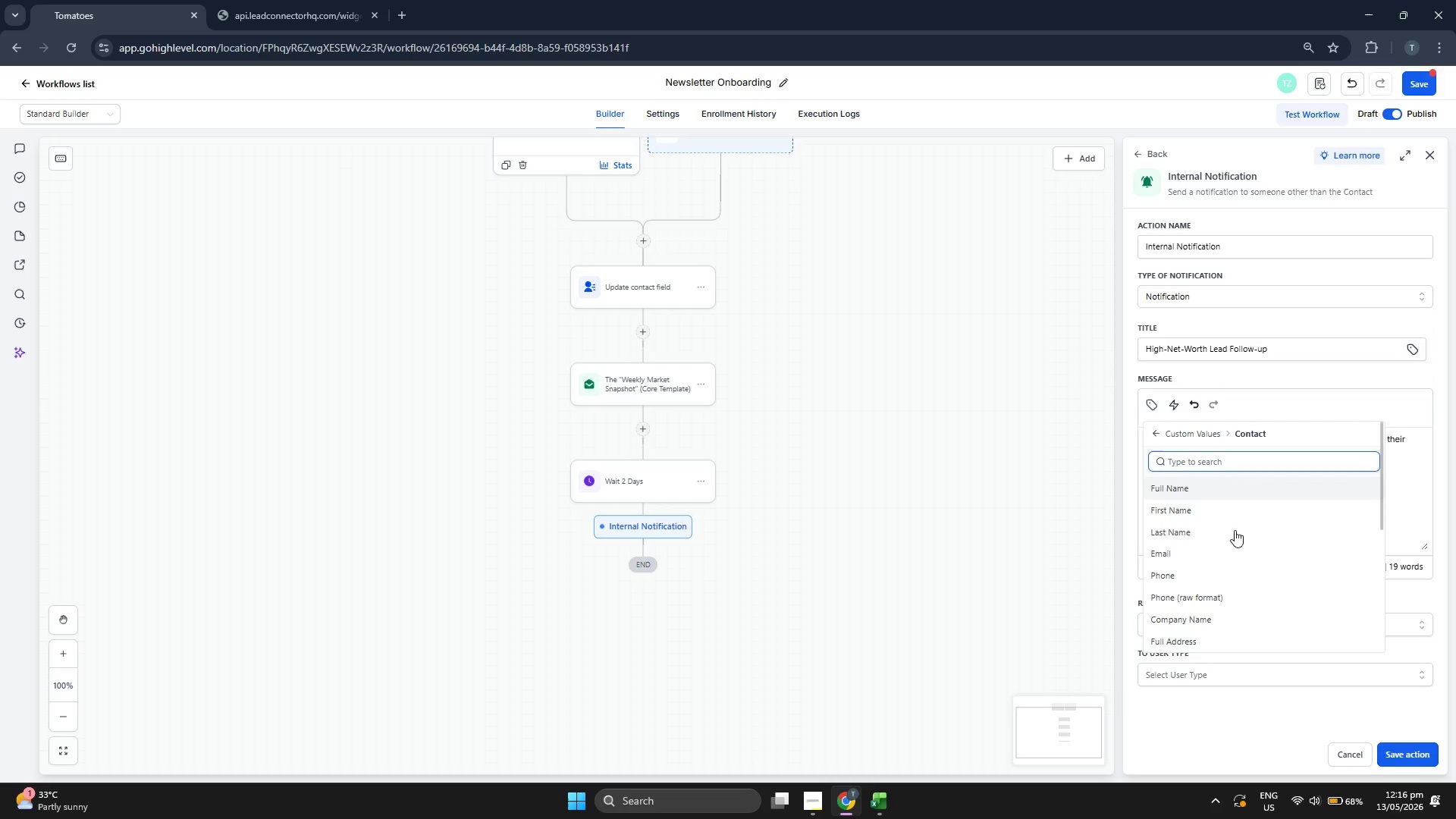 
left_click([1253, 648])
 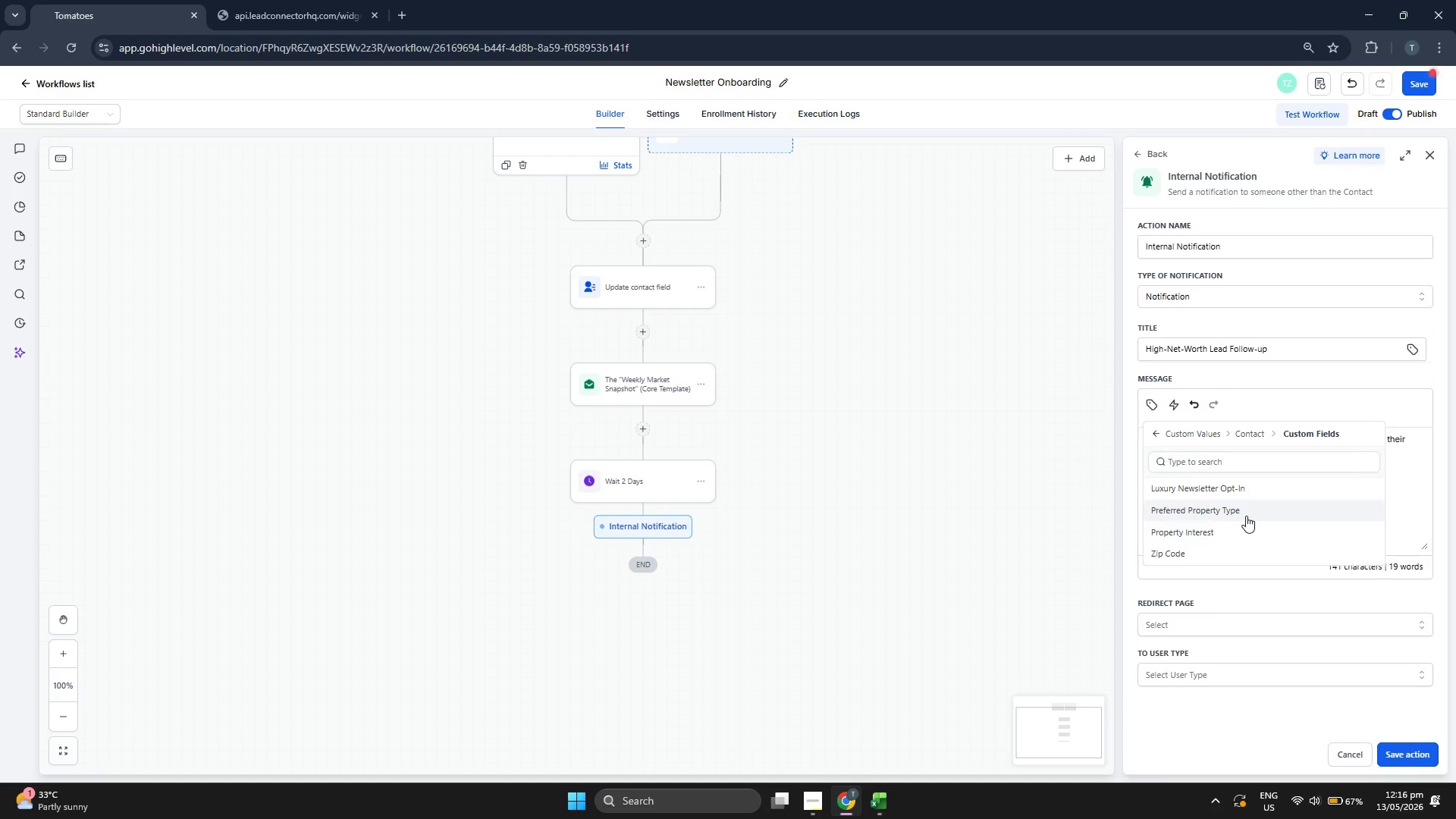 
scroll: coordinate [1265, 604], scroll_direction: down, amount: 5.0
 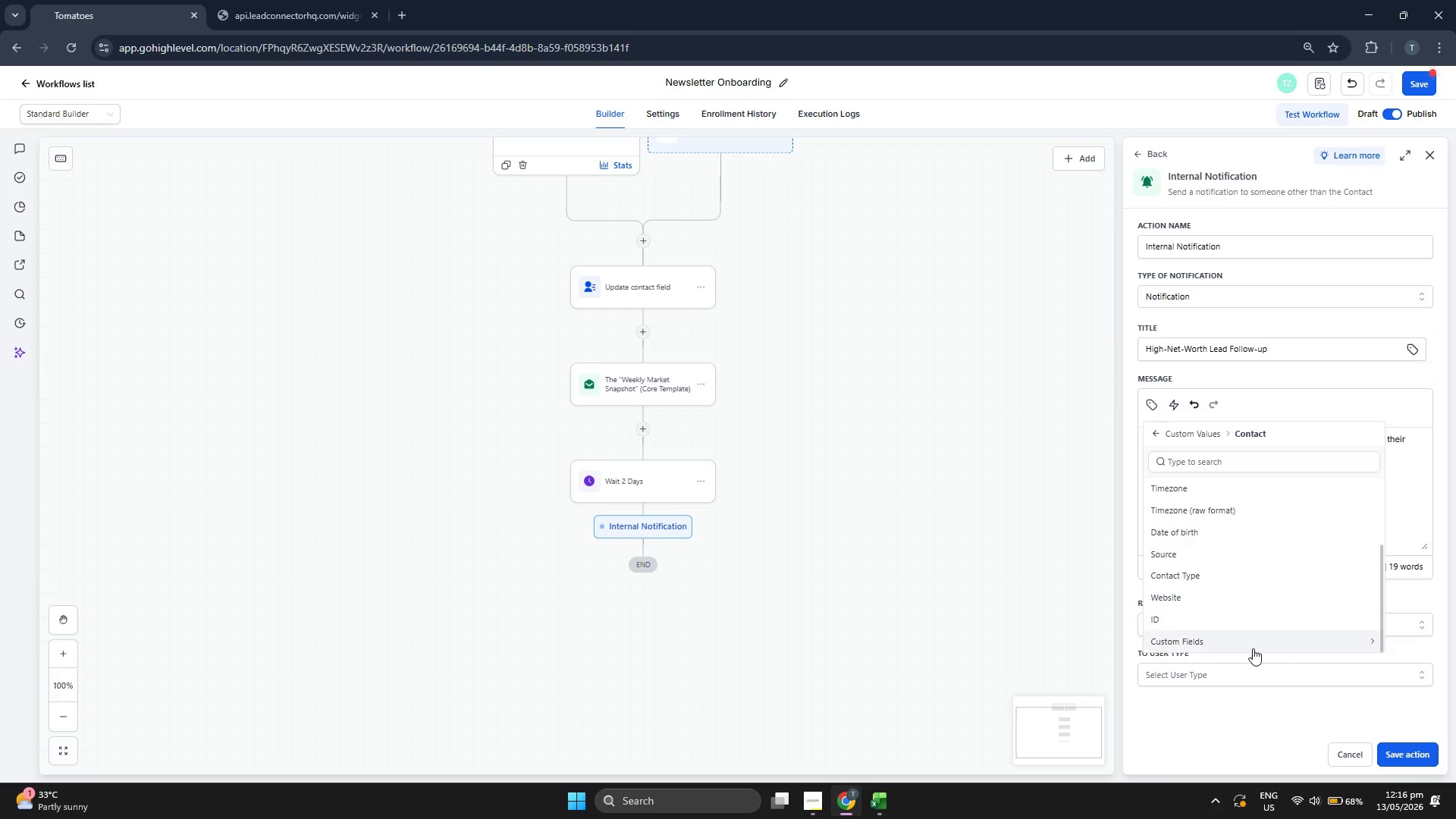 
left_click([1246, 516])
 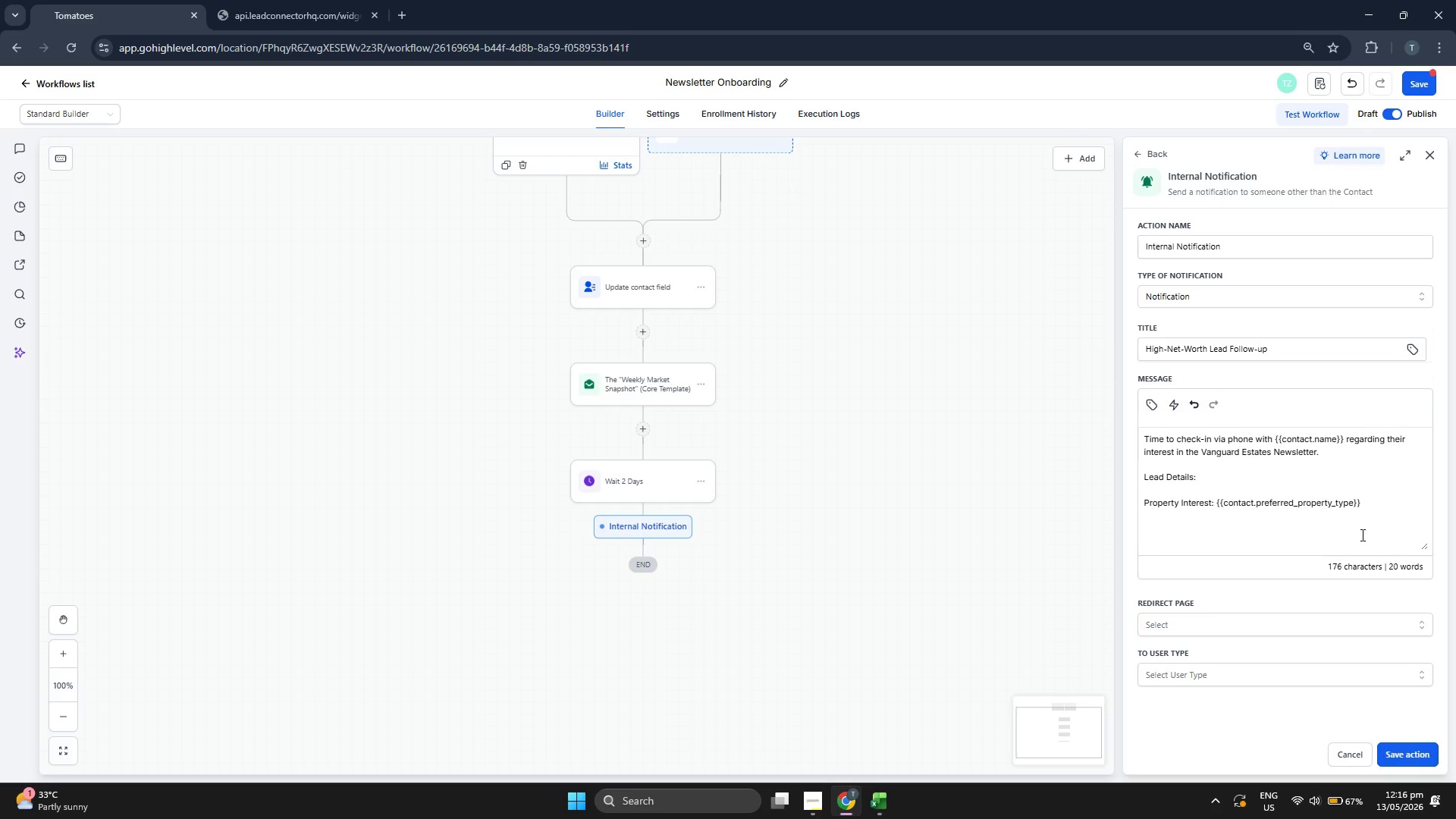 
key(Enter)
 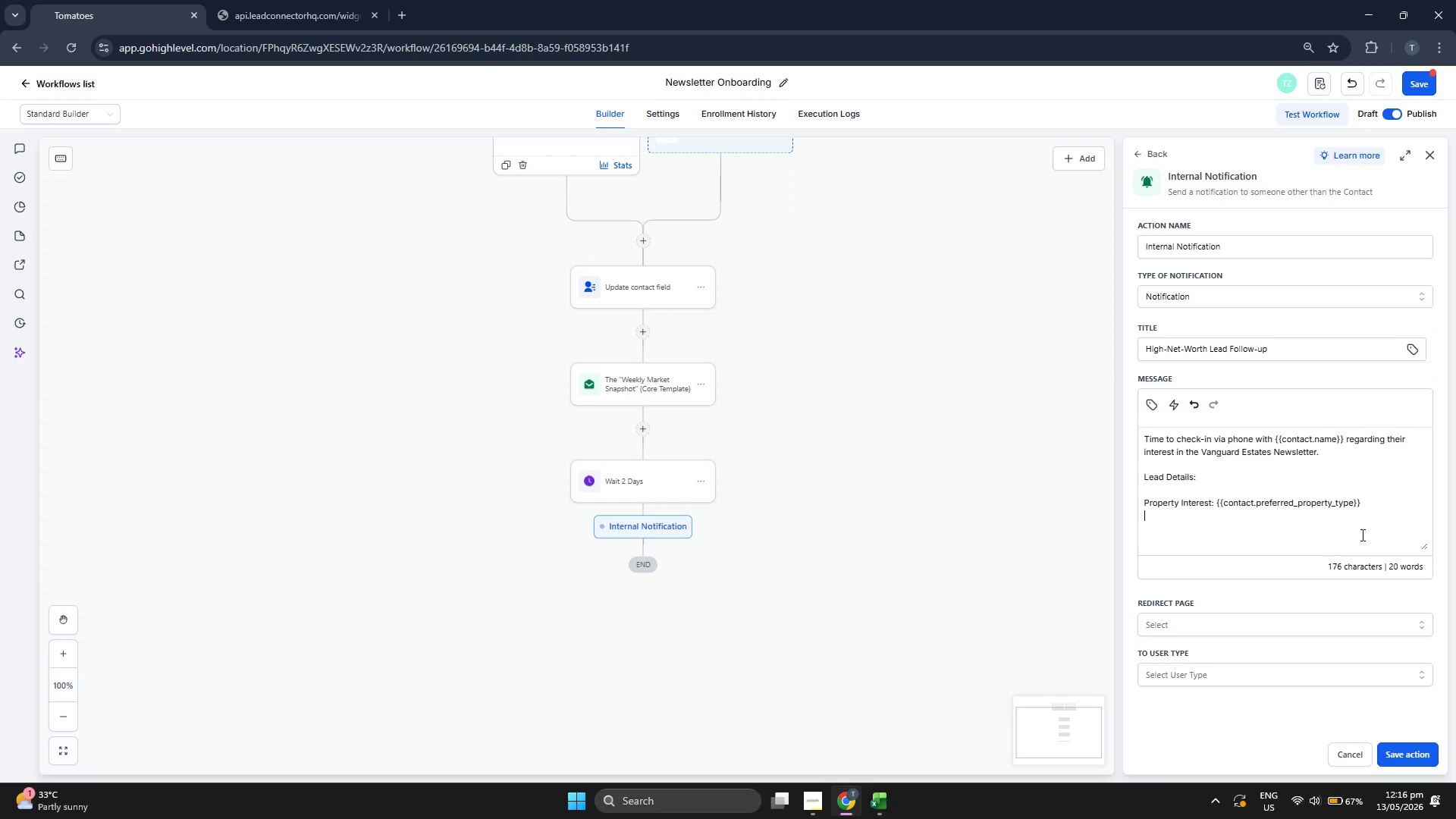 
key(Enter)
 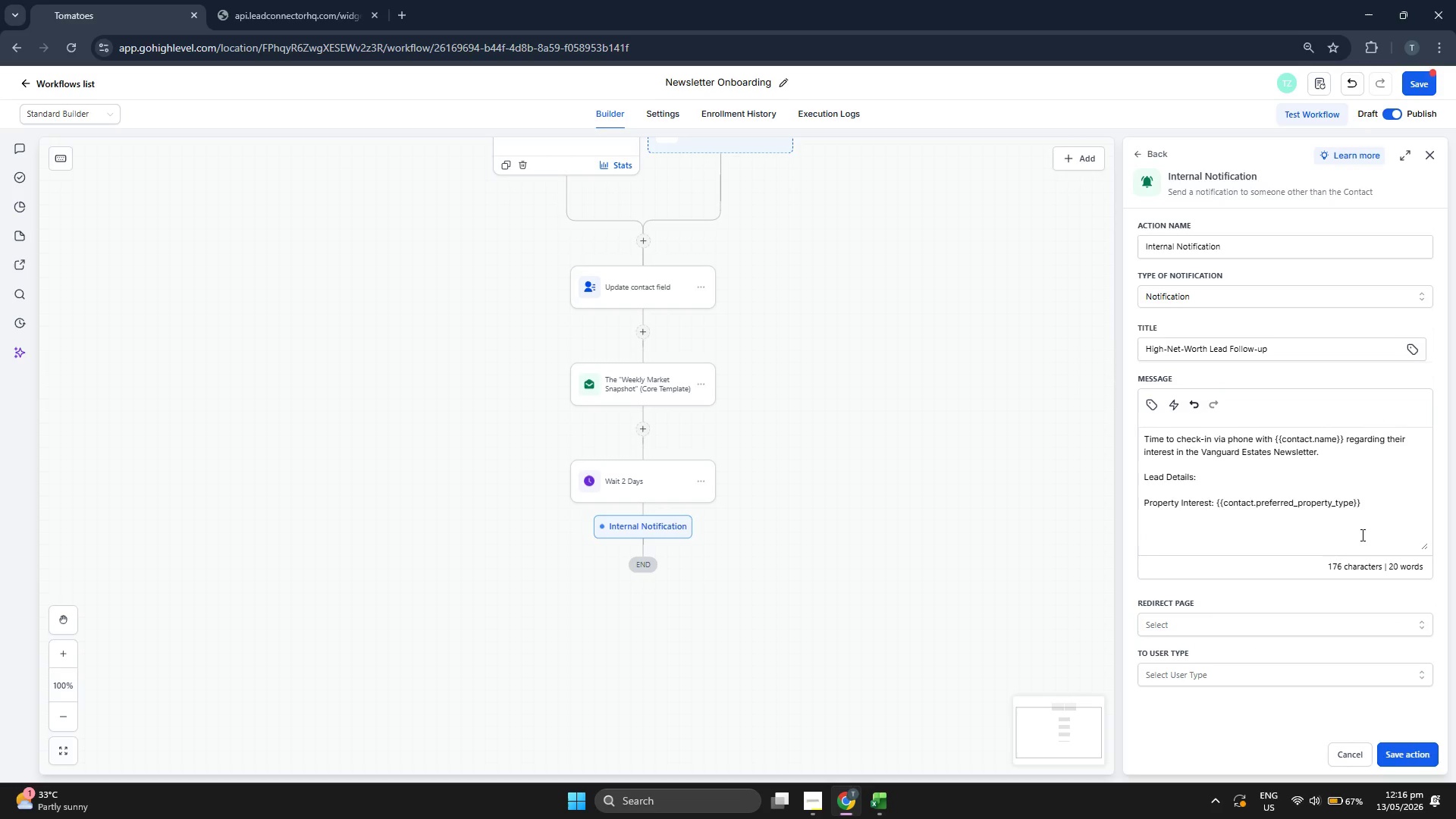 
type(Phone: )
 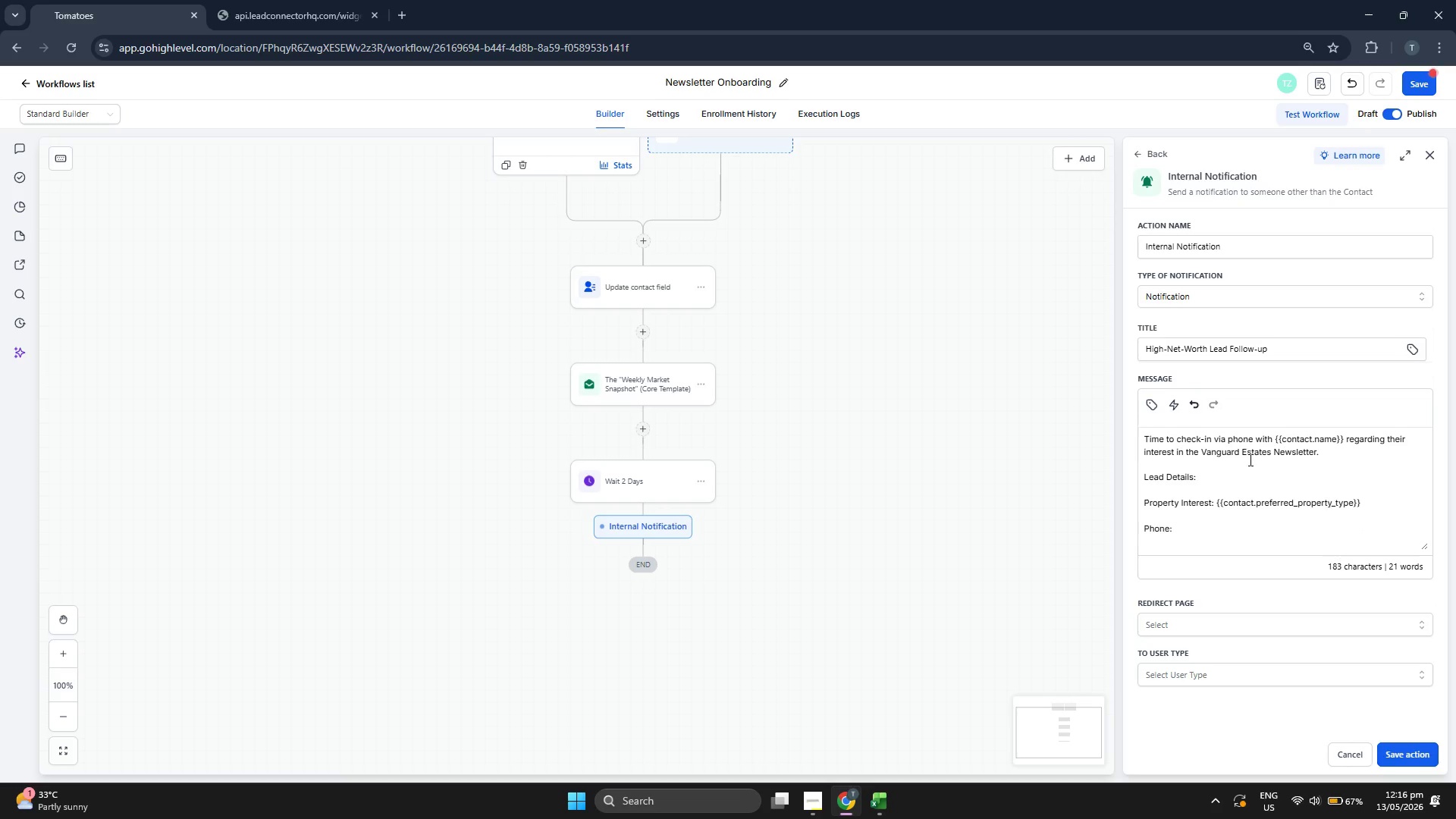 
left_click([1150, 406])
 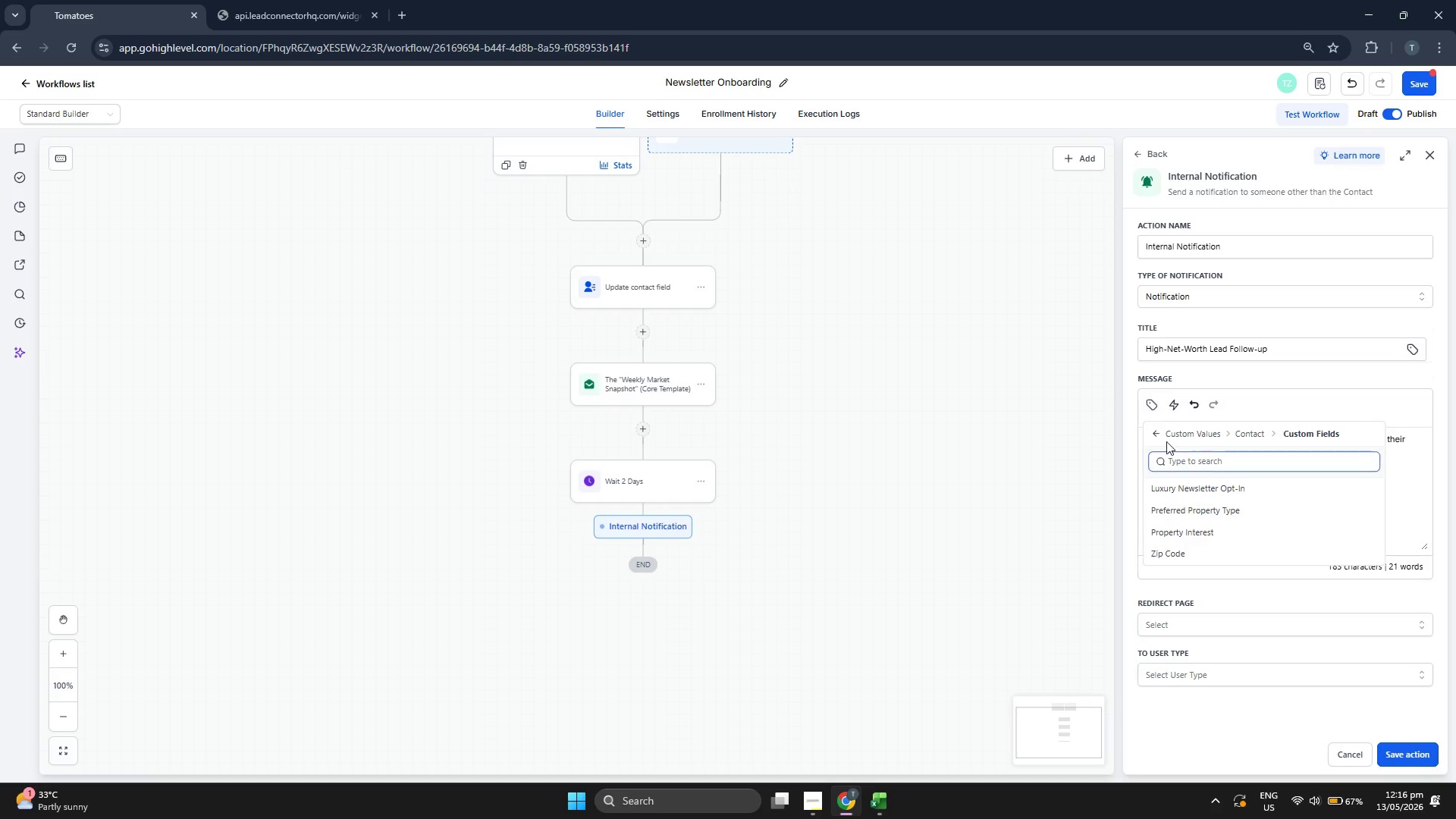 
left_click([1165, 437])
 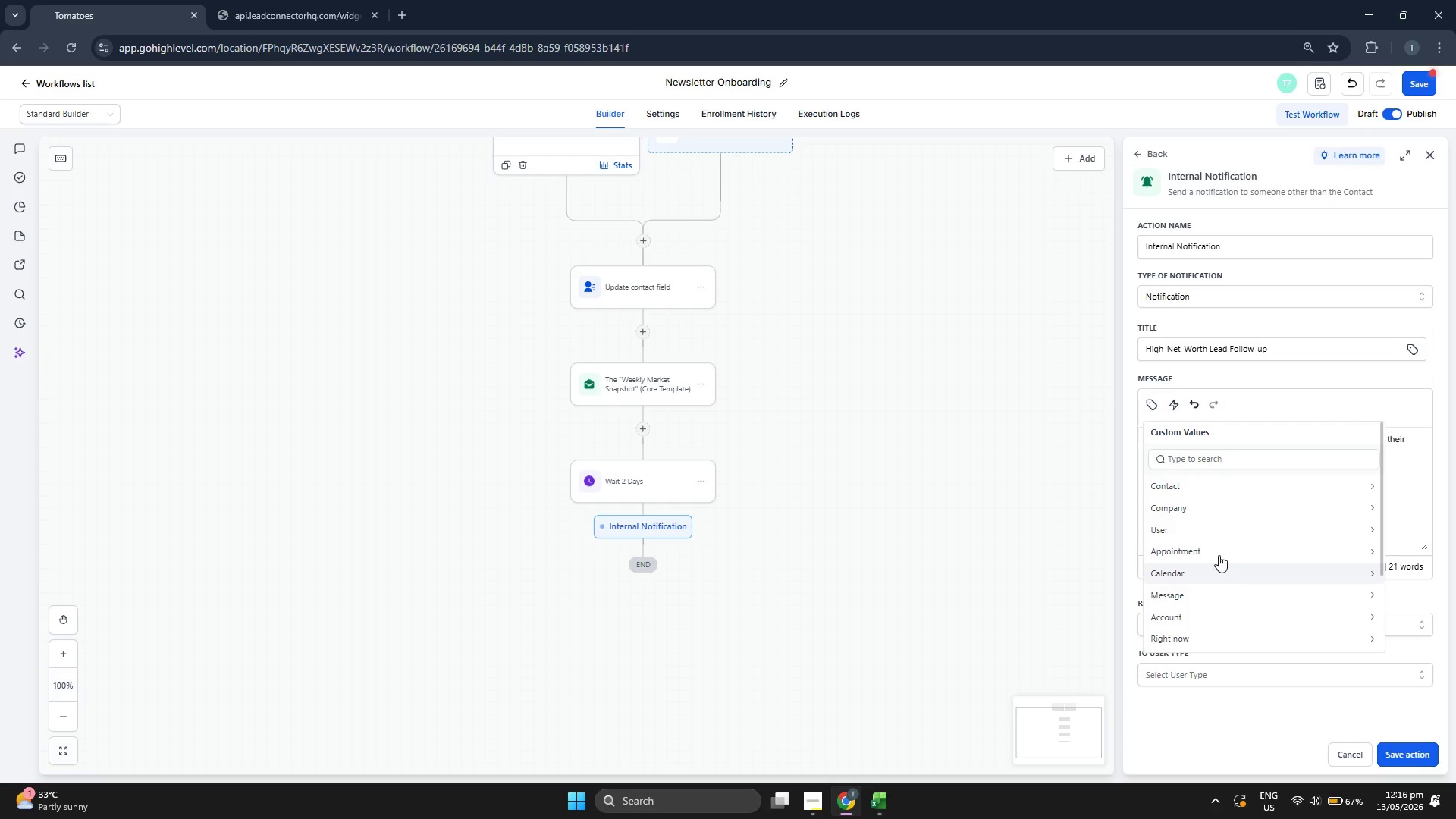 
left_click([1227, 489])
 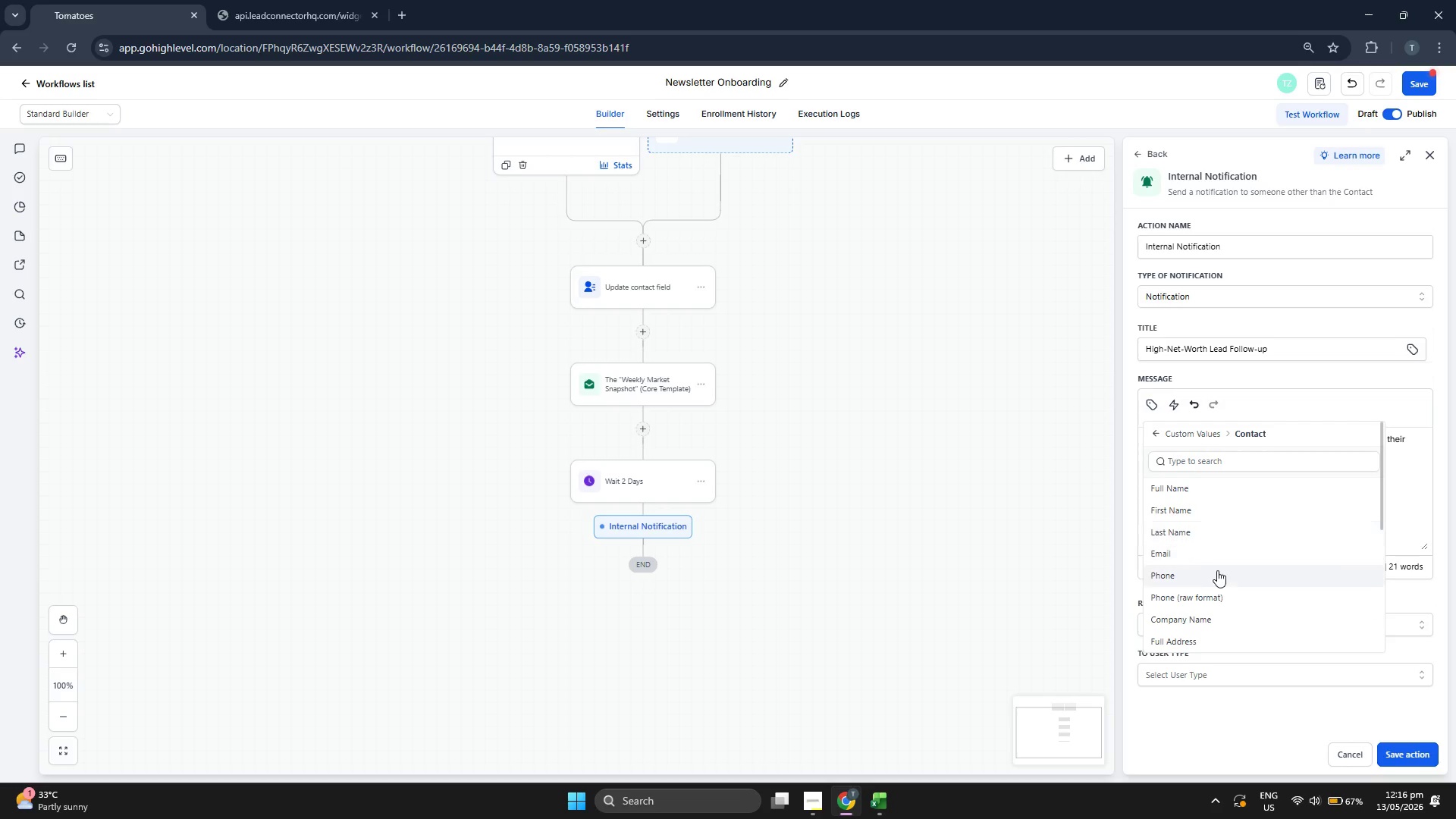 
left_click([1217, 571])
 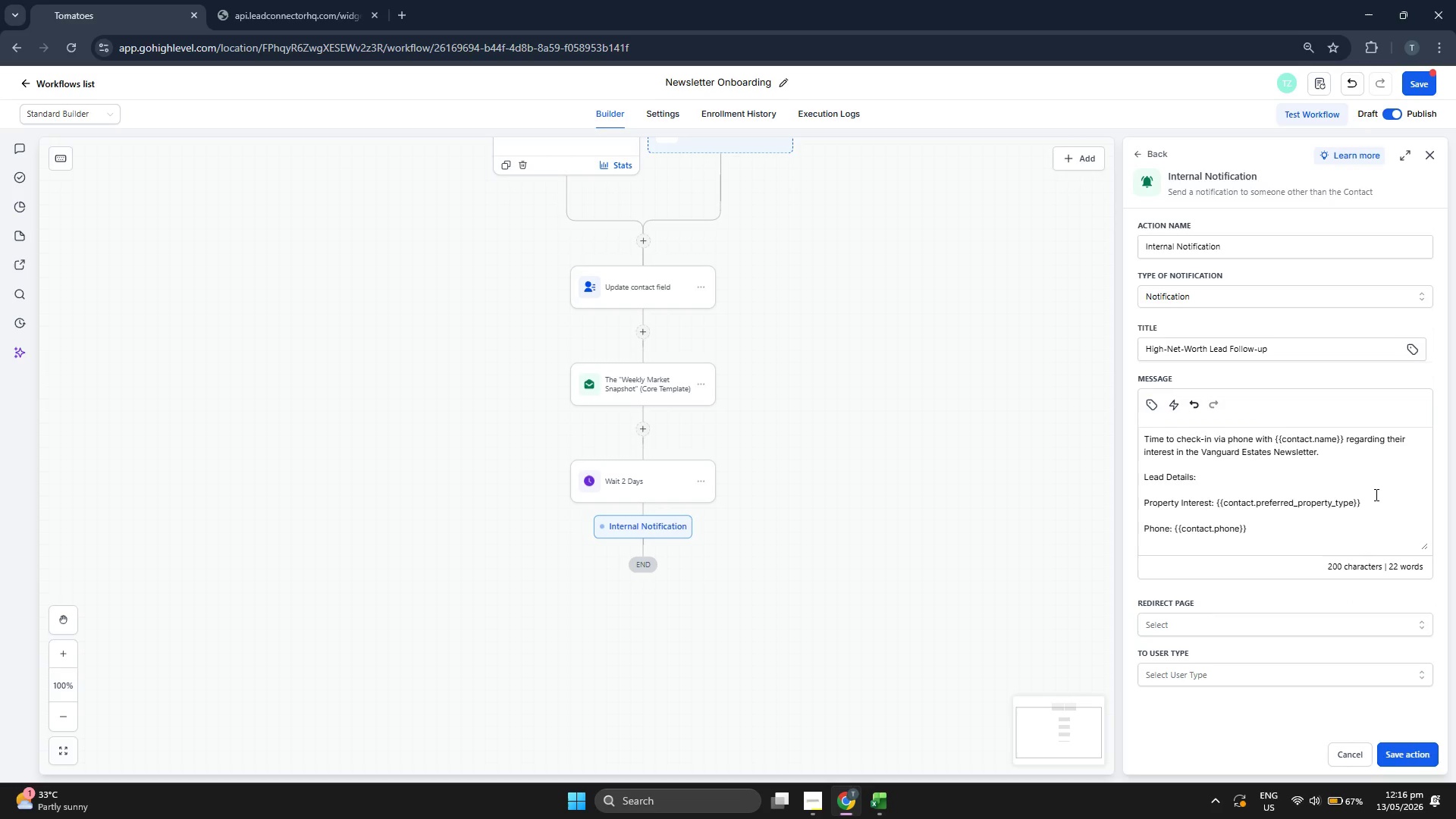 
key(Enter)
 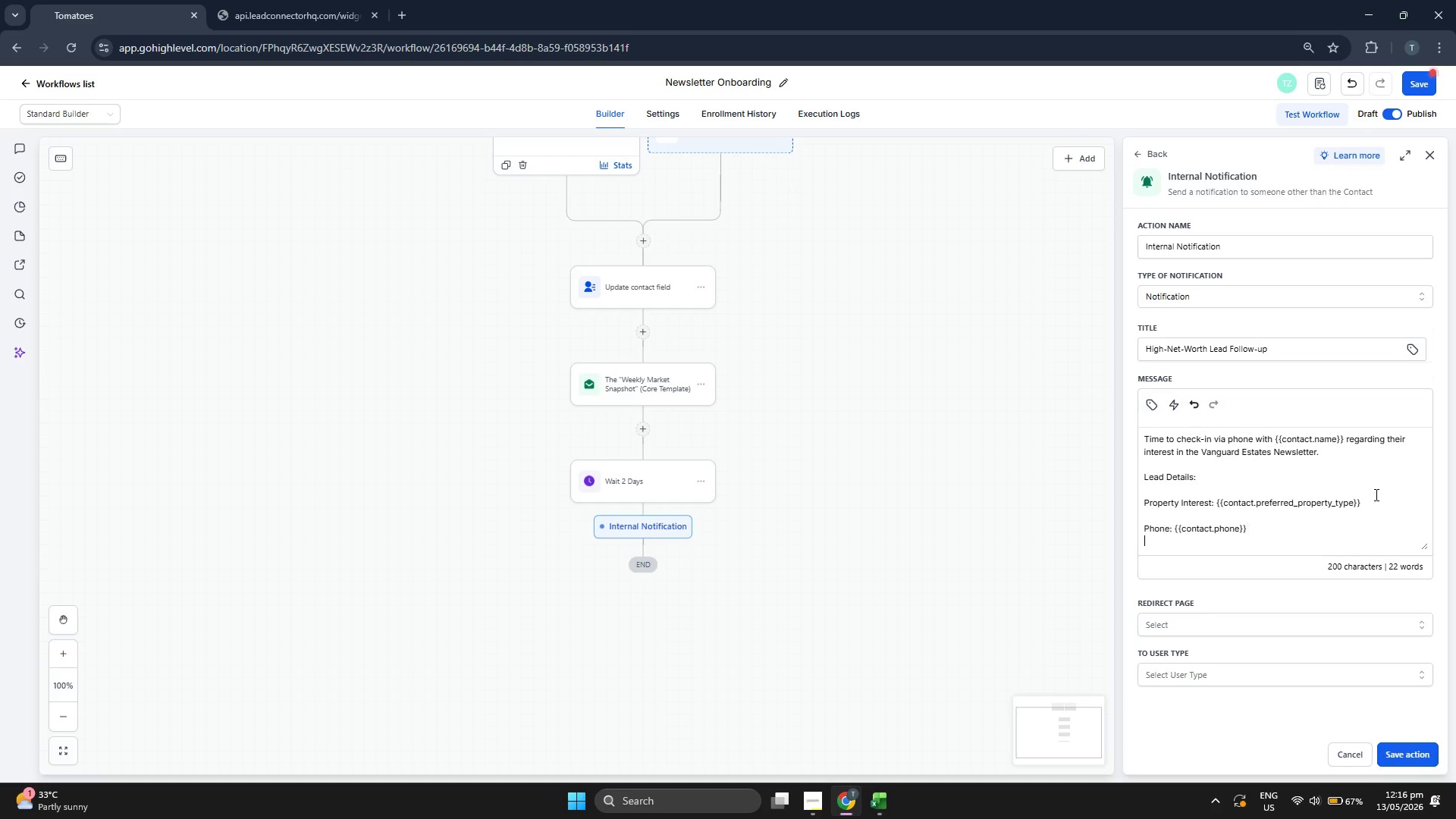 
key(Enter)
 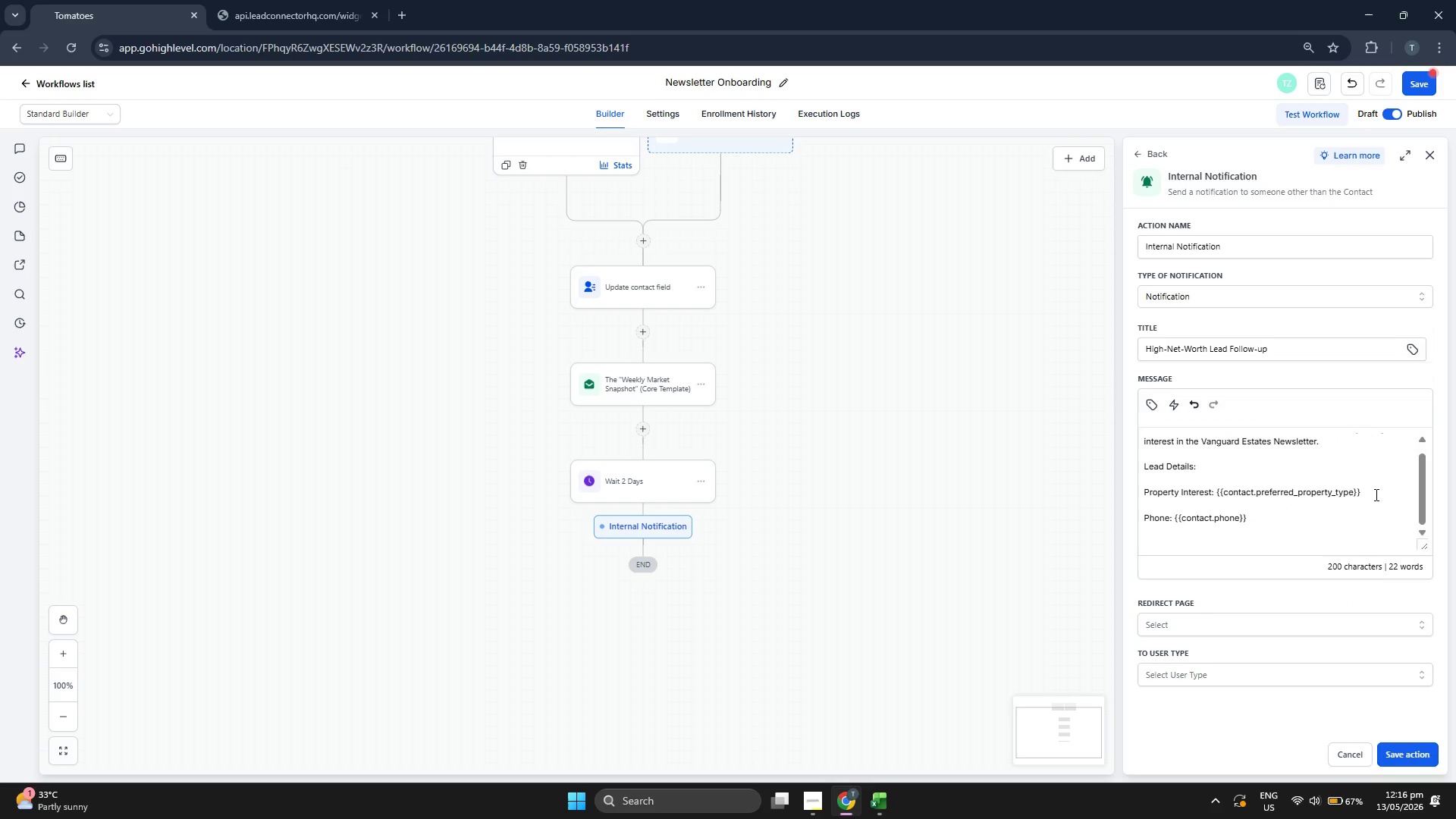 
type(Email:? )
key(Backspace)
key(Backspace)
type( )
 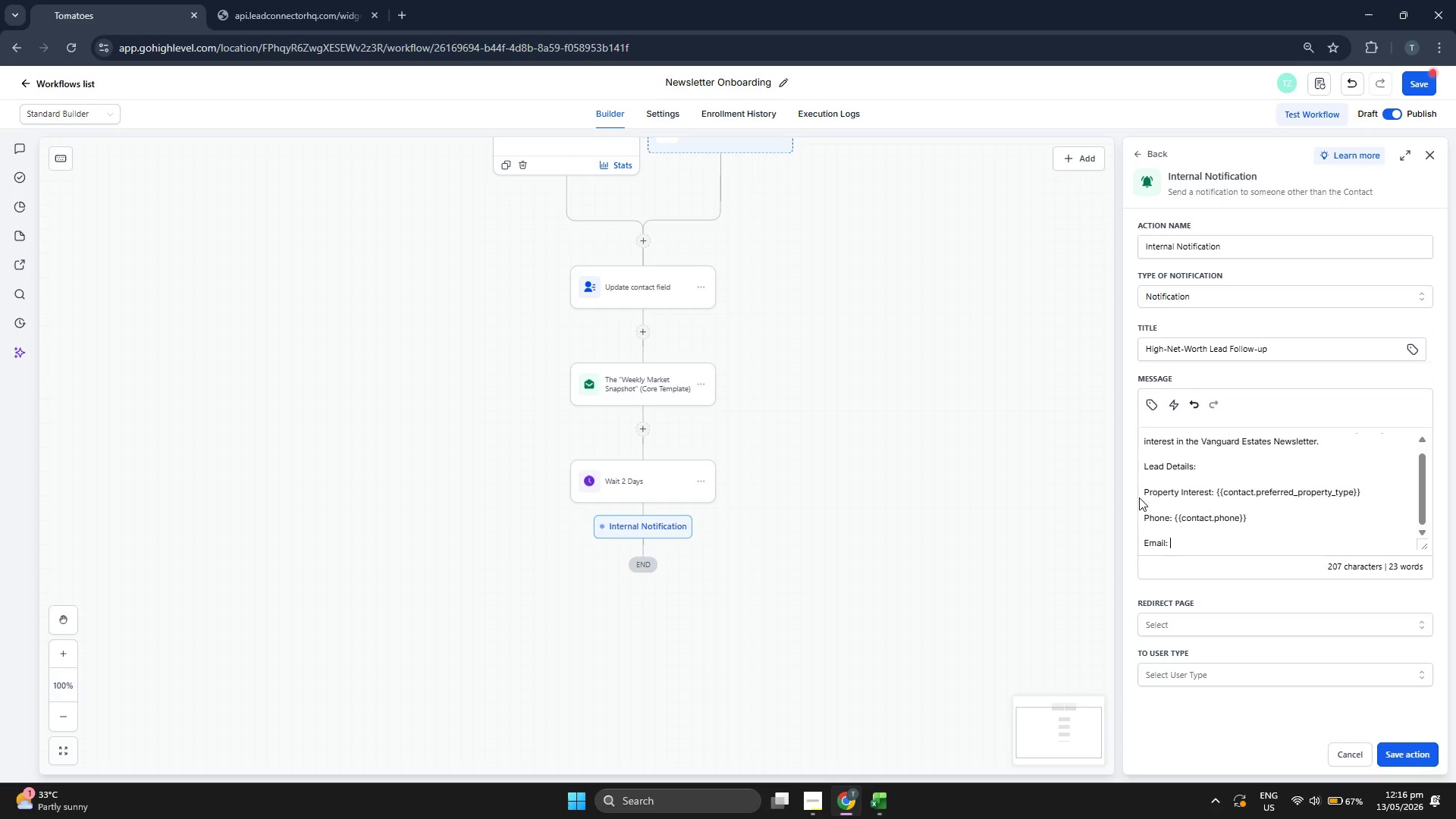 
left_click([1152, 400])
 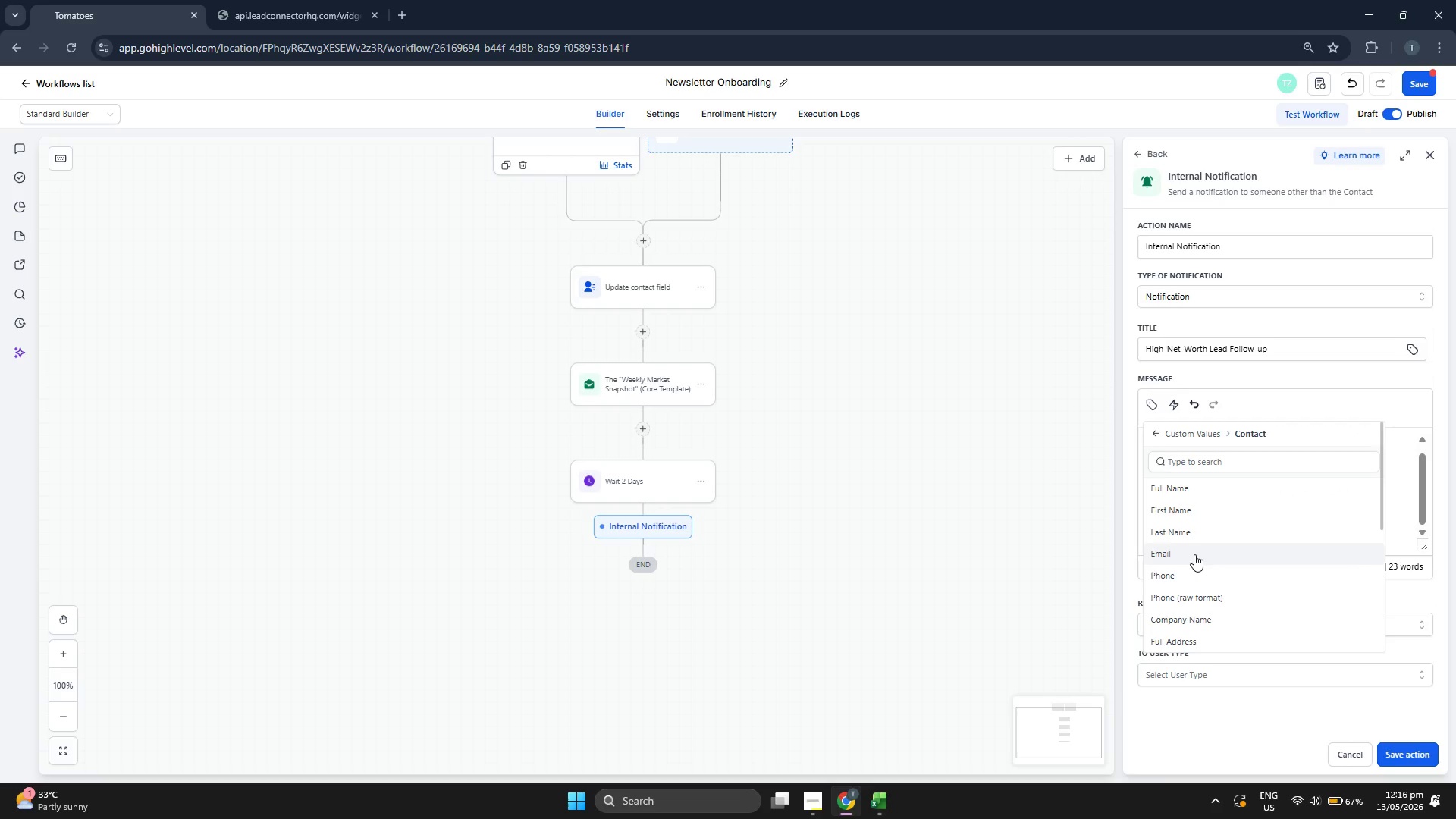 
left_click([1194, 558])
 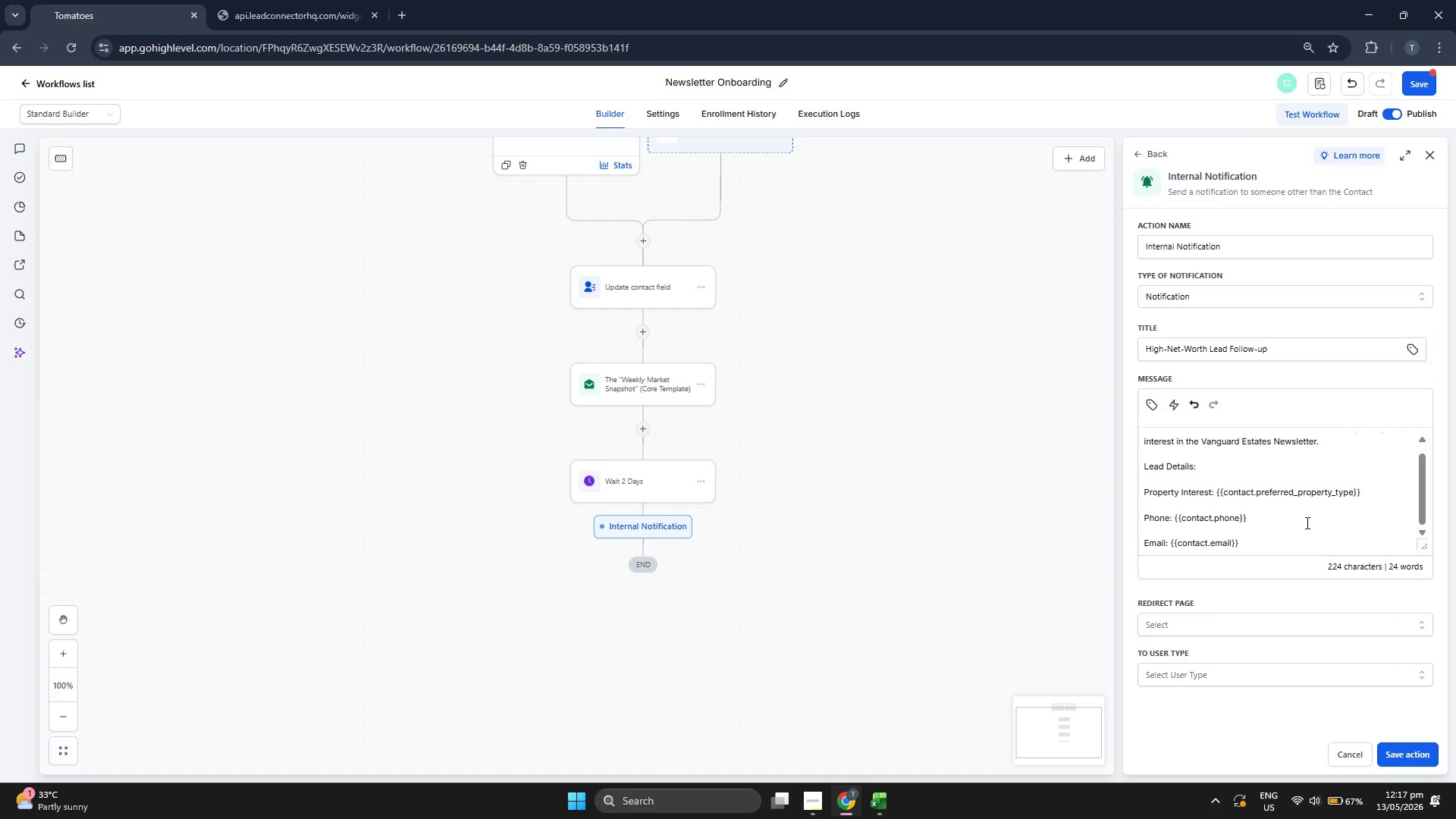 
key(Enter)
 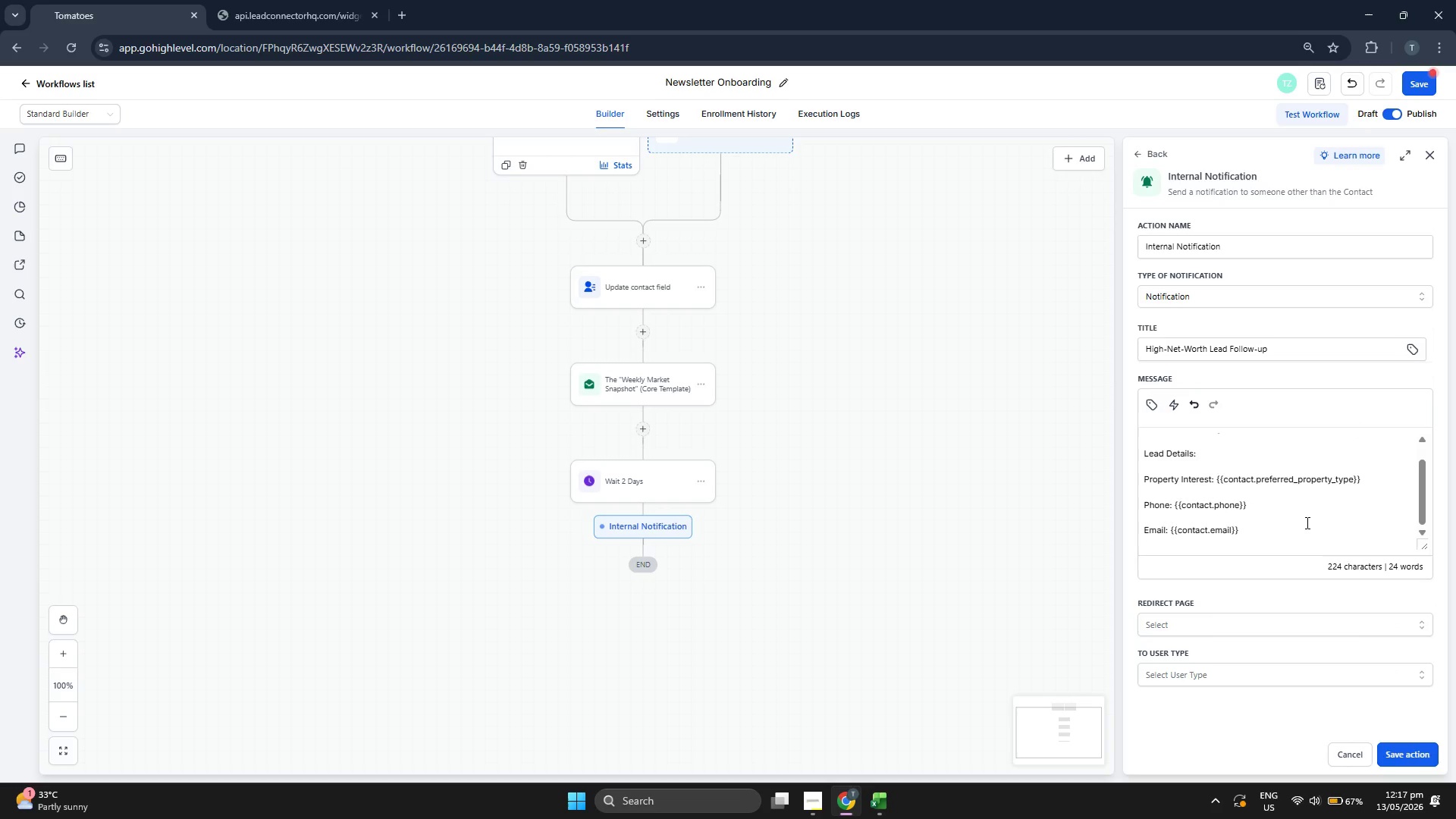 
key(Enter)
 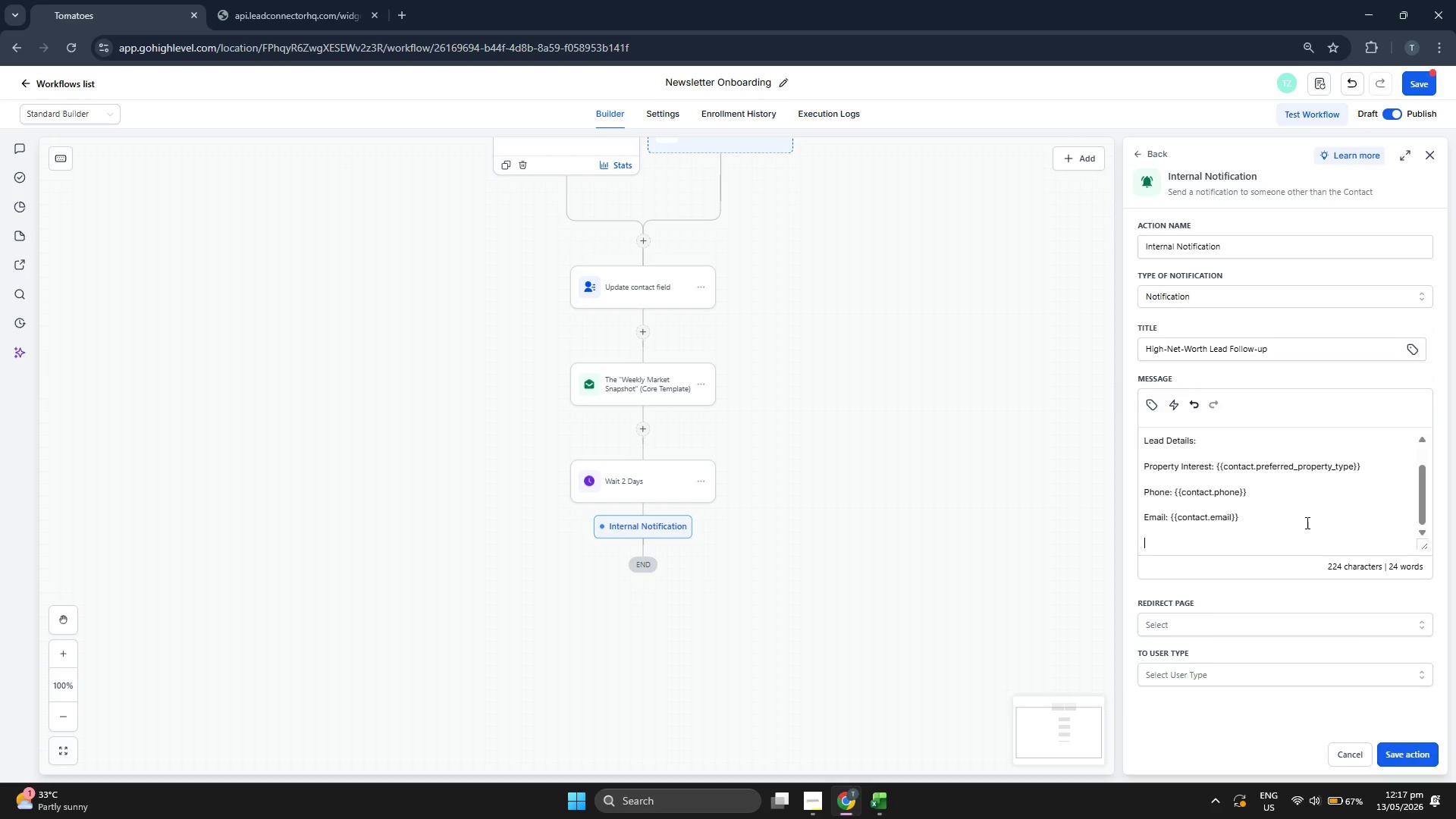 
type(Context: Lead has beeen)
key(Backspace)
key(Backspace)
type(n in the onboading)
key(Backspace)
key(Backspace)
key(Backspace)
key(Backspace)
type(rding g)
key(Backspace)
type(flow for 2 days. Verify if they have q)
key(Tab)
type(es)
key(Backspace)
key(Backspace)
key(Backspace)
type(questions regarding the recent market Sn)
key(Backspace)
key(Backspace)
key(Backspace)
key(Backspace)
key(Backspace)
key(Backspace)
key(Backspace)
key(Backspace)
key(Backspace)
type(Markert )
key(Backspace)
key(Backspace)
key(Backspace)
type(t Snapsgho)
key(Backspace)
key(Backspace)
key(Backspace)
type(hot.)
 